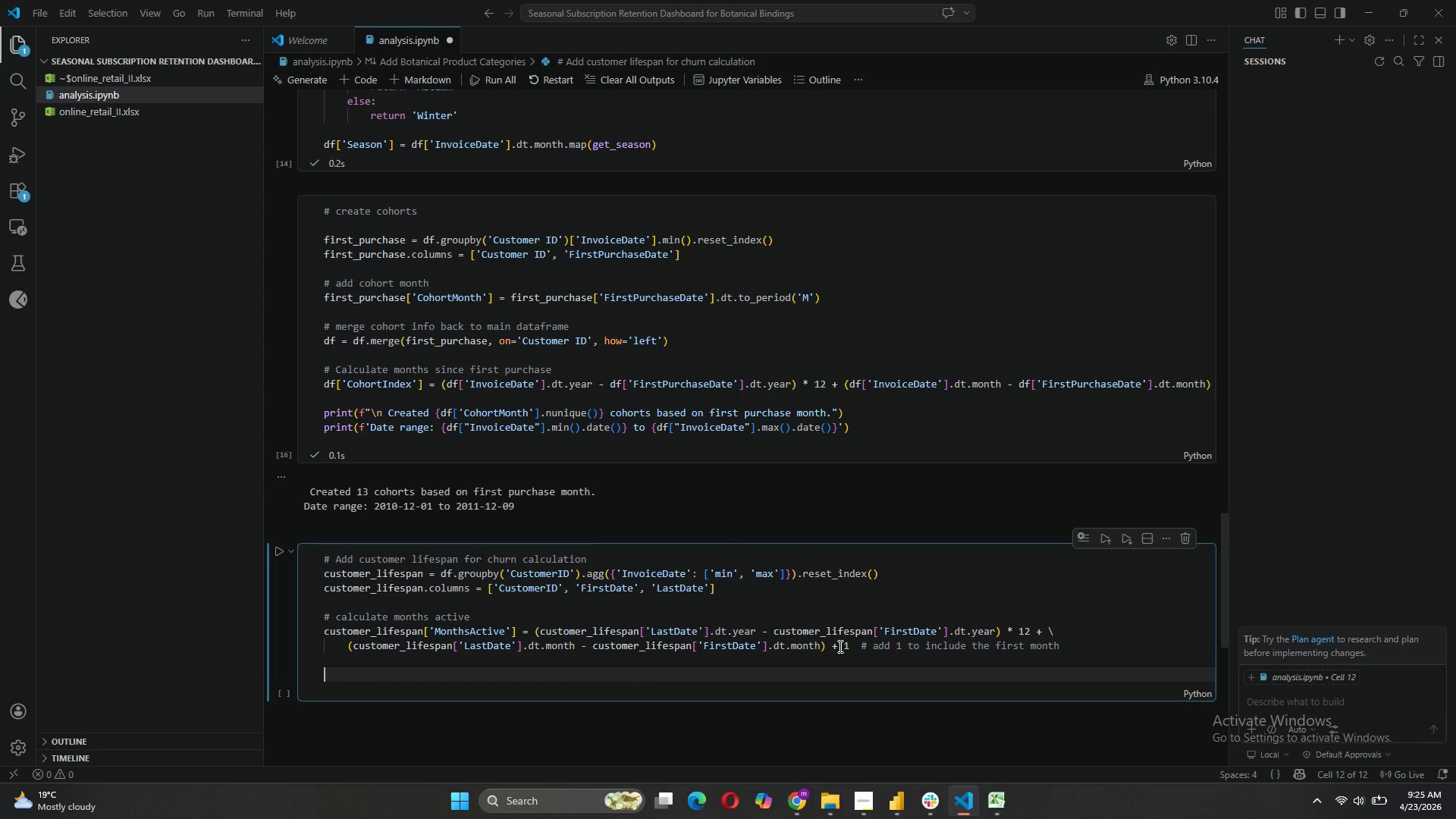 
type(# mer)
key(Tab)
 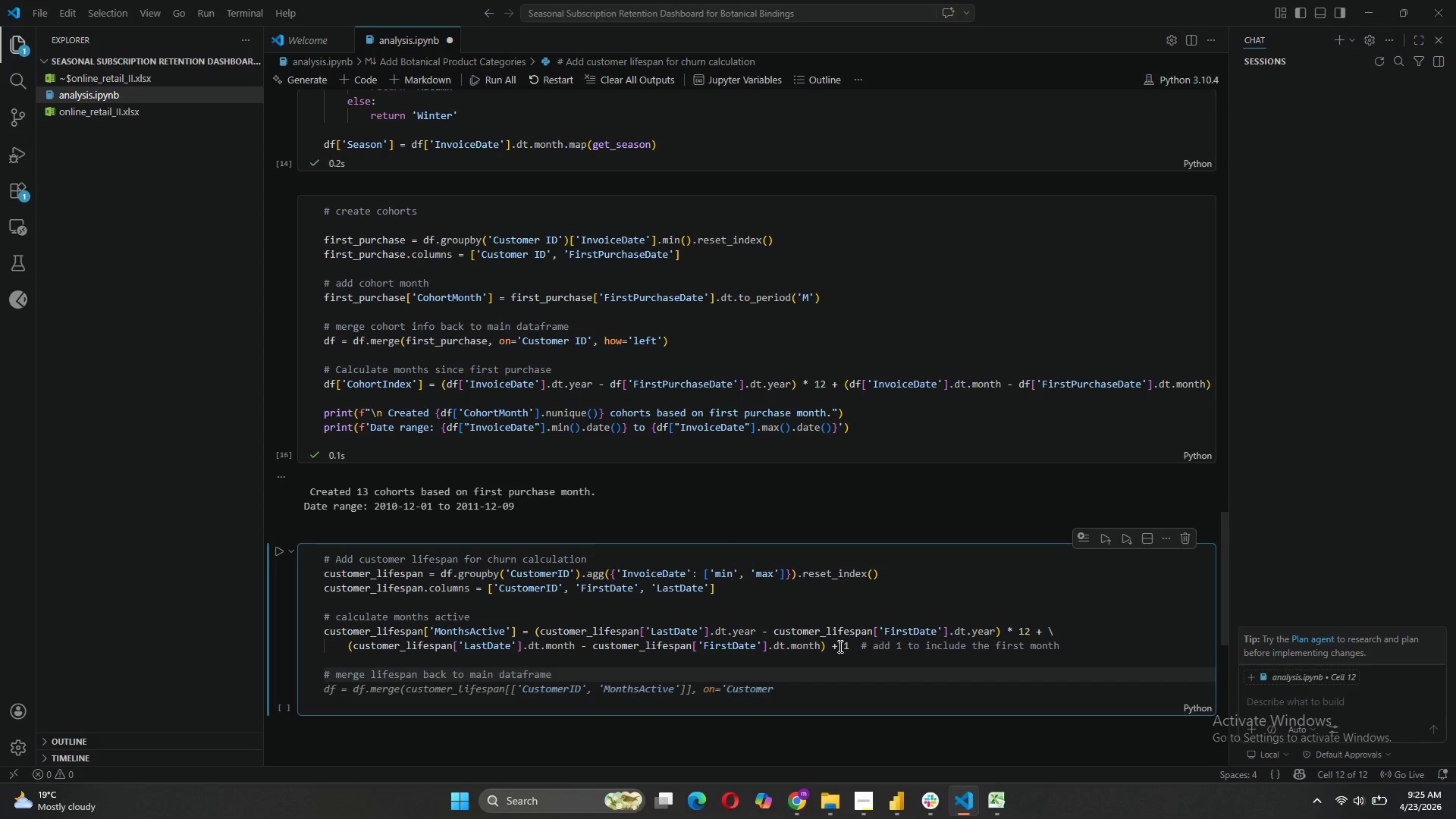 
key(Enter)
 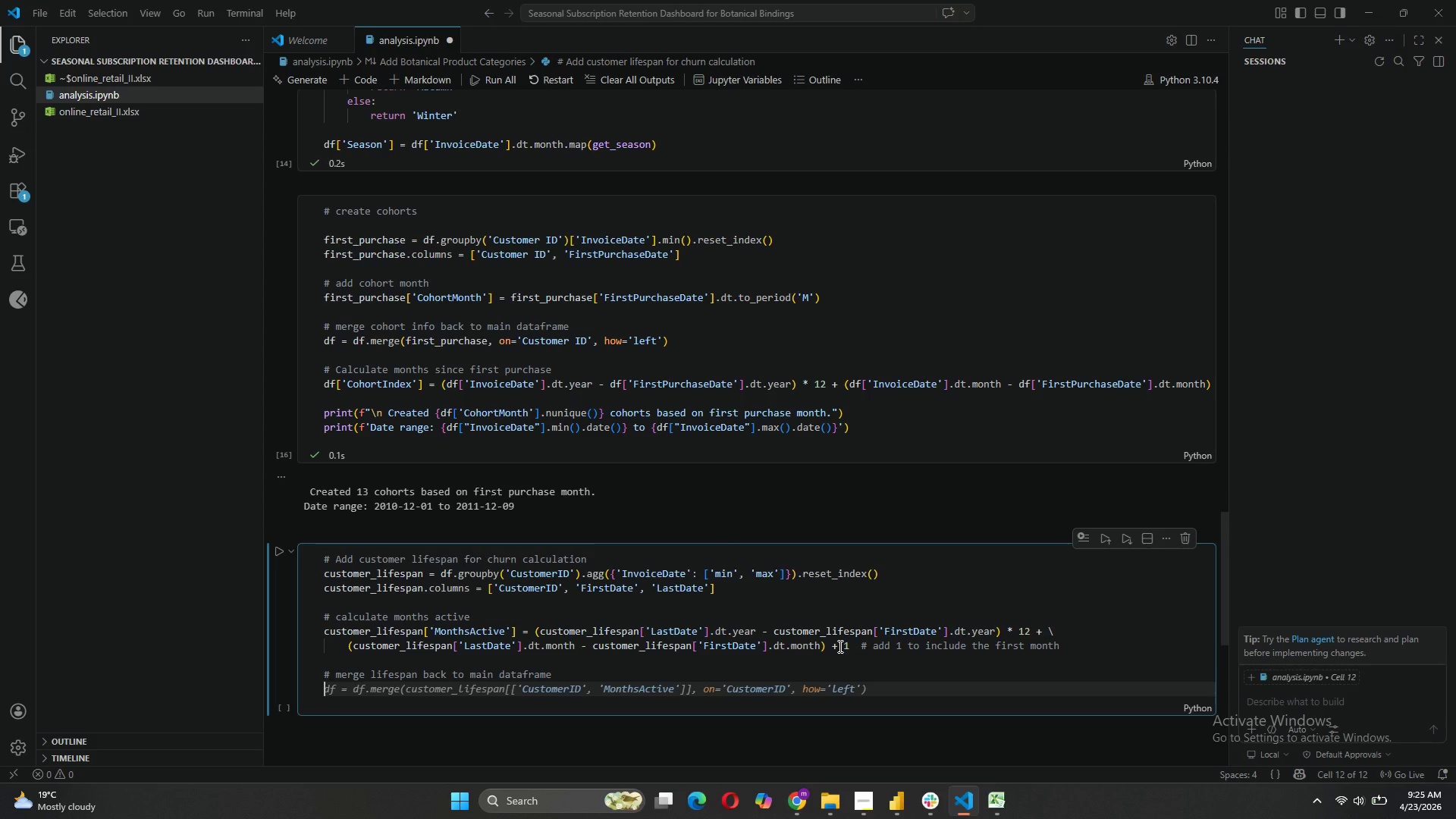 
key(Tab)
 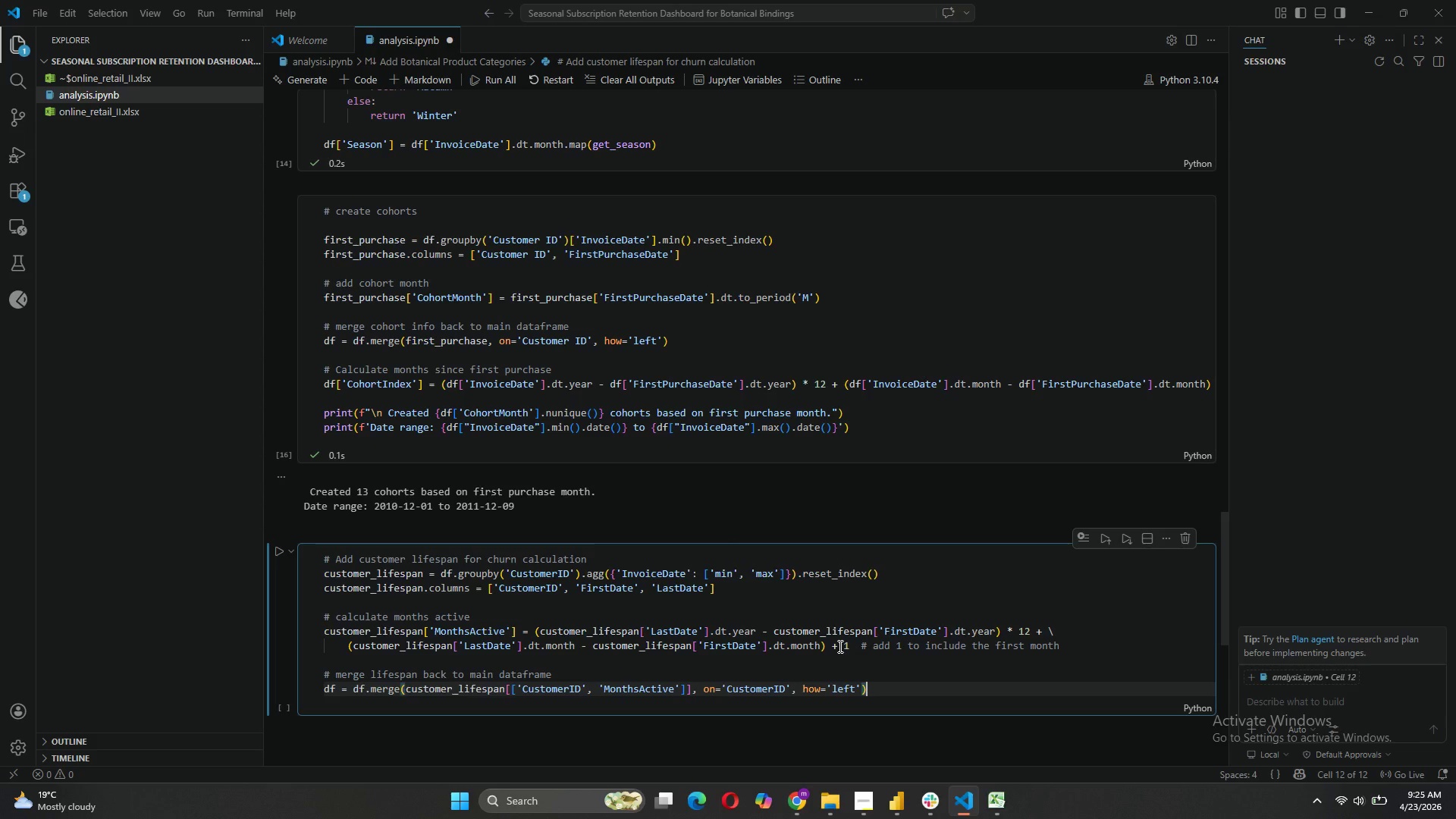 
key(Enter)
 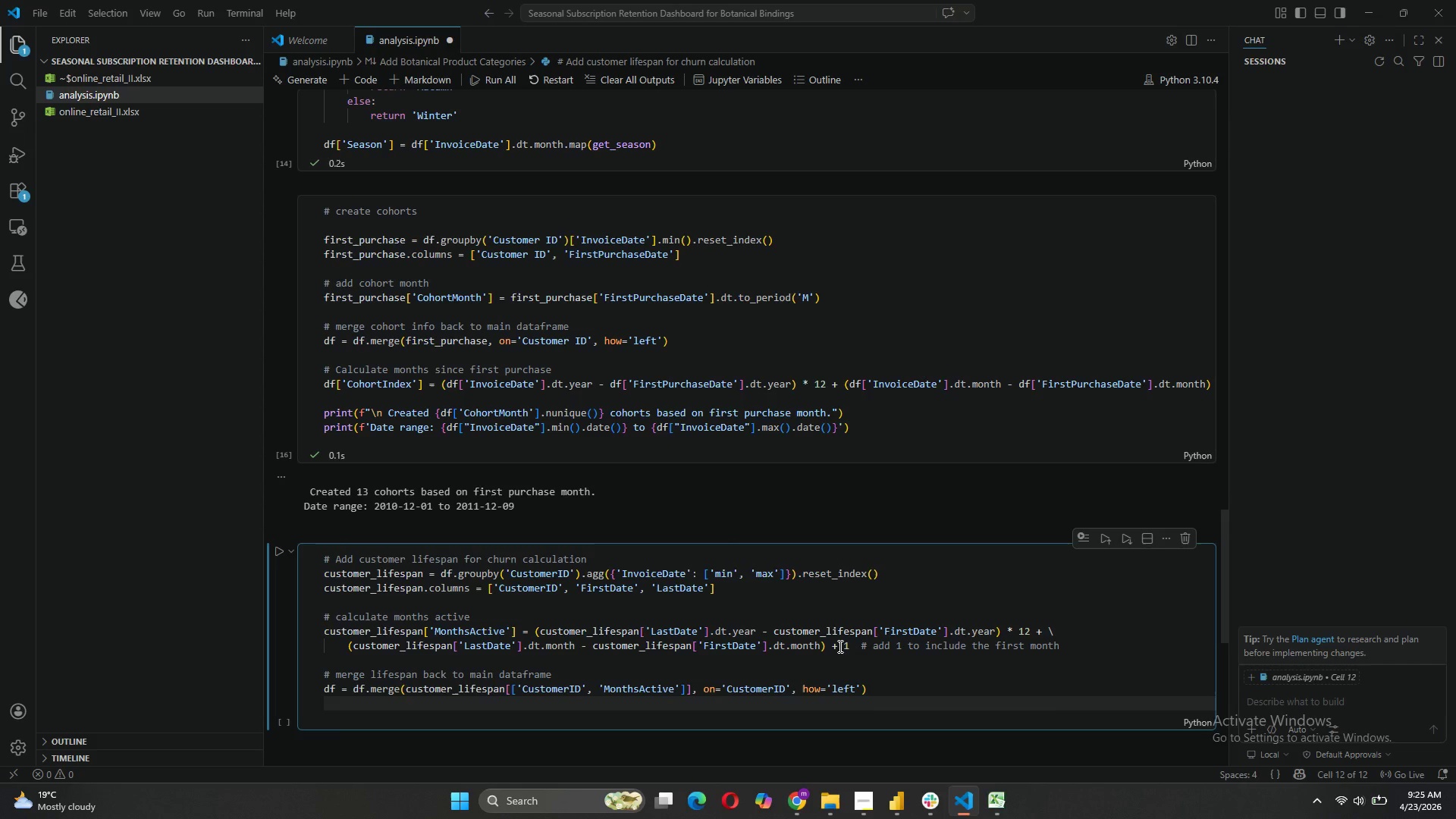 
type(print(f"Average)
key(Tab)
 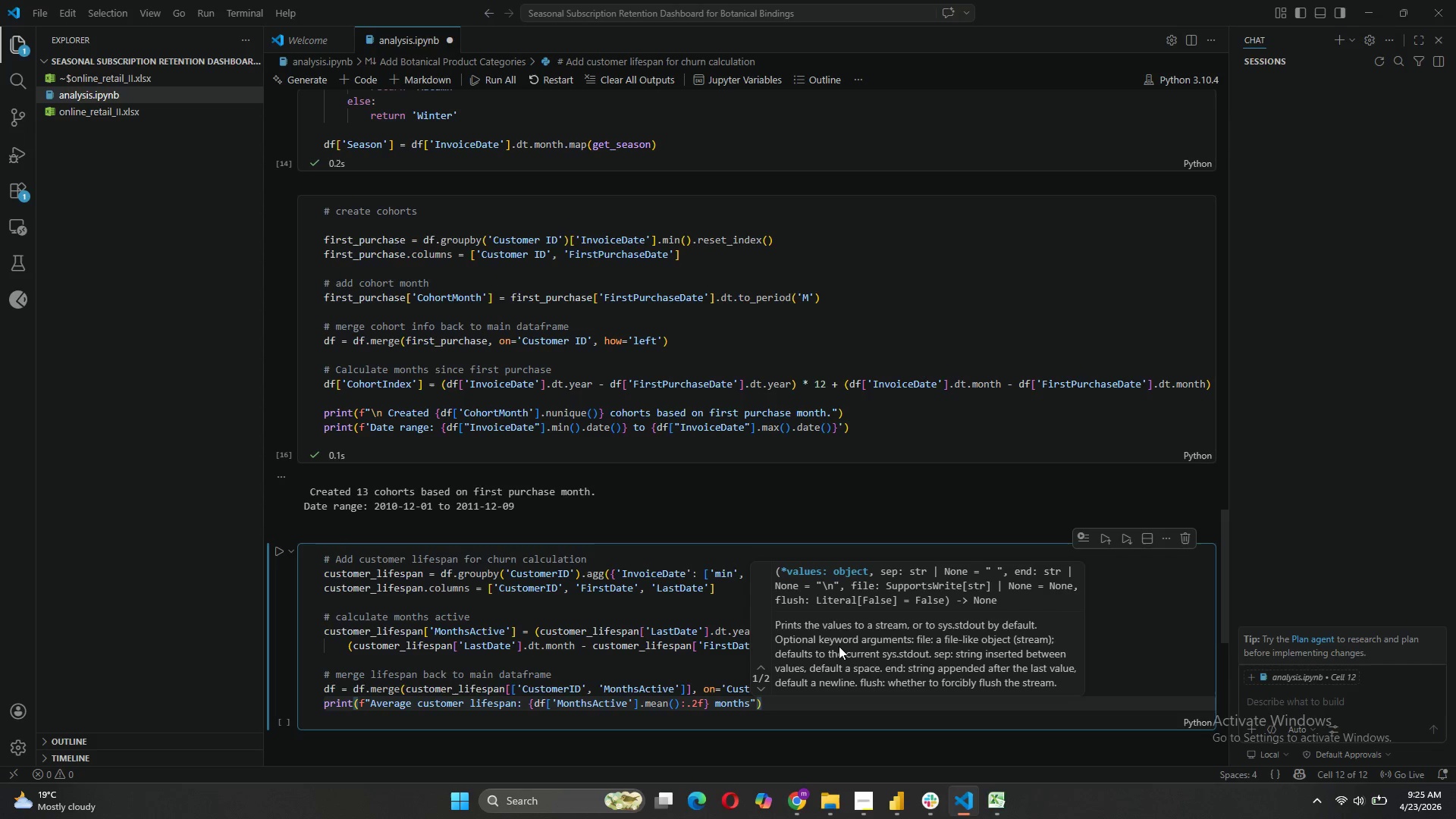 
wait(9.78)
 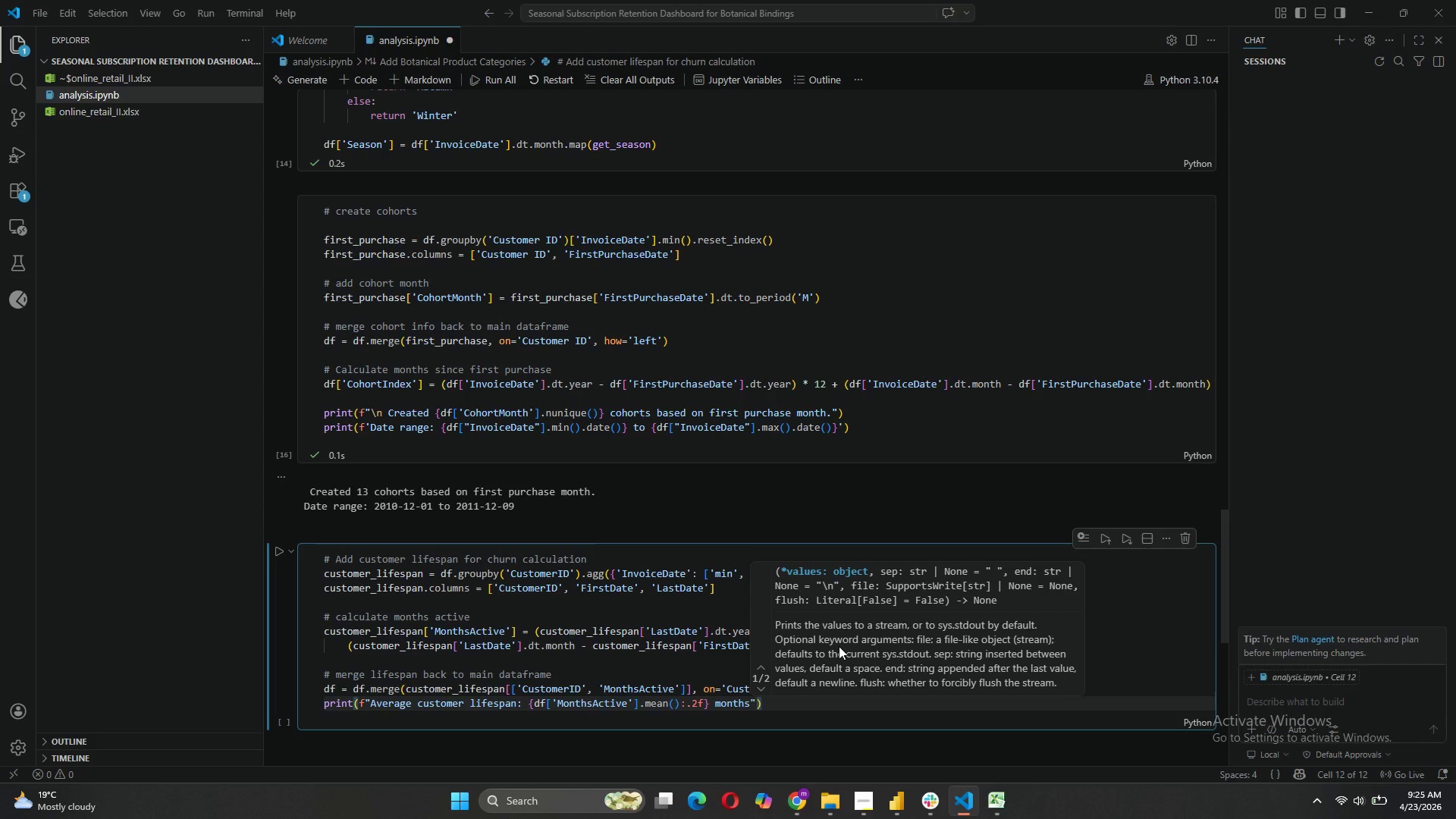 
left_click_drag(start_coordinate=[704, 699], to_coordinate=[533, 700])
 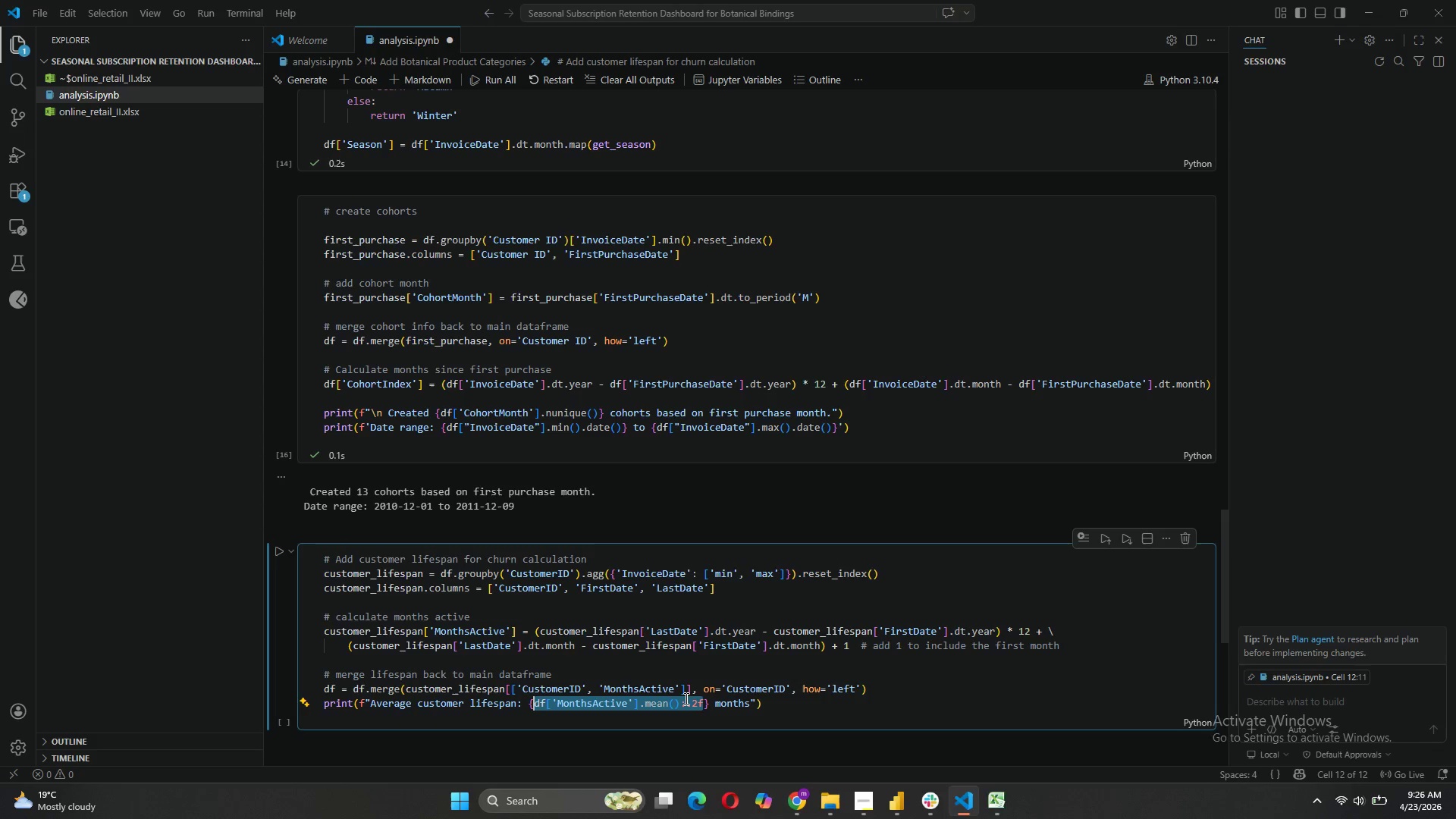 
left_click([700, 706])
 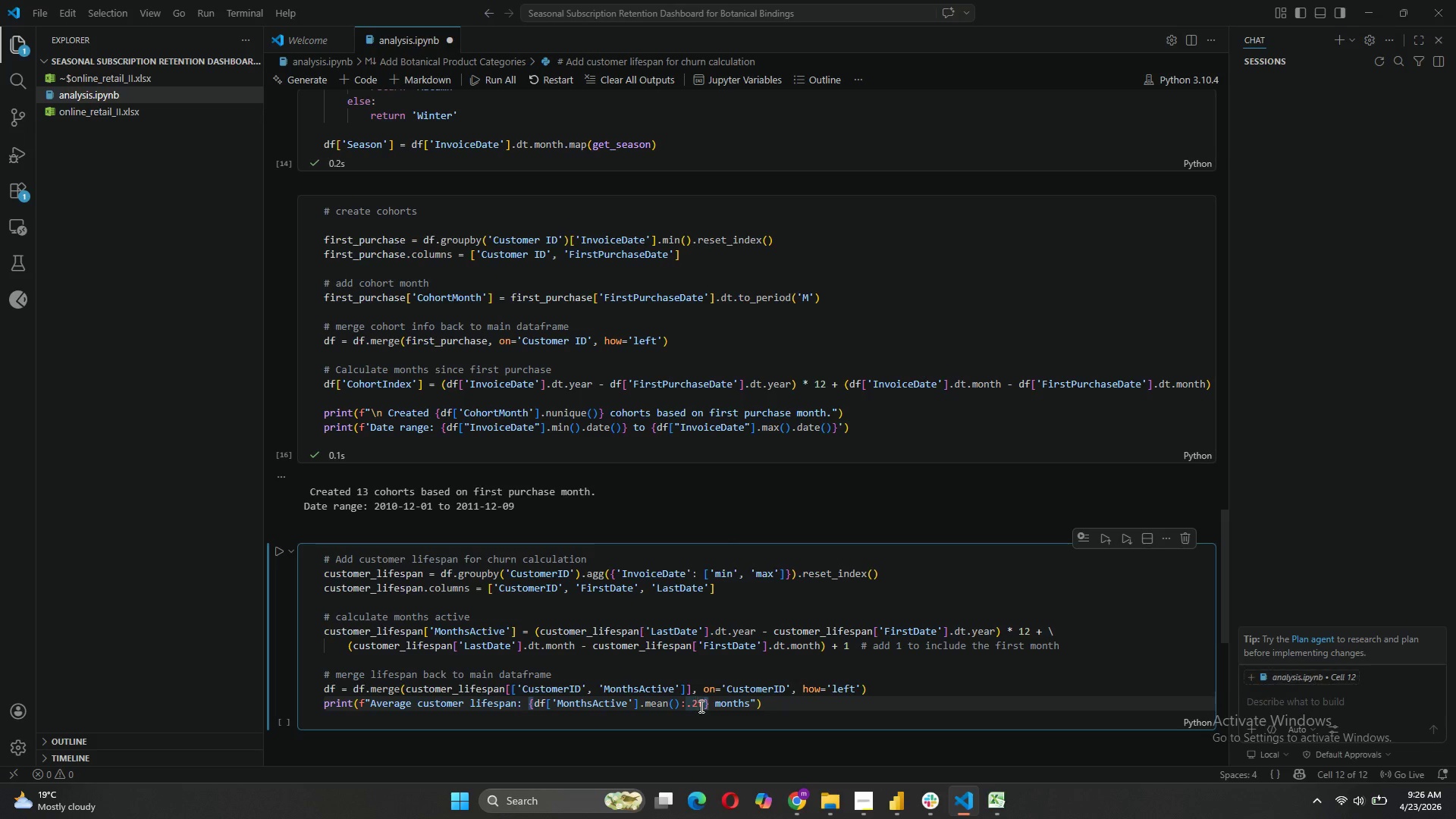 
key(Backspace)
 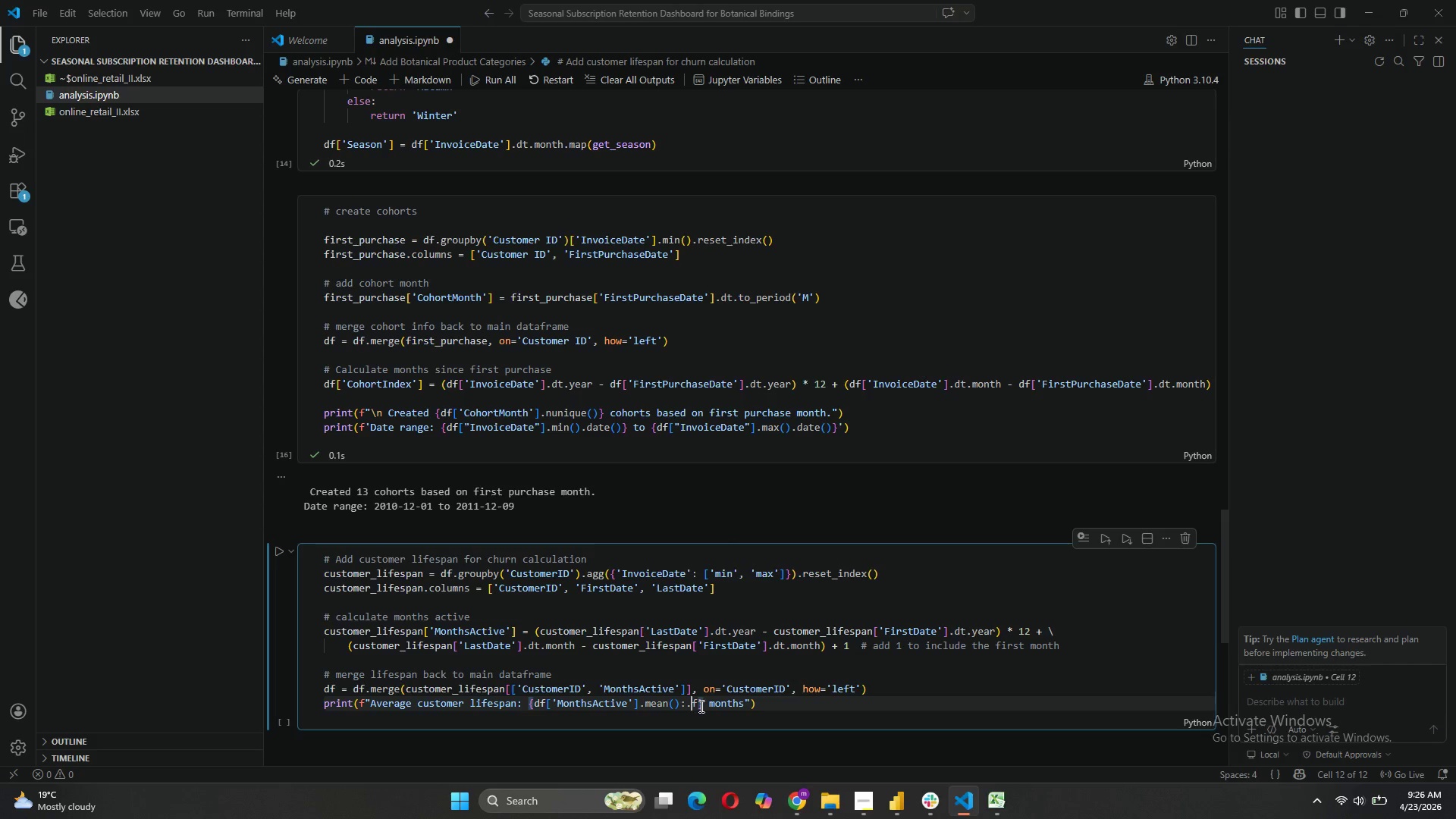 
key(1)
 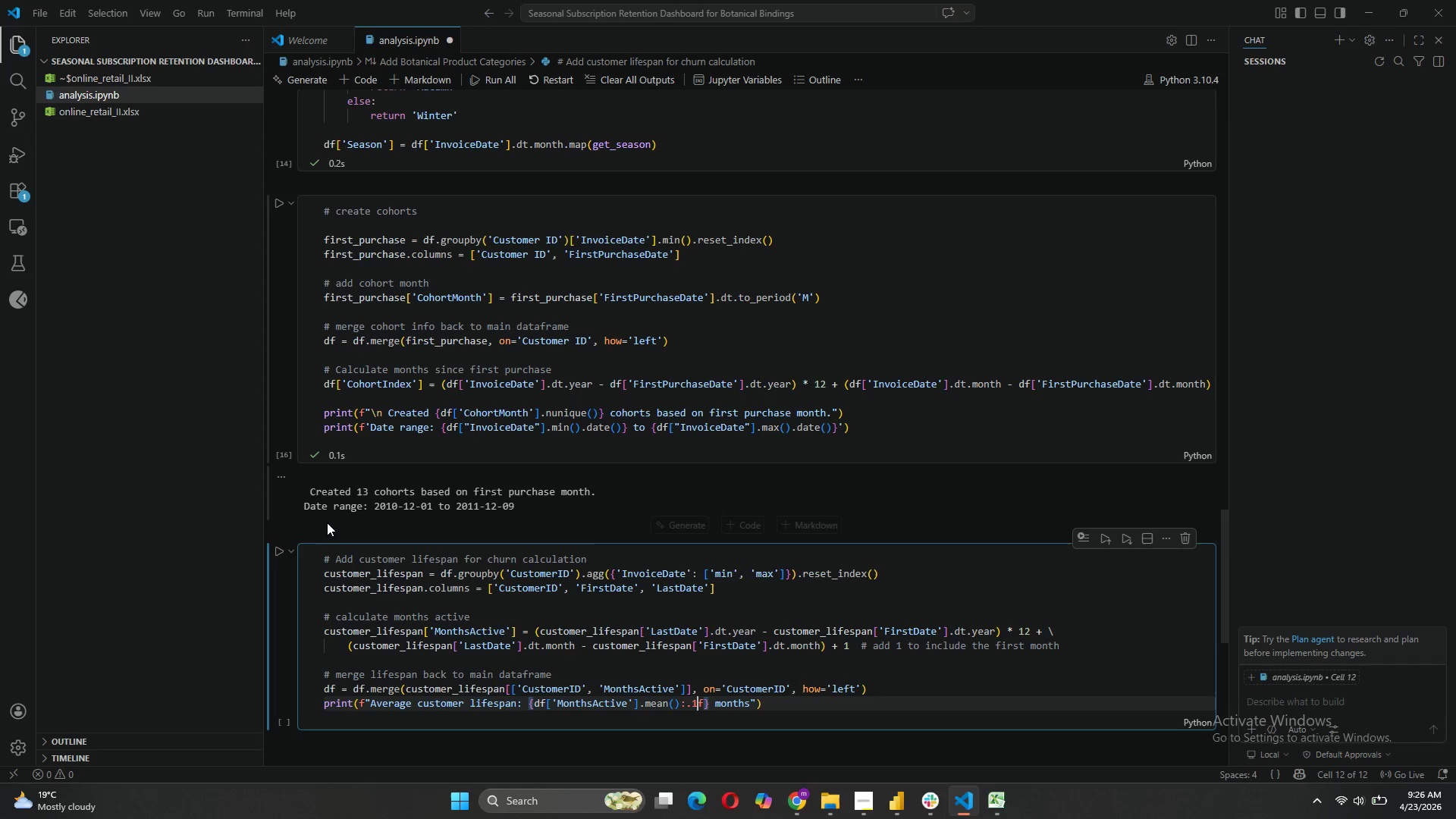 
left_click([278, 554])
 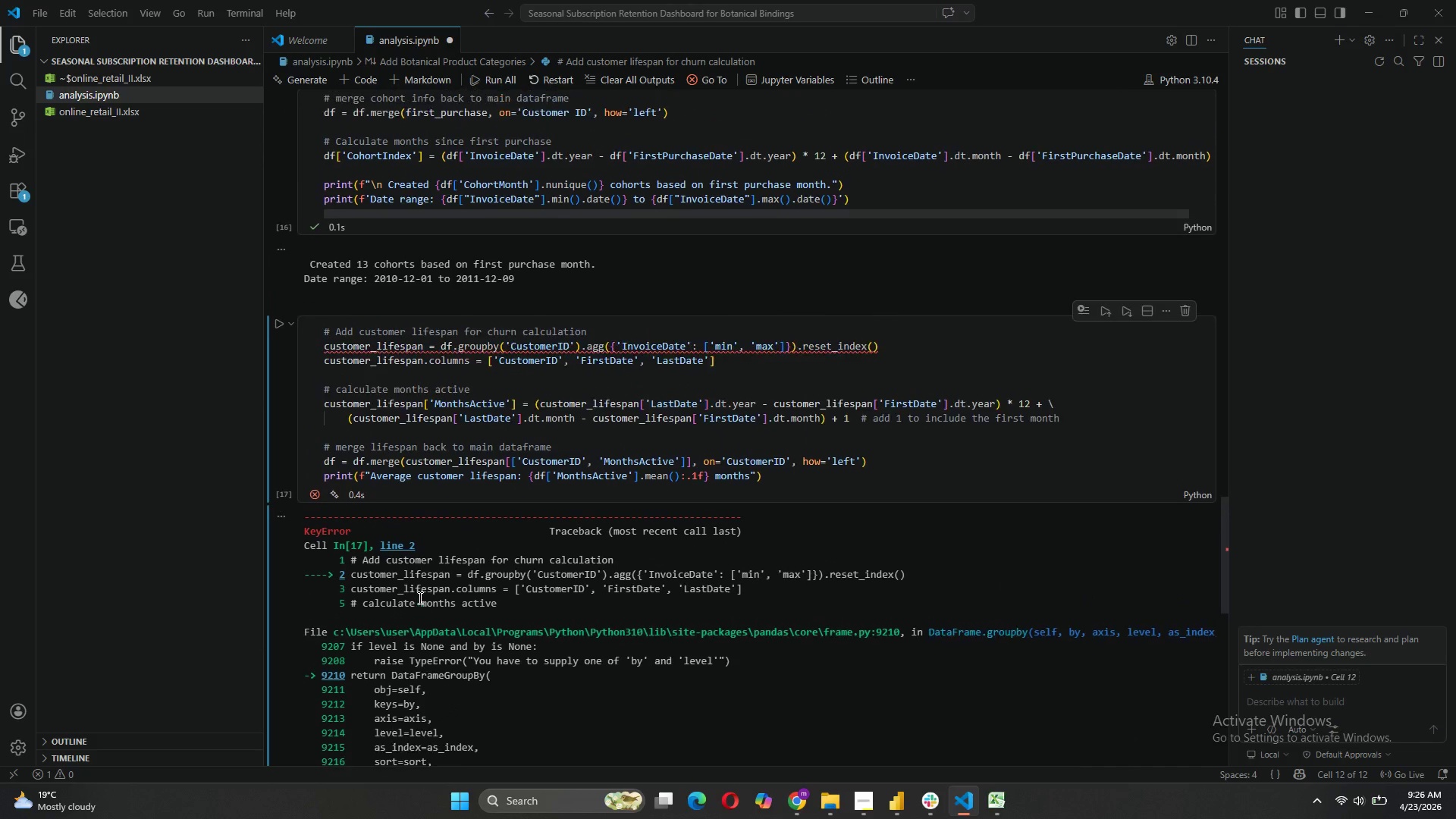 
wait(10.53)
 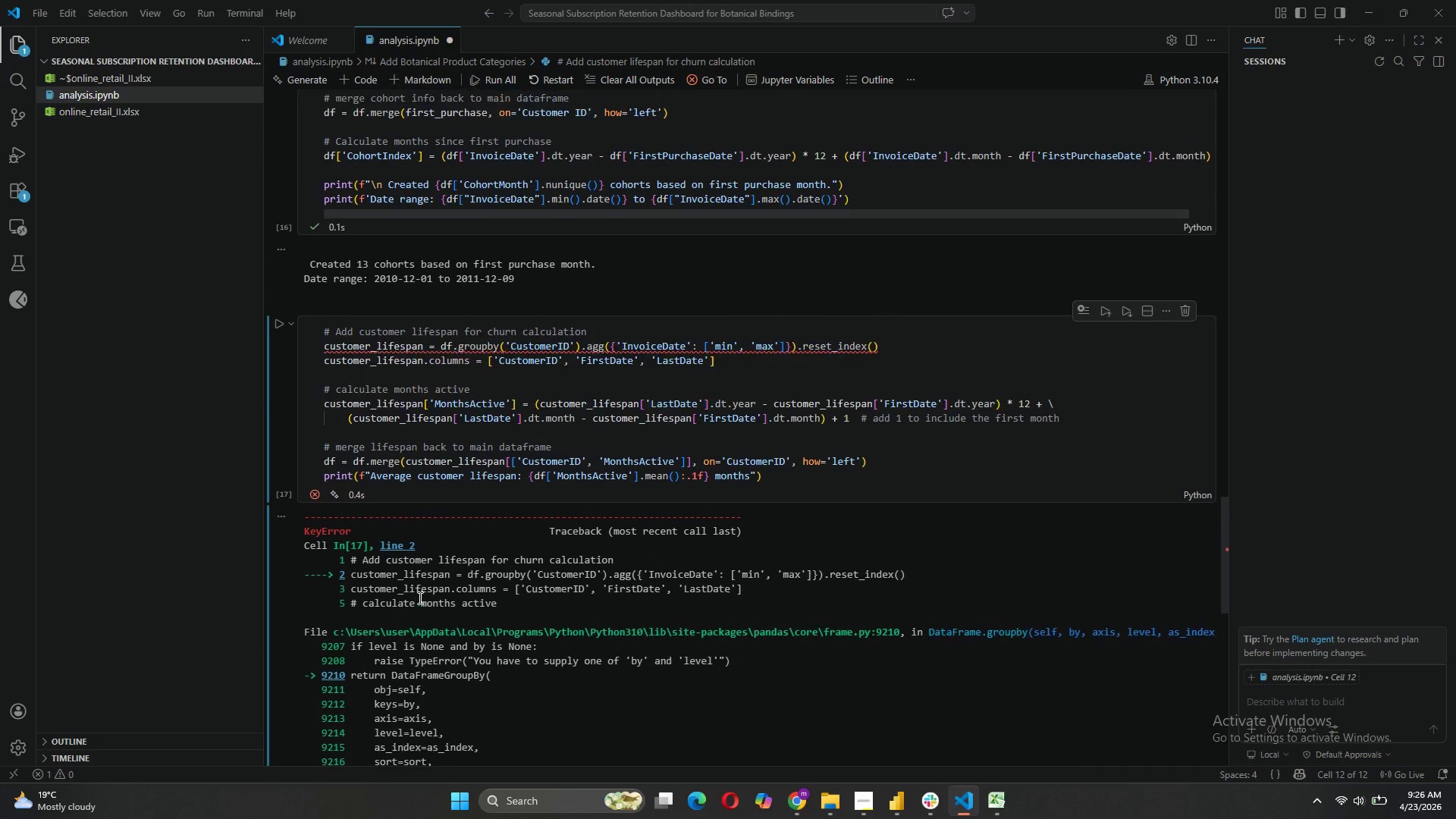 
left_click([546, 356])
 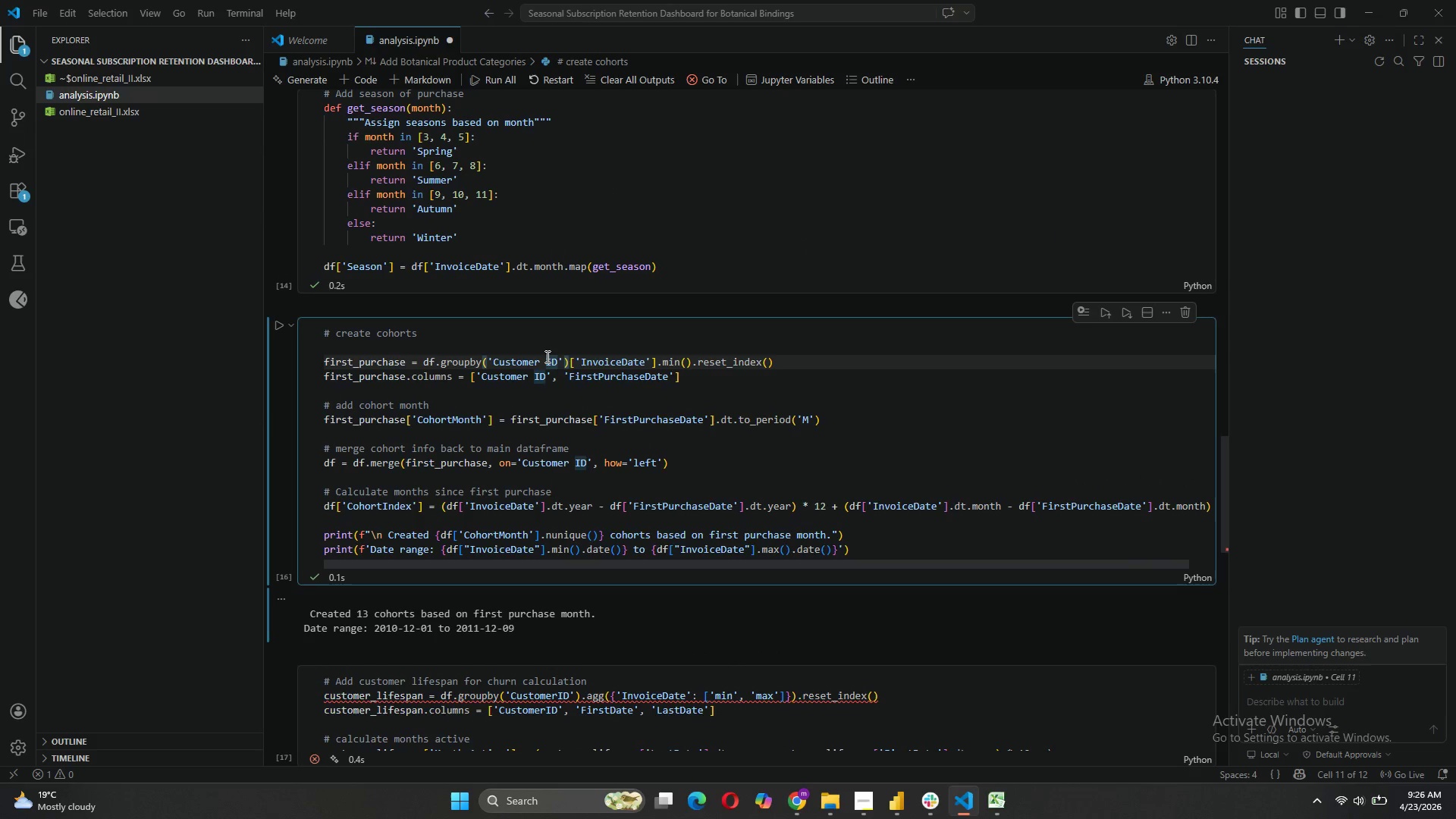 
key(Backspace)
 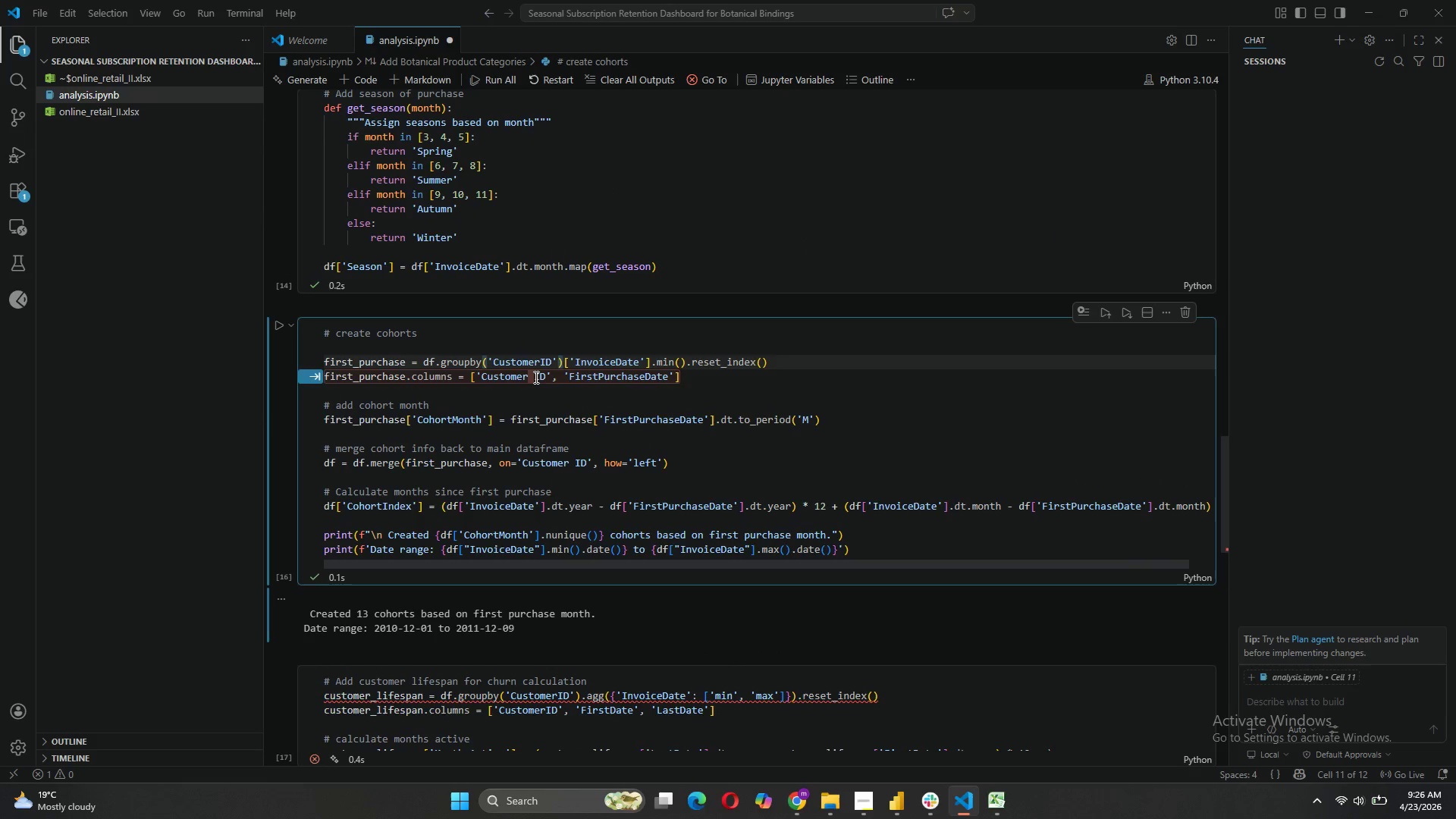 
left_click([535, 377])
 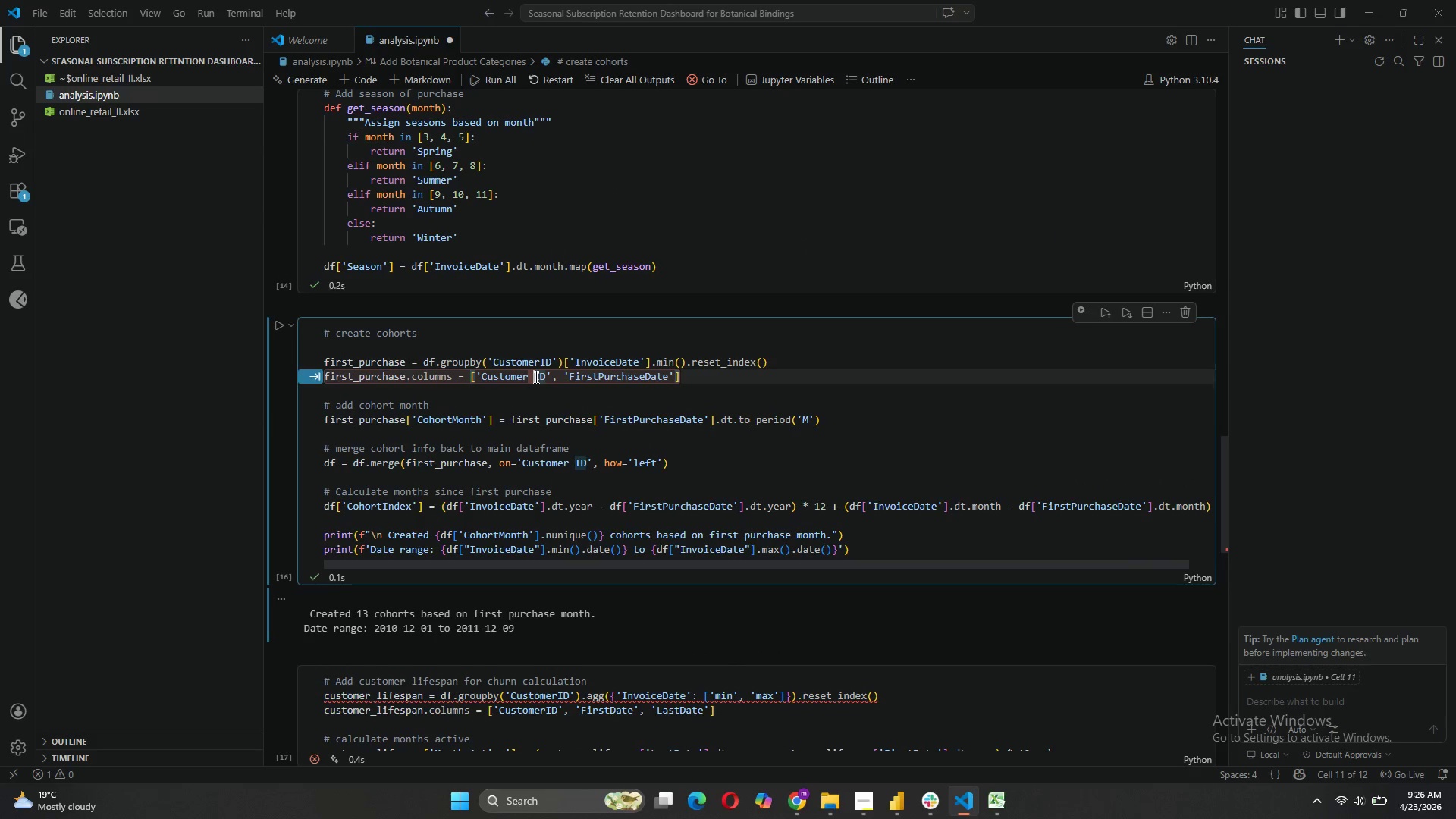 
key(Backspace)
 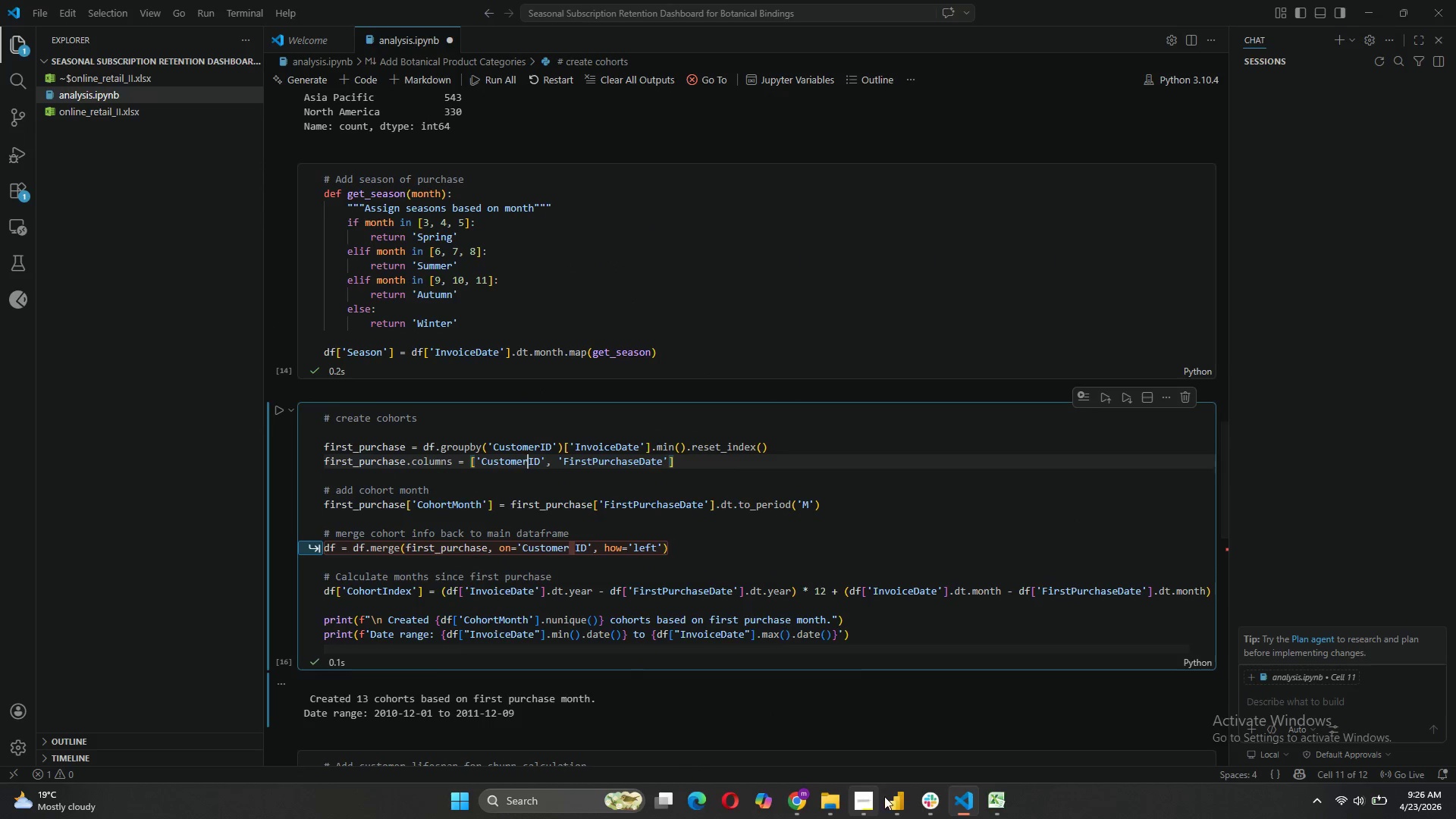 
left_click([1003, 799])
 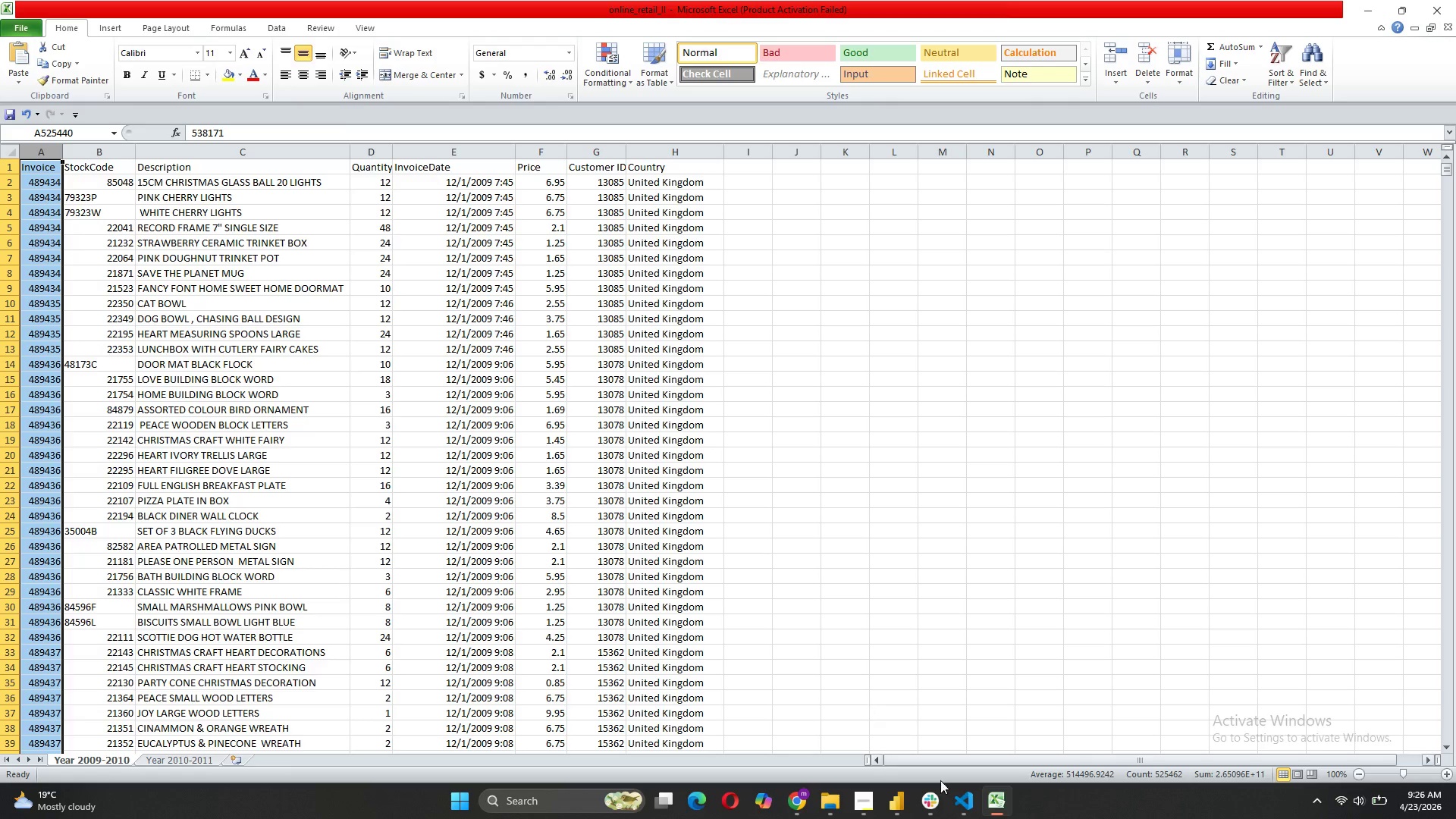 
wait(5.64)
 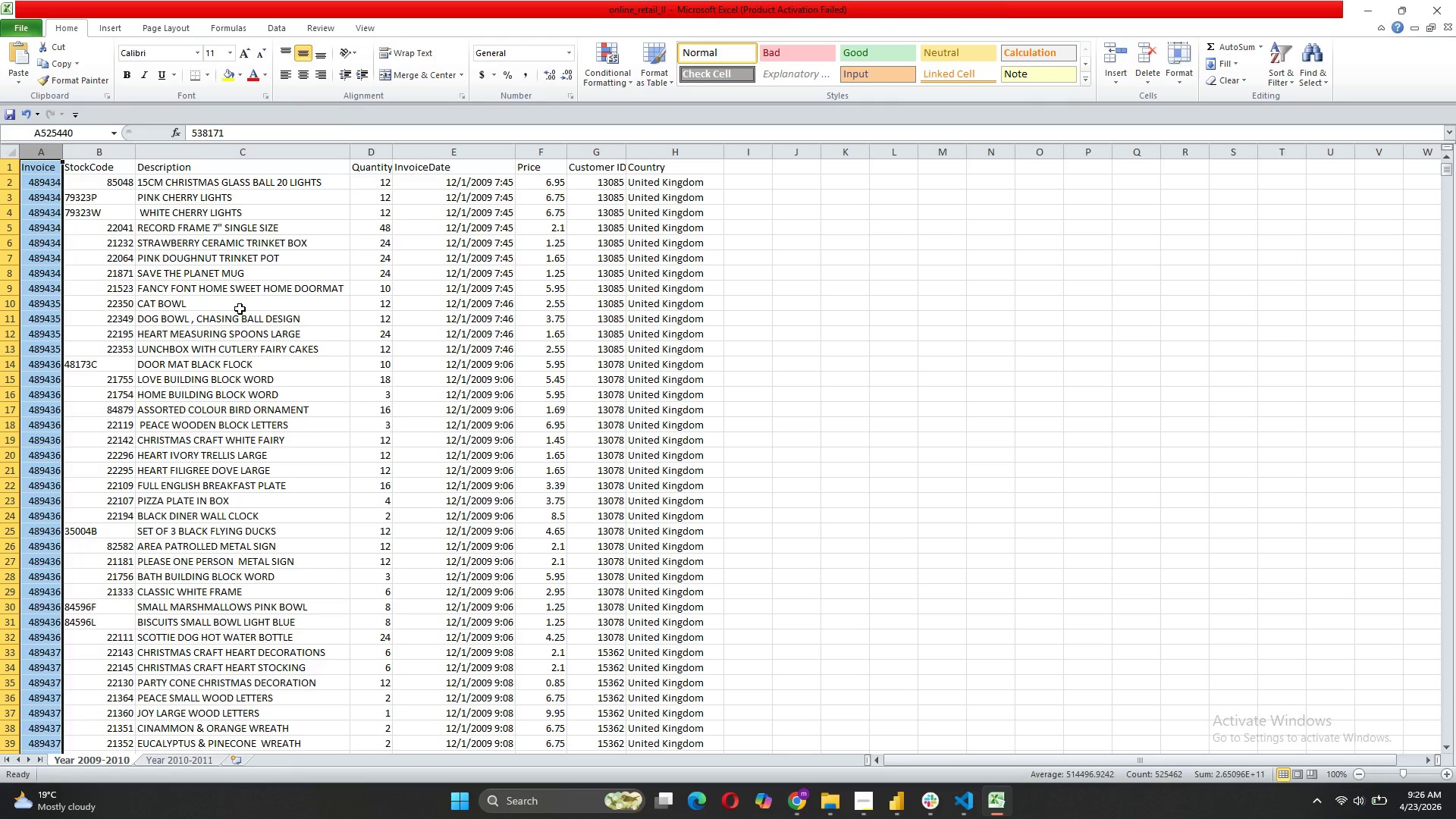 
left_click([948, 722])
 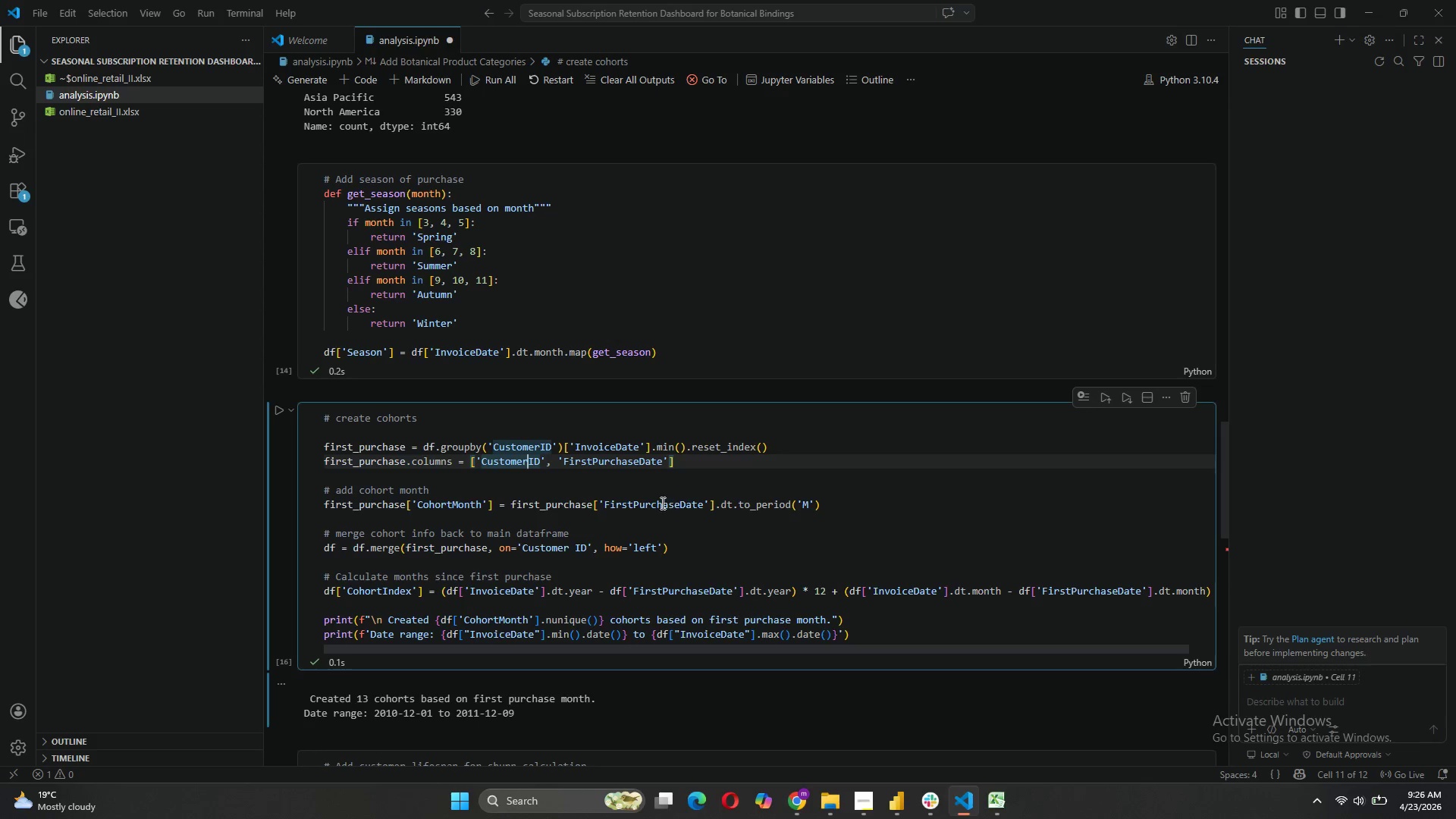 
key(Space)
 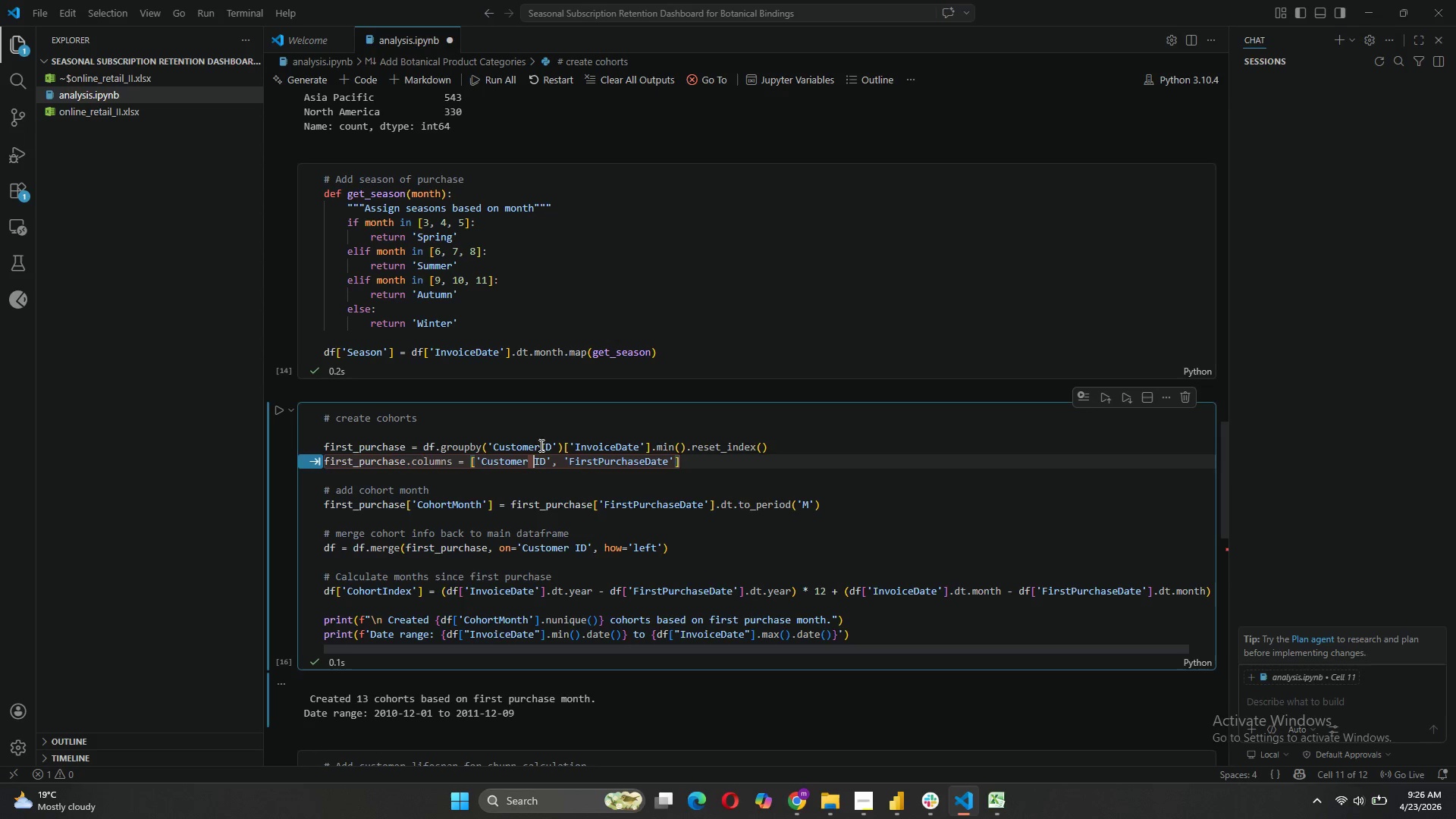 
left_click([538, 445])
 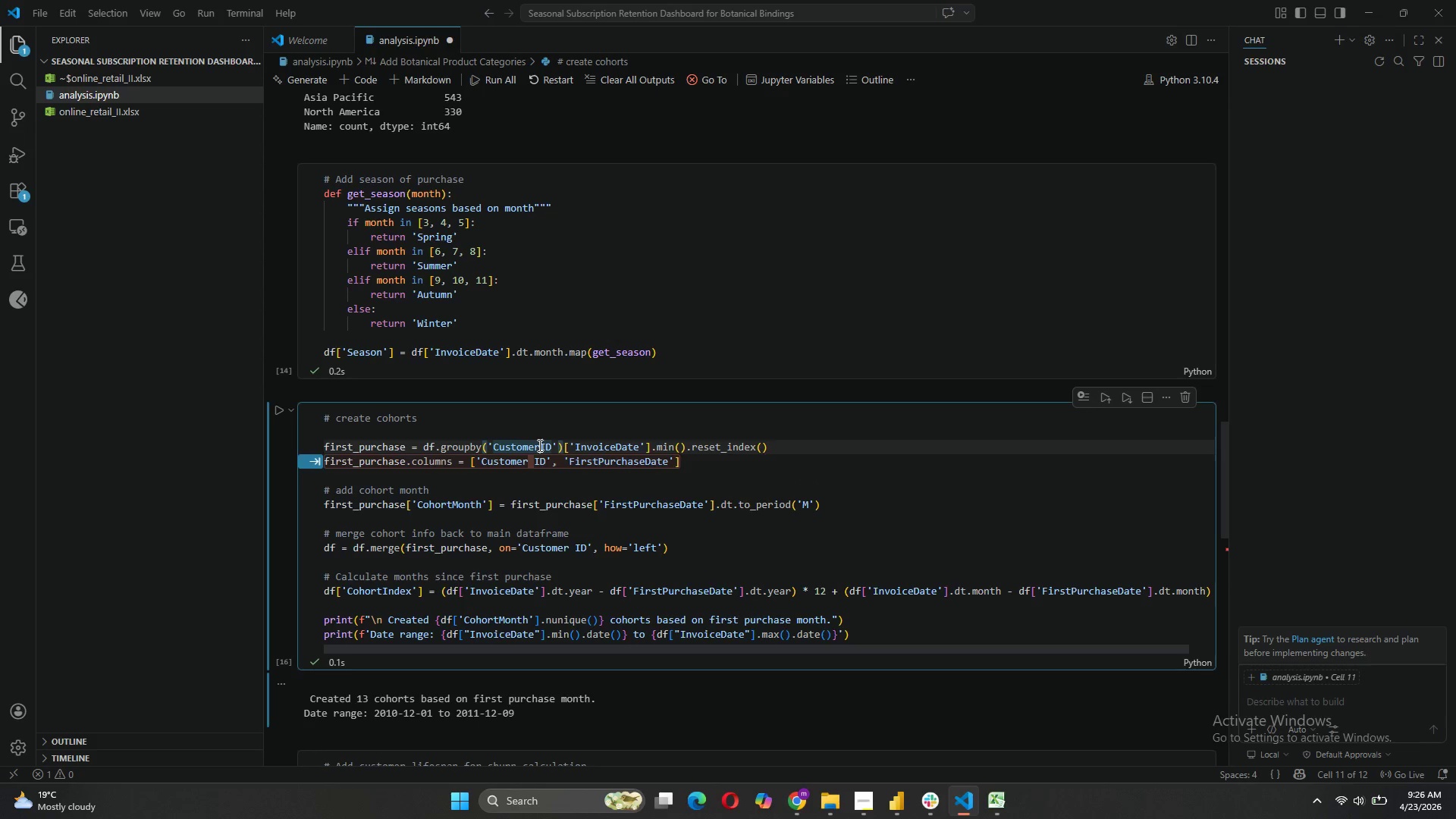 
key(Space)
 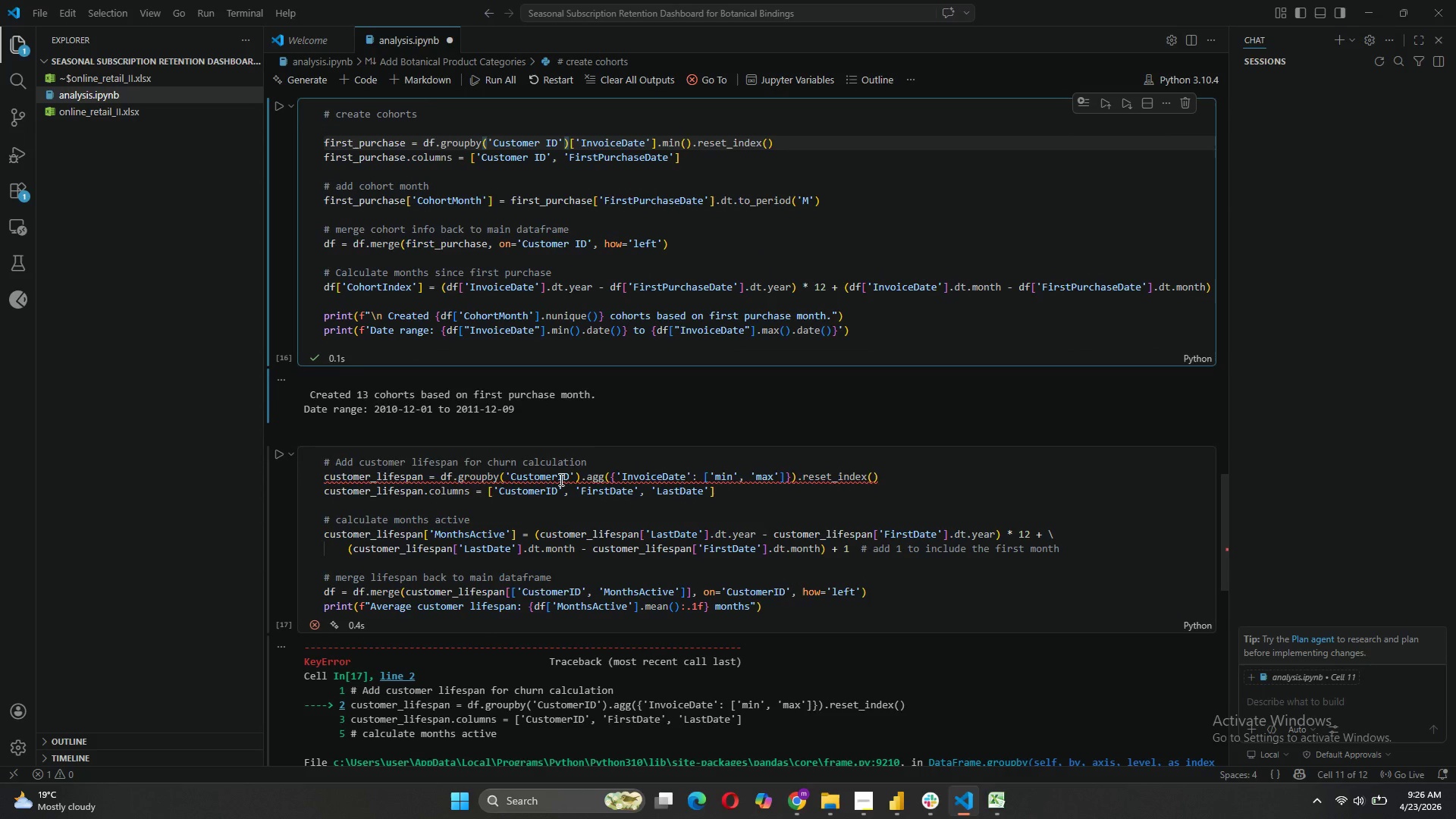 
left_click([559, 478])
 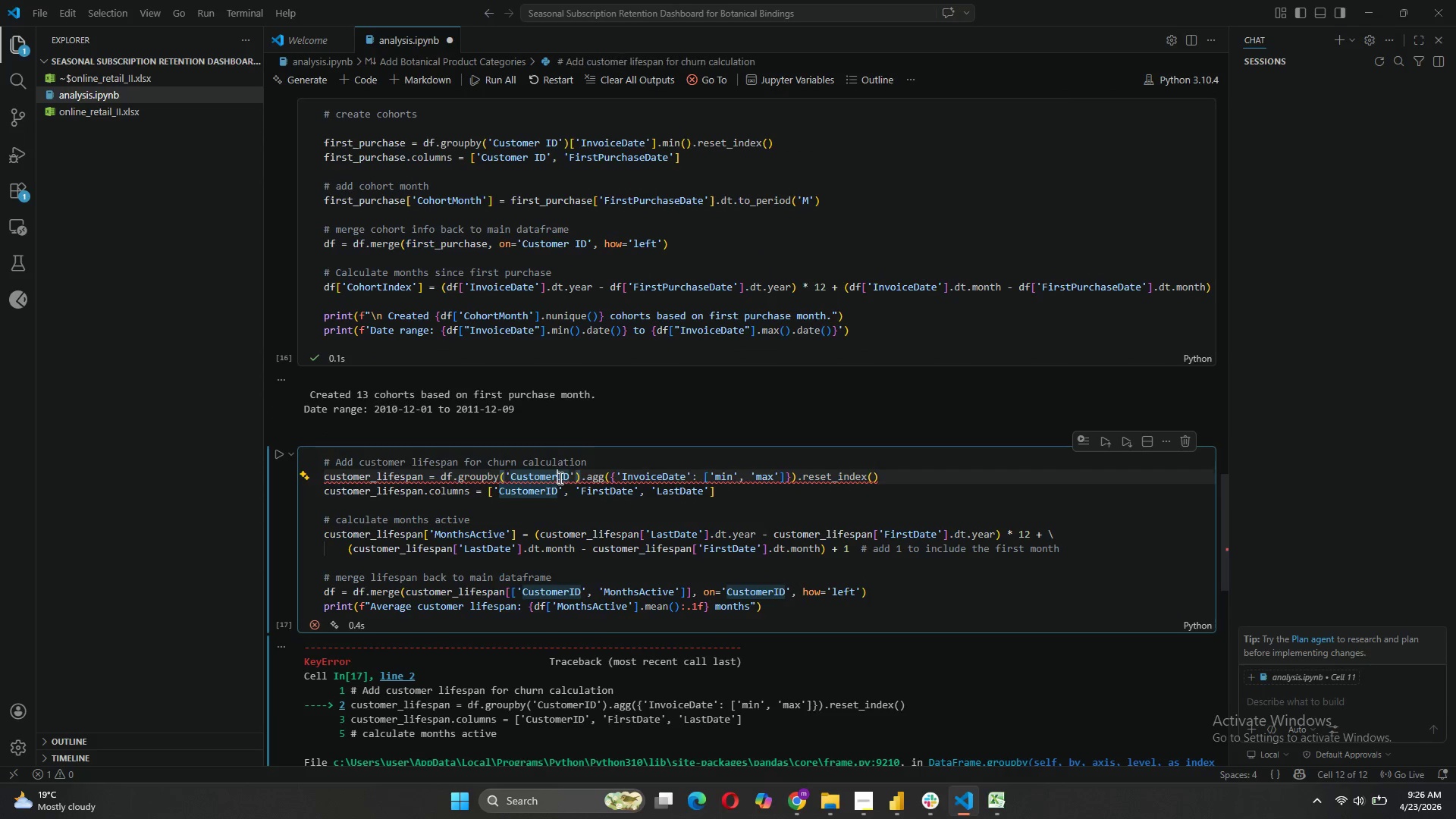 
key(Space)
 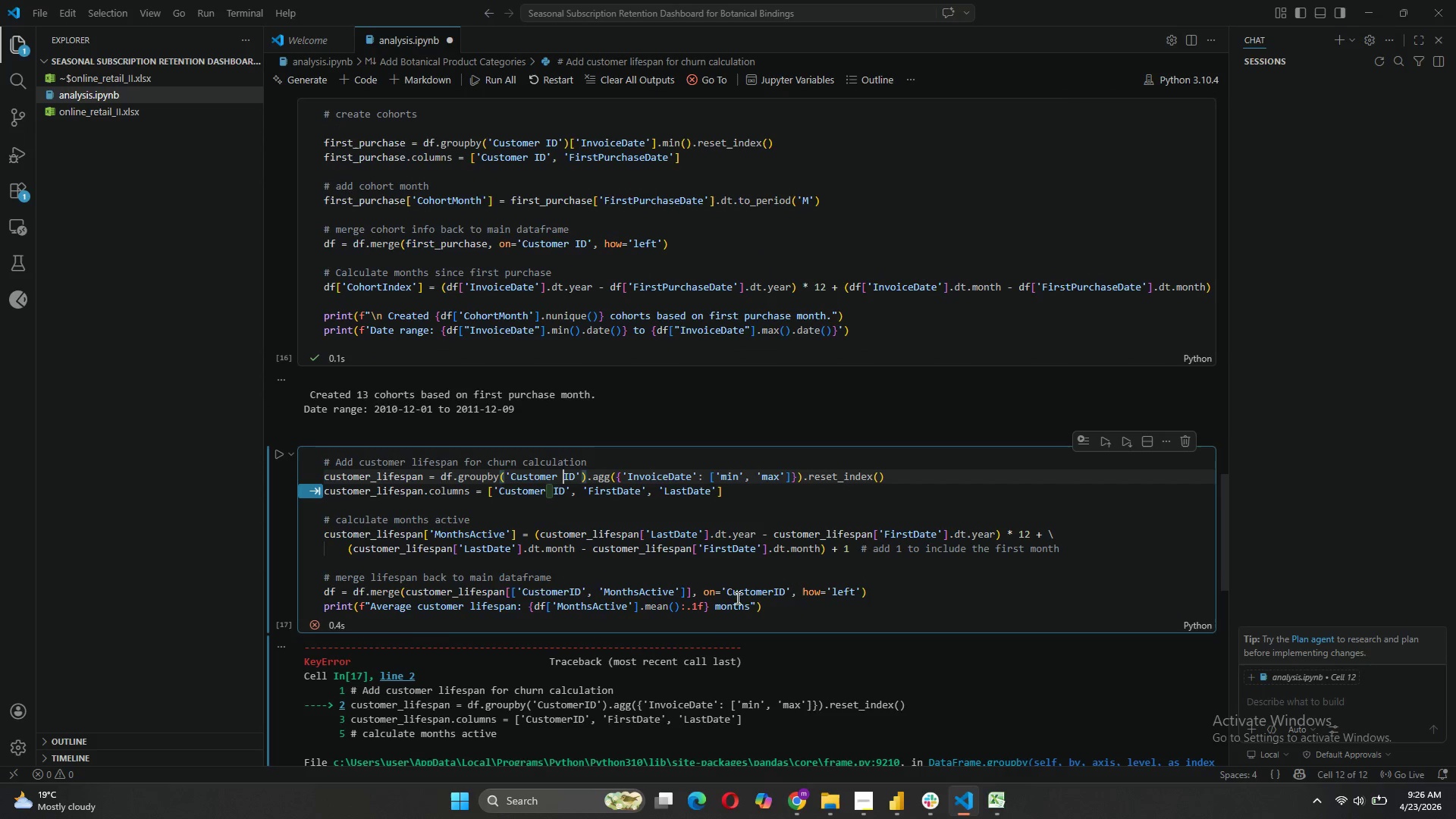 
wait(6.91)
 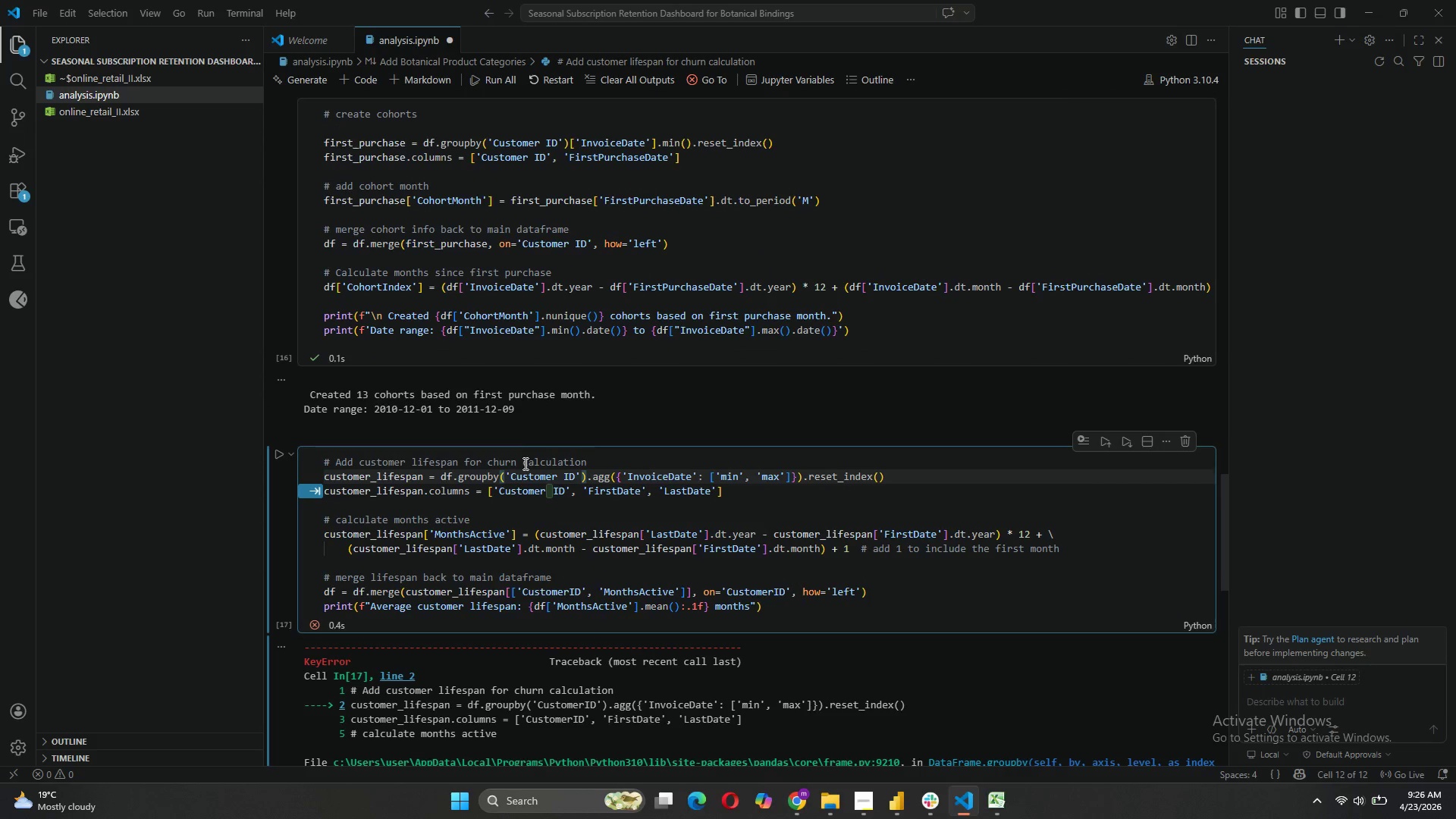 
left_click([570, 592])
 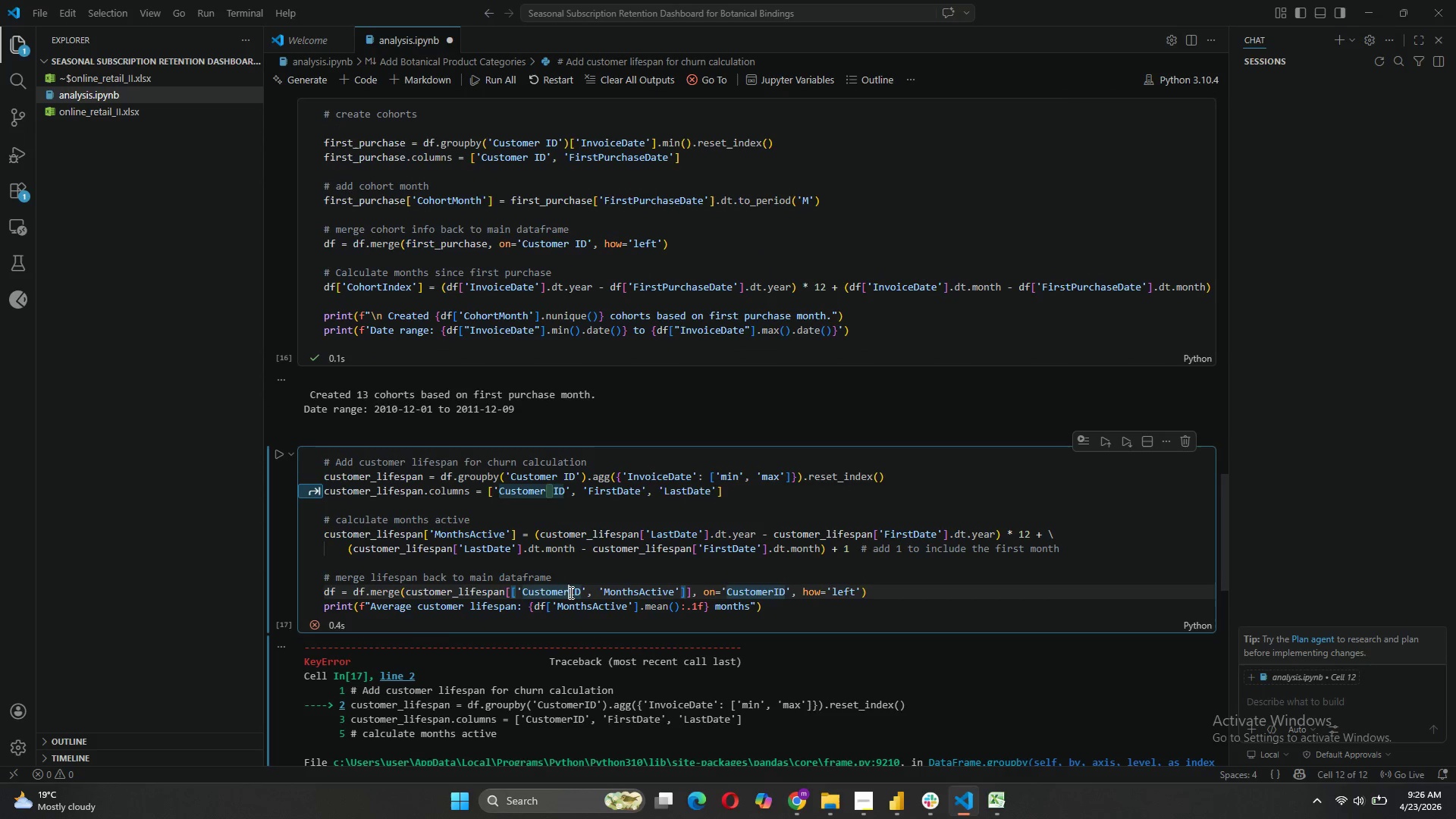 
key(Space)
 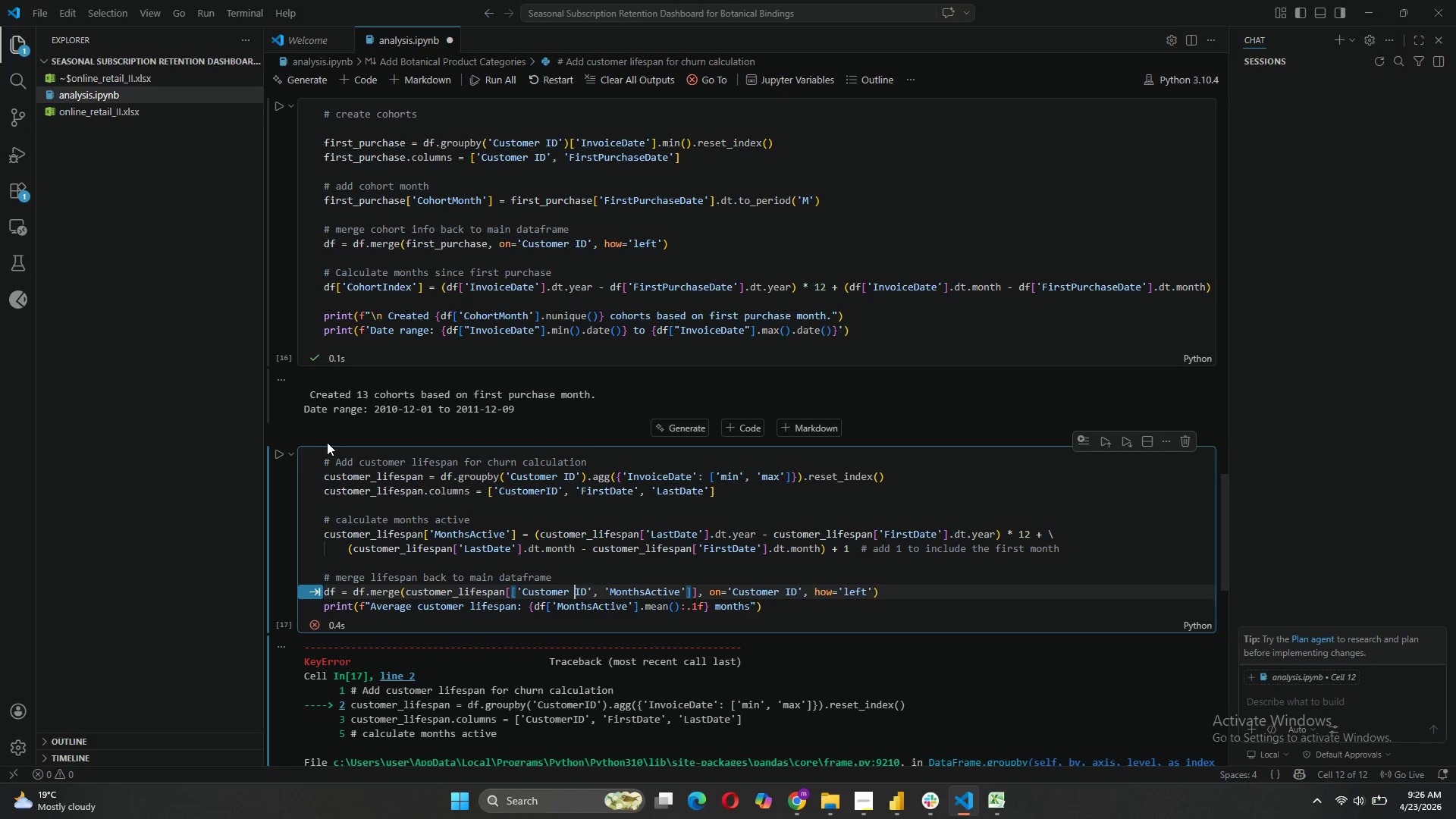 
left_click([278, 454])
 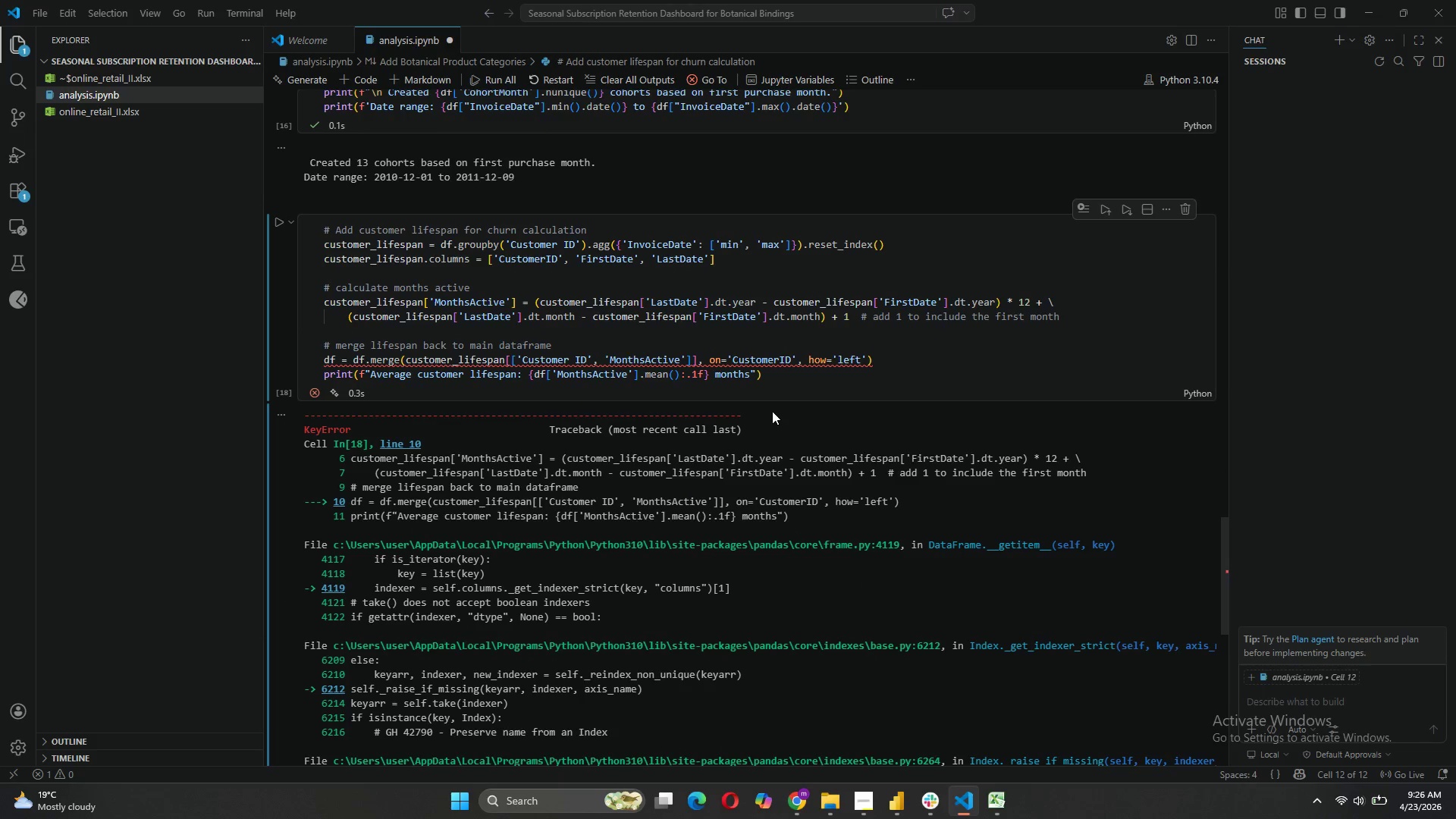 
left_click([781, 357])
 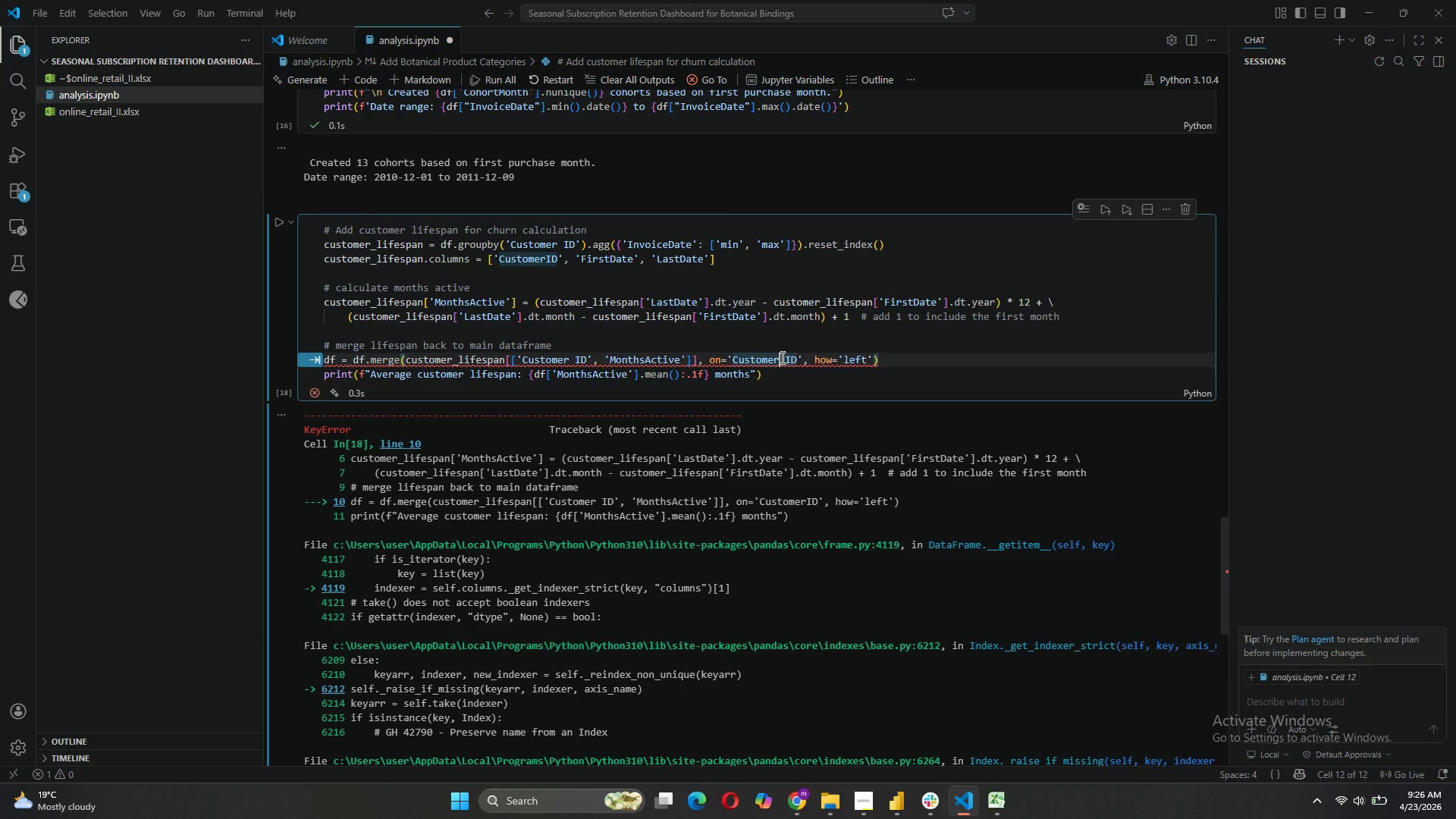 
key(Space)
 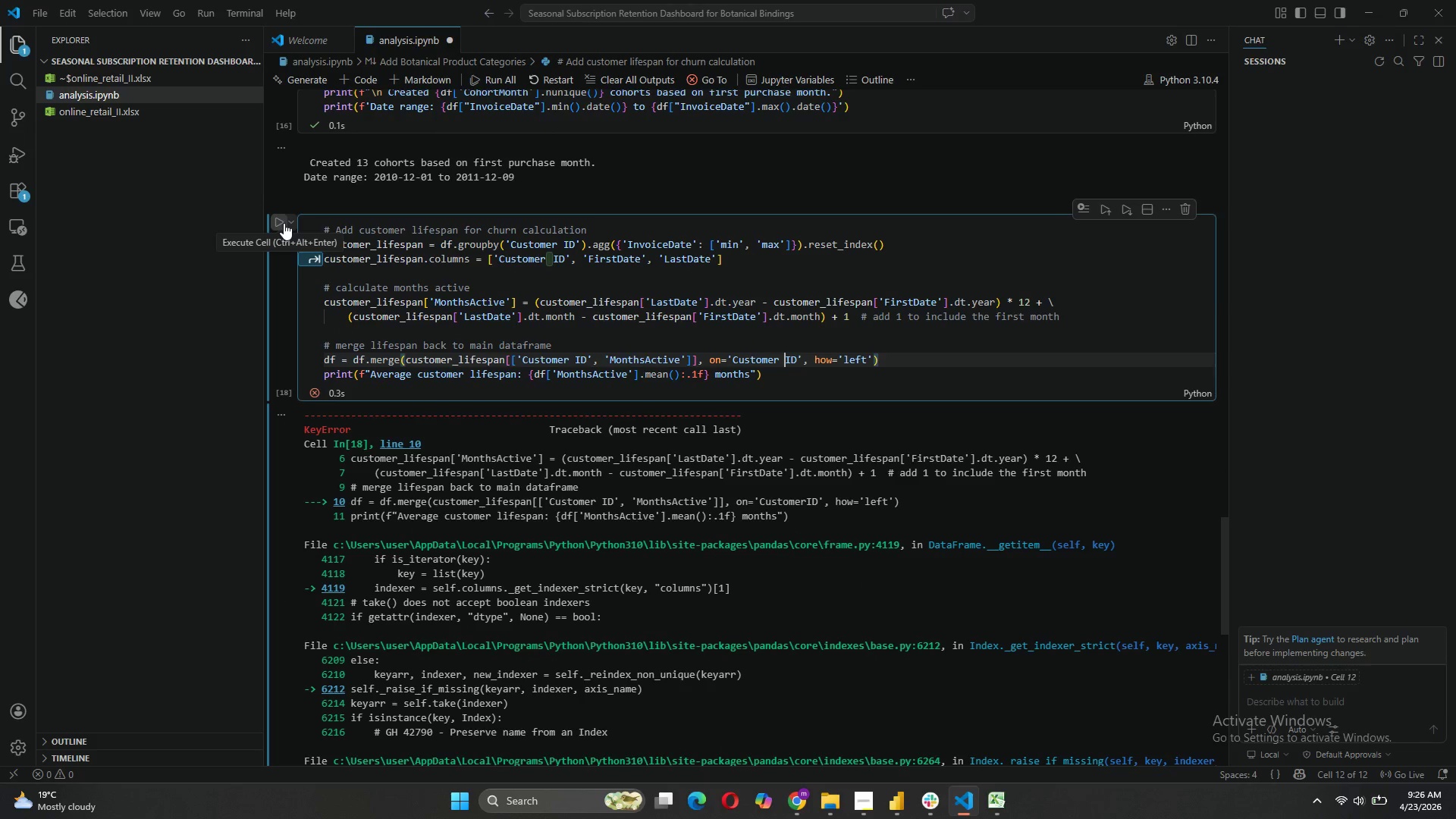 
left_click([313, 260])
 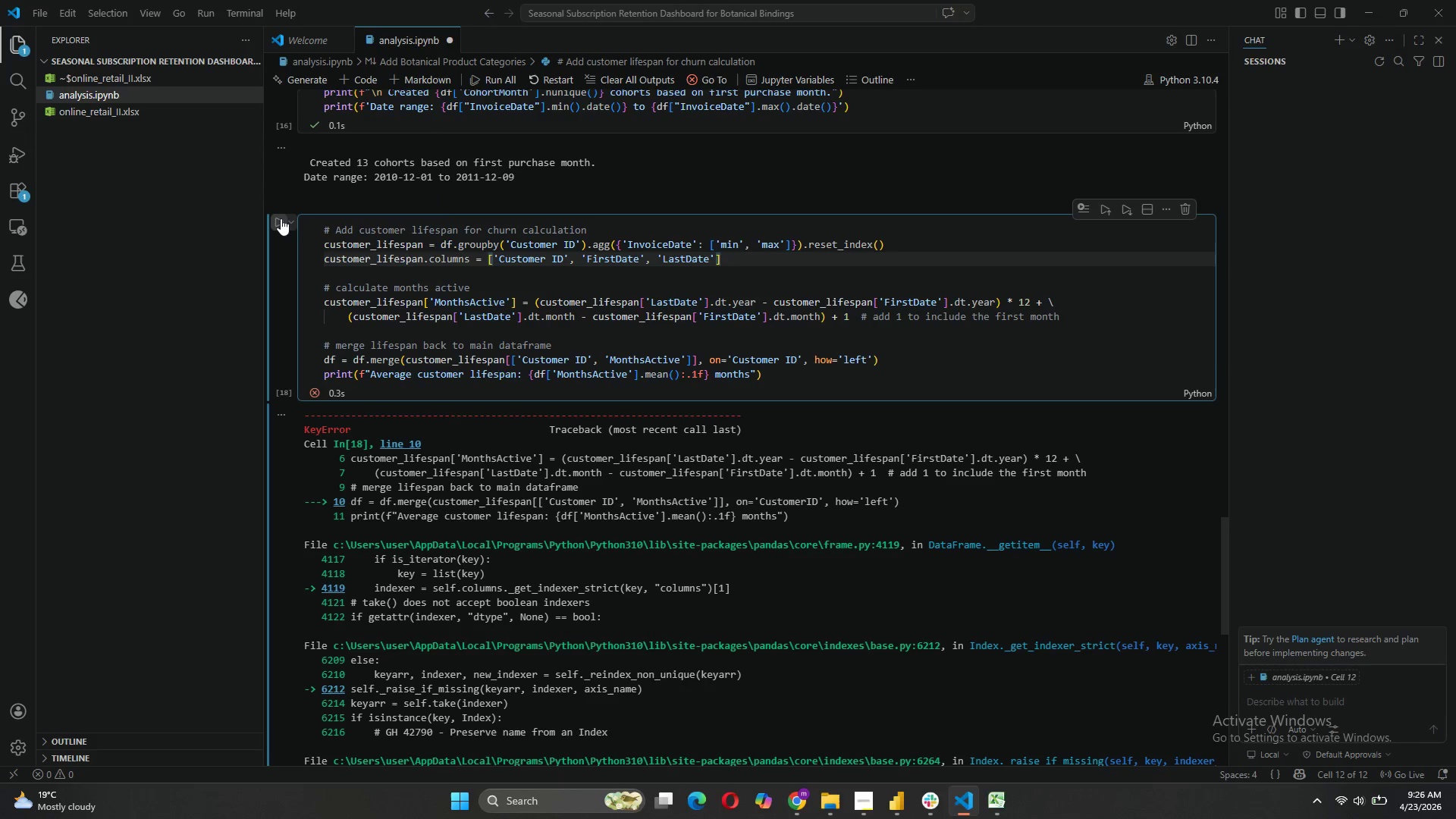 
left_click([276, 219])
 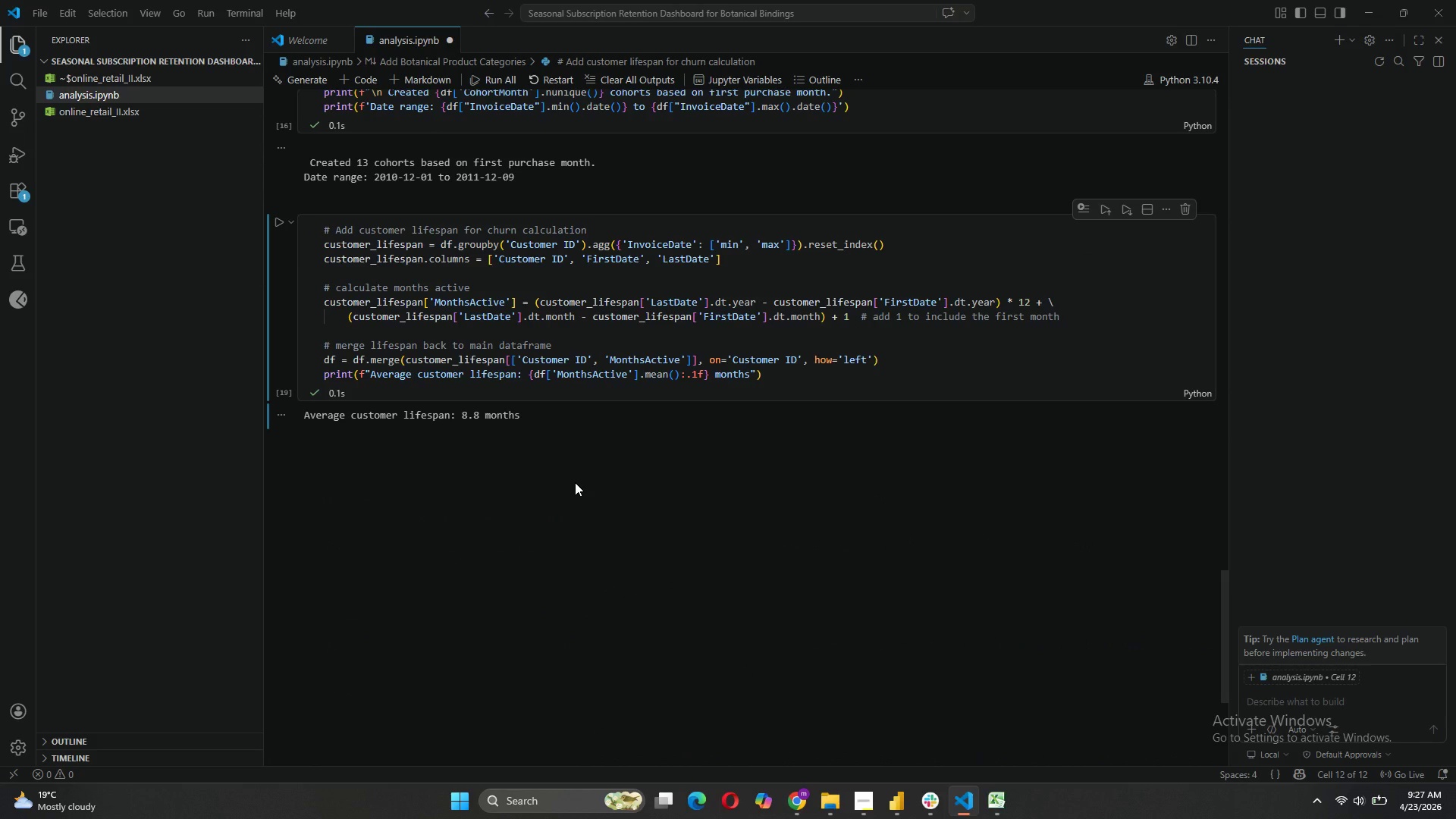 
wait(6.28)
 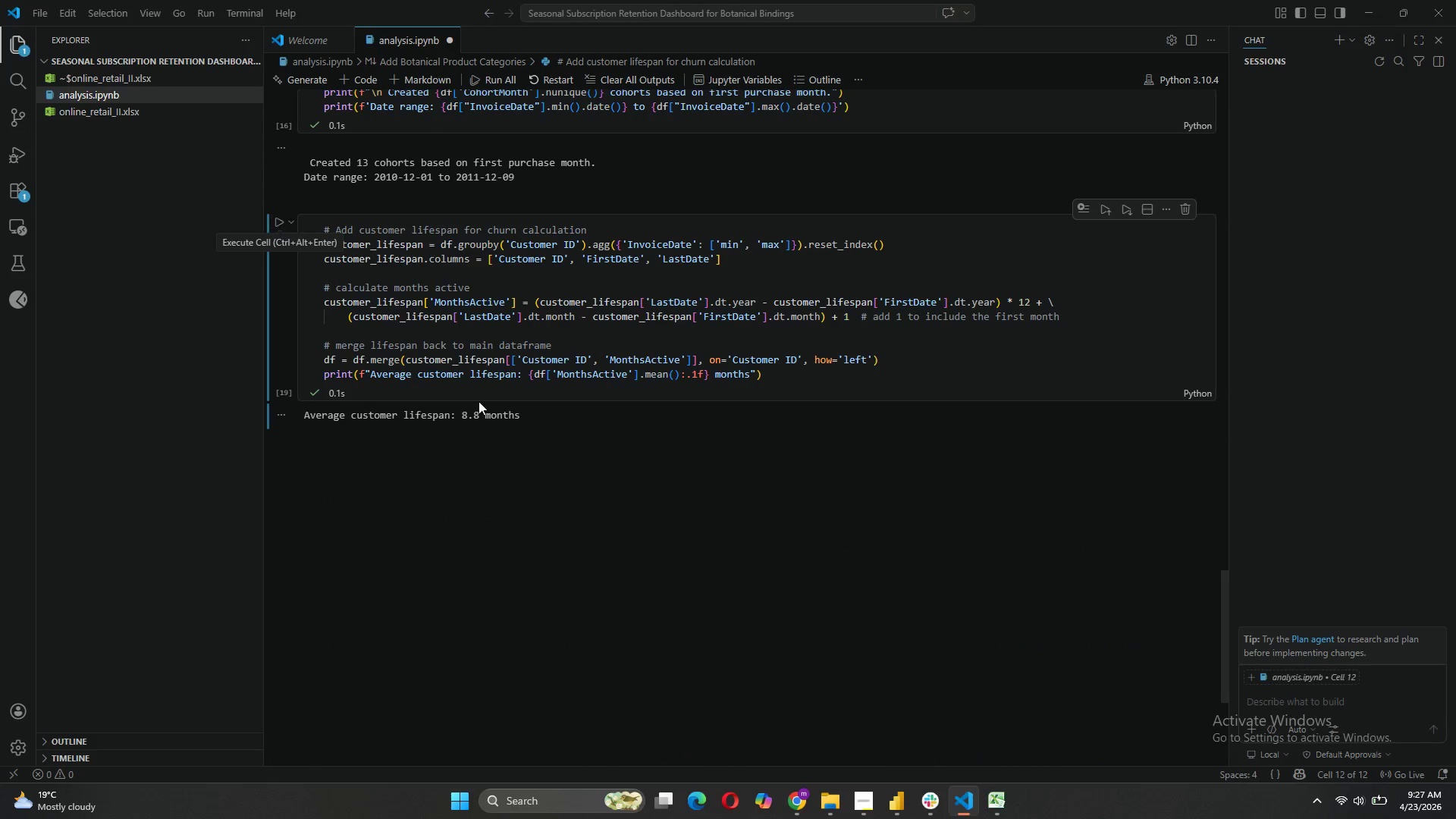 
left_click_drag(start_coordinate=[575, 482], to_coordinate=[566, 479])
 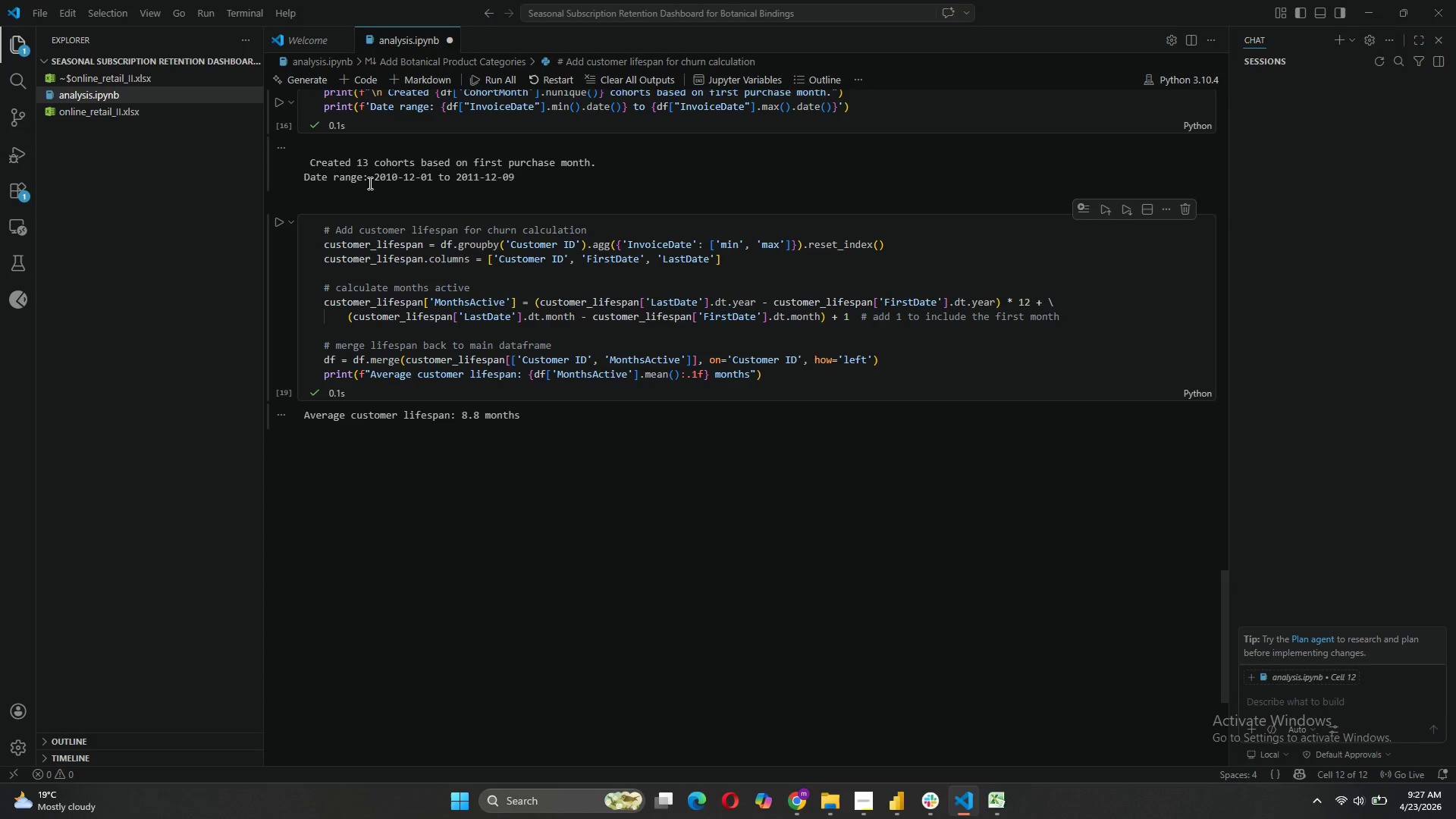 
wait(5.2)
 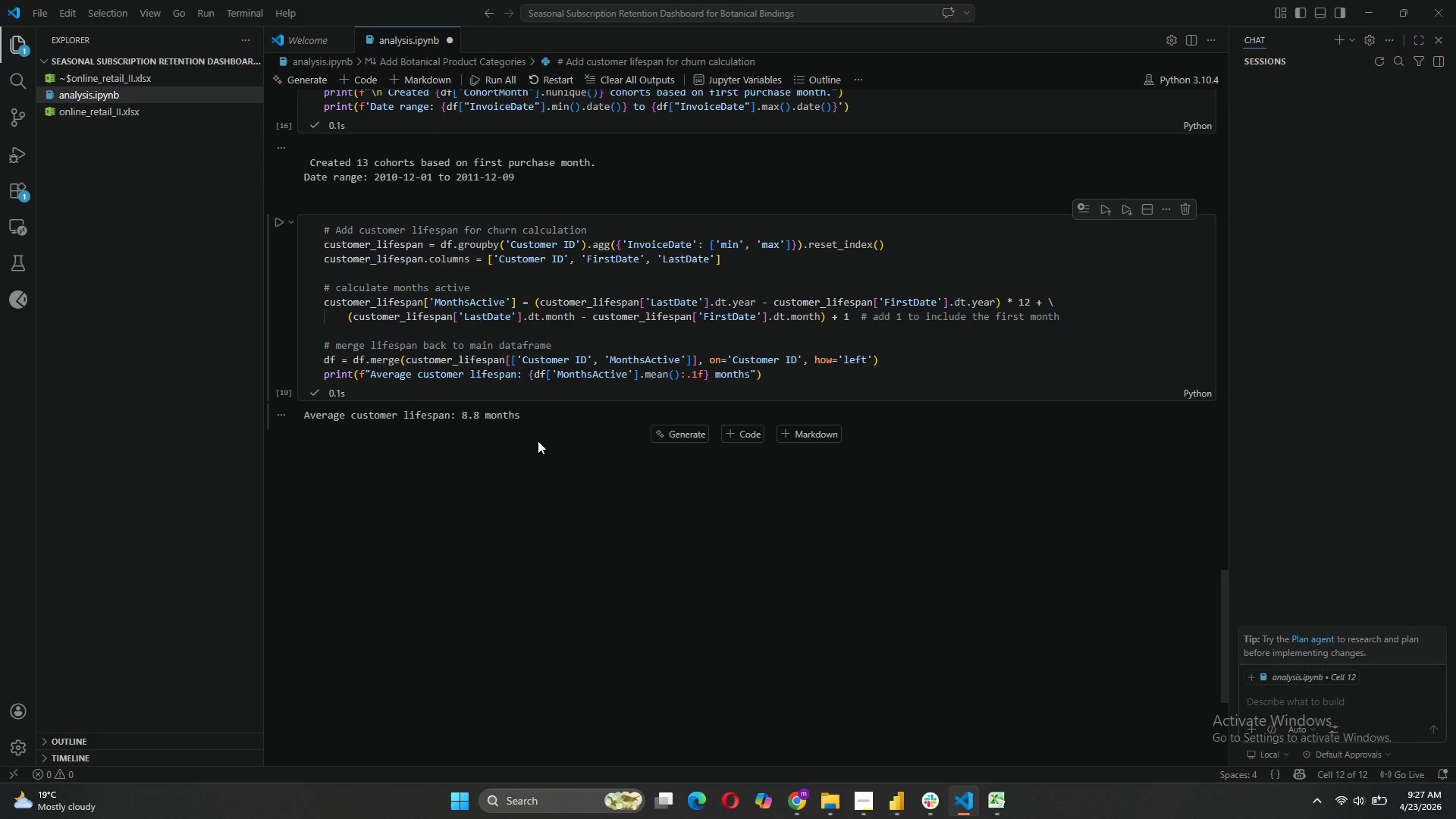 
left_click([364, 76])
 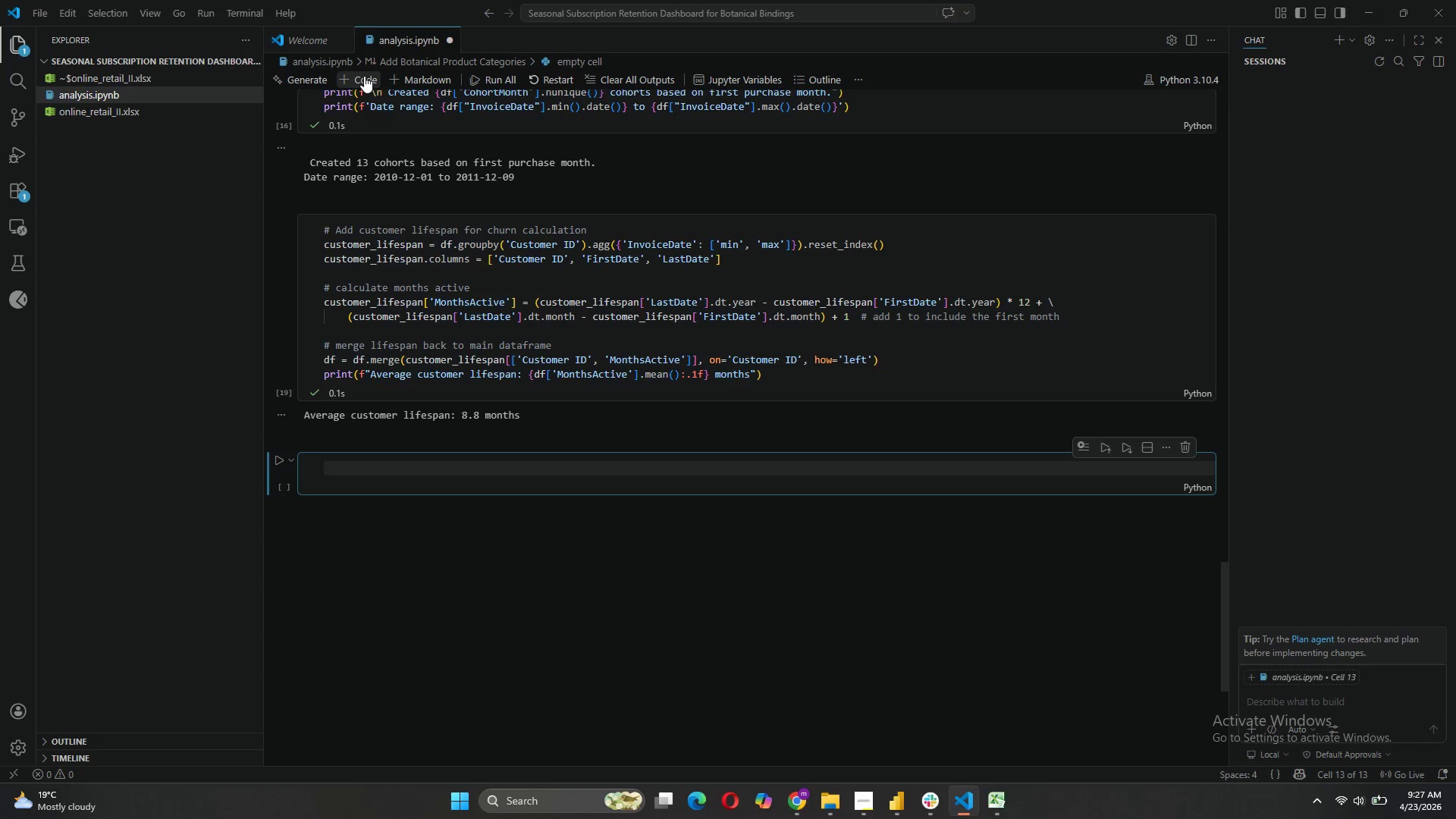 
type(# Final )
 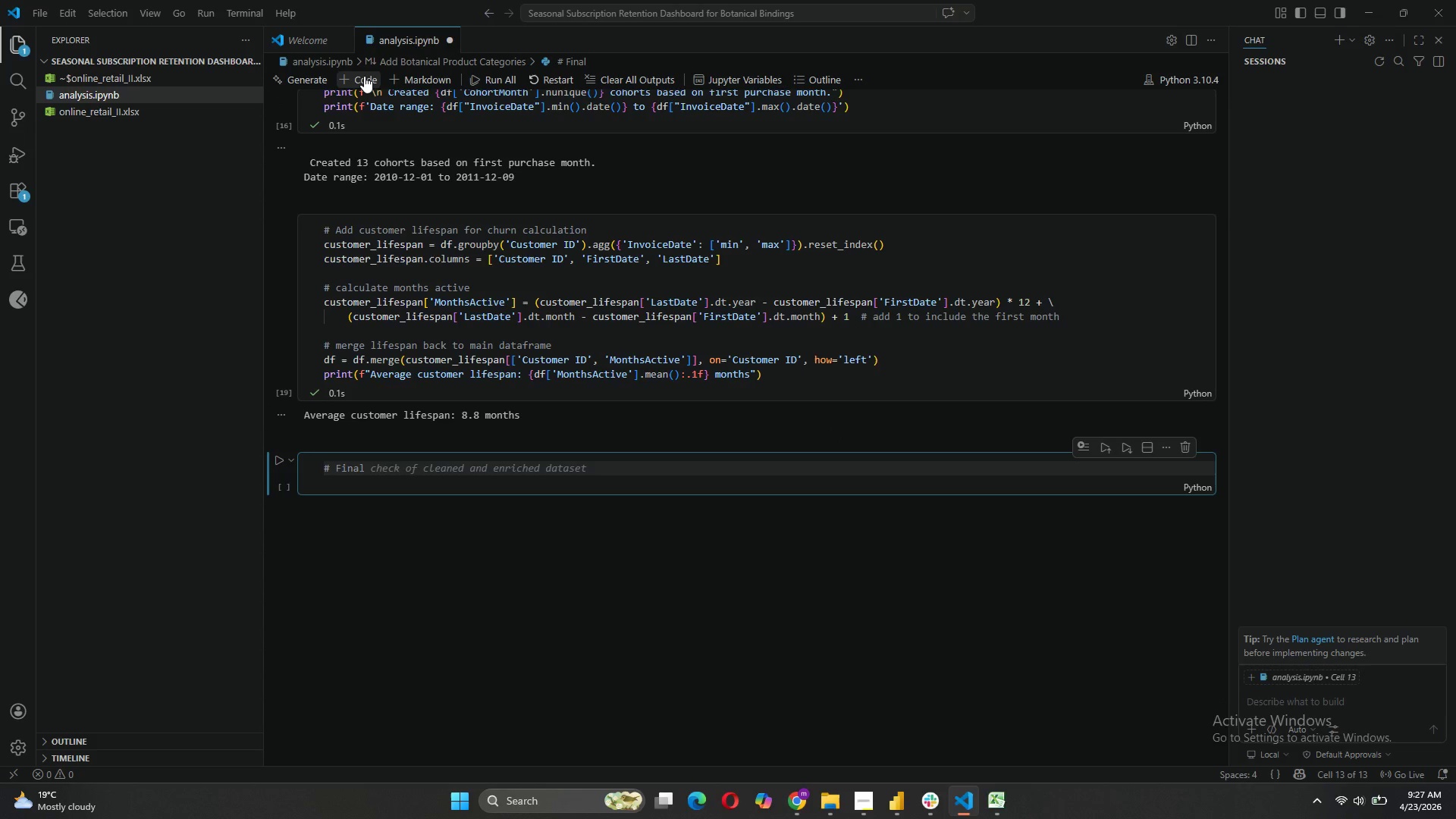 
type(report)
 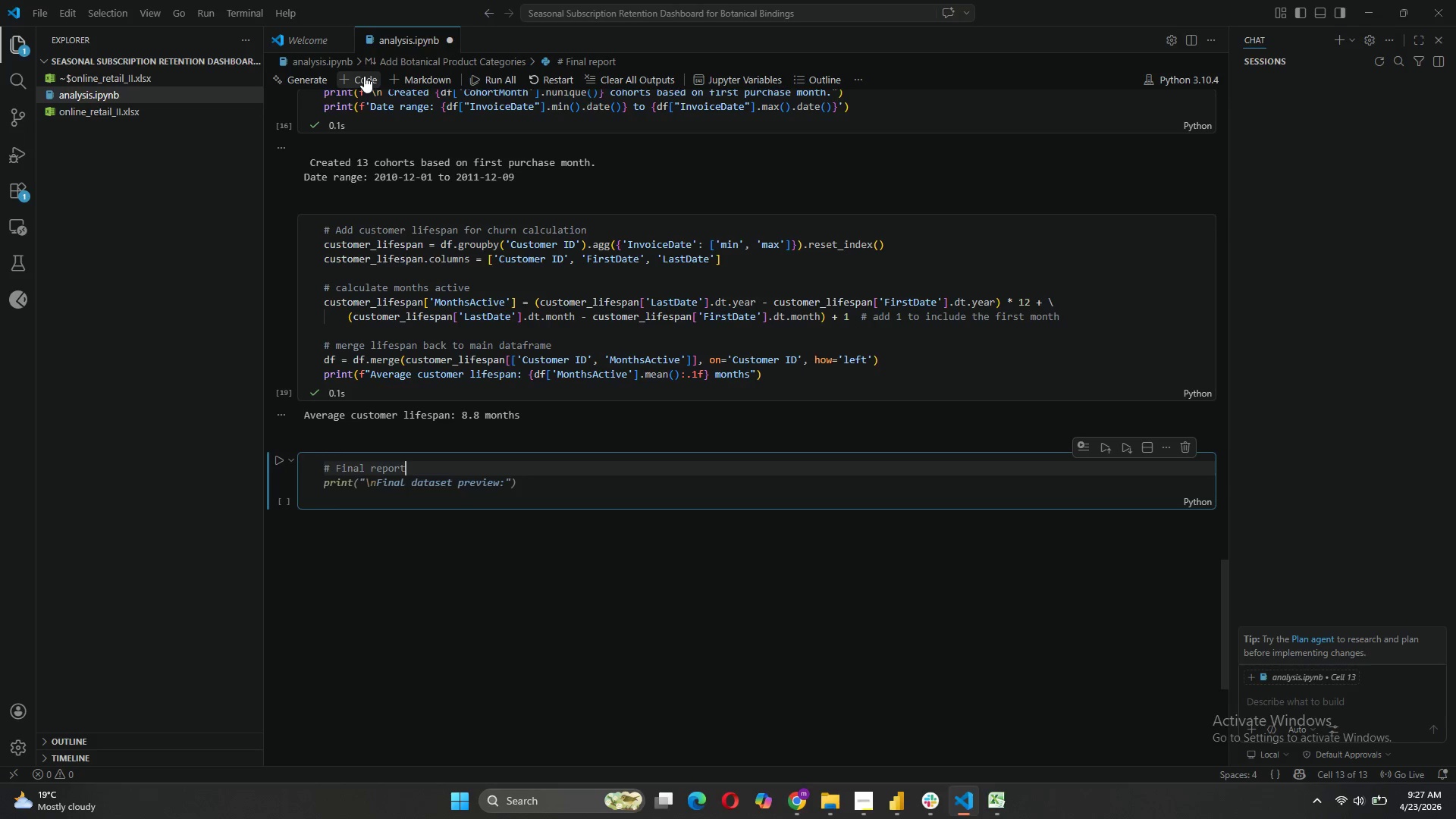 
key(Enter)
 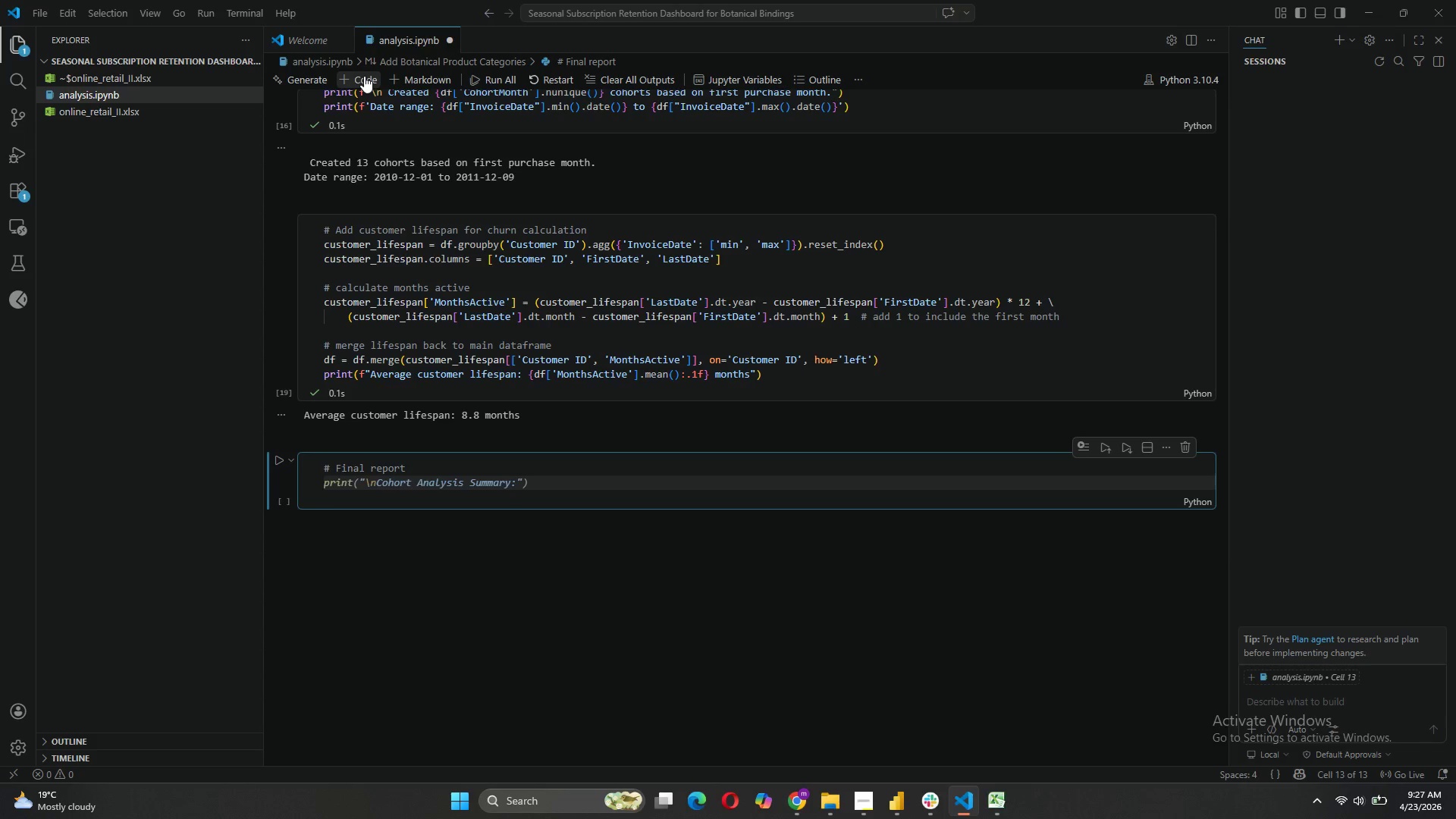 
key(Enter)
 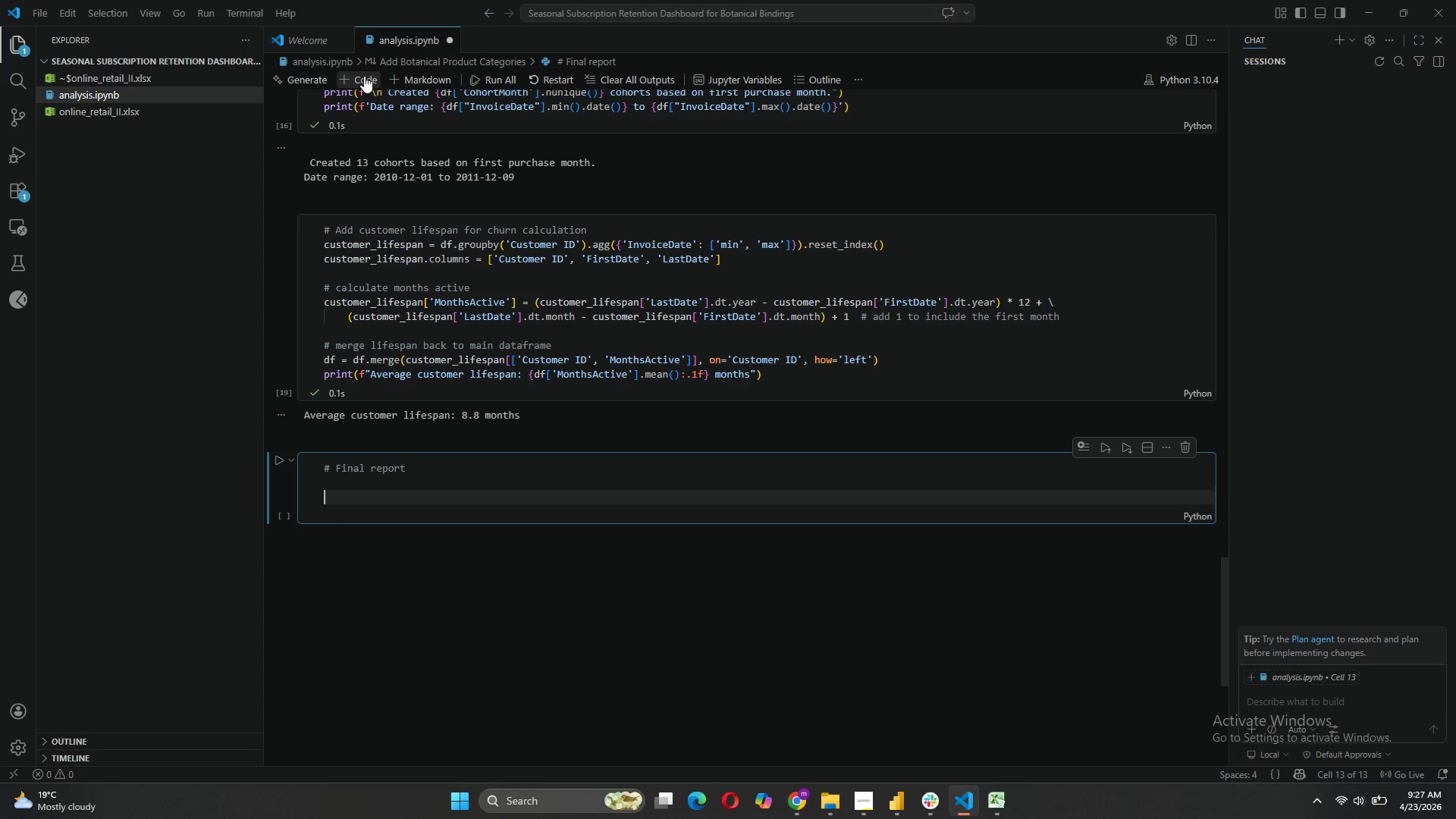 
type(final_df = df[[)
 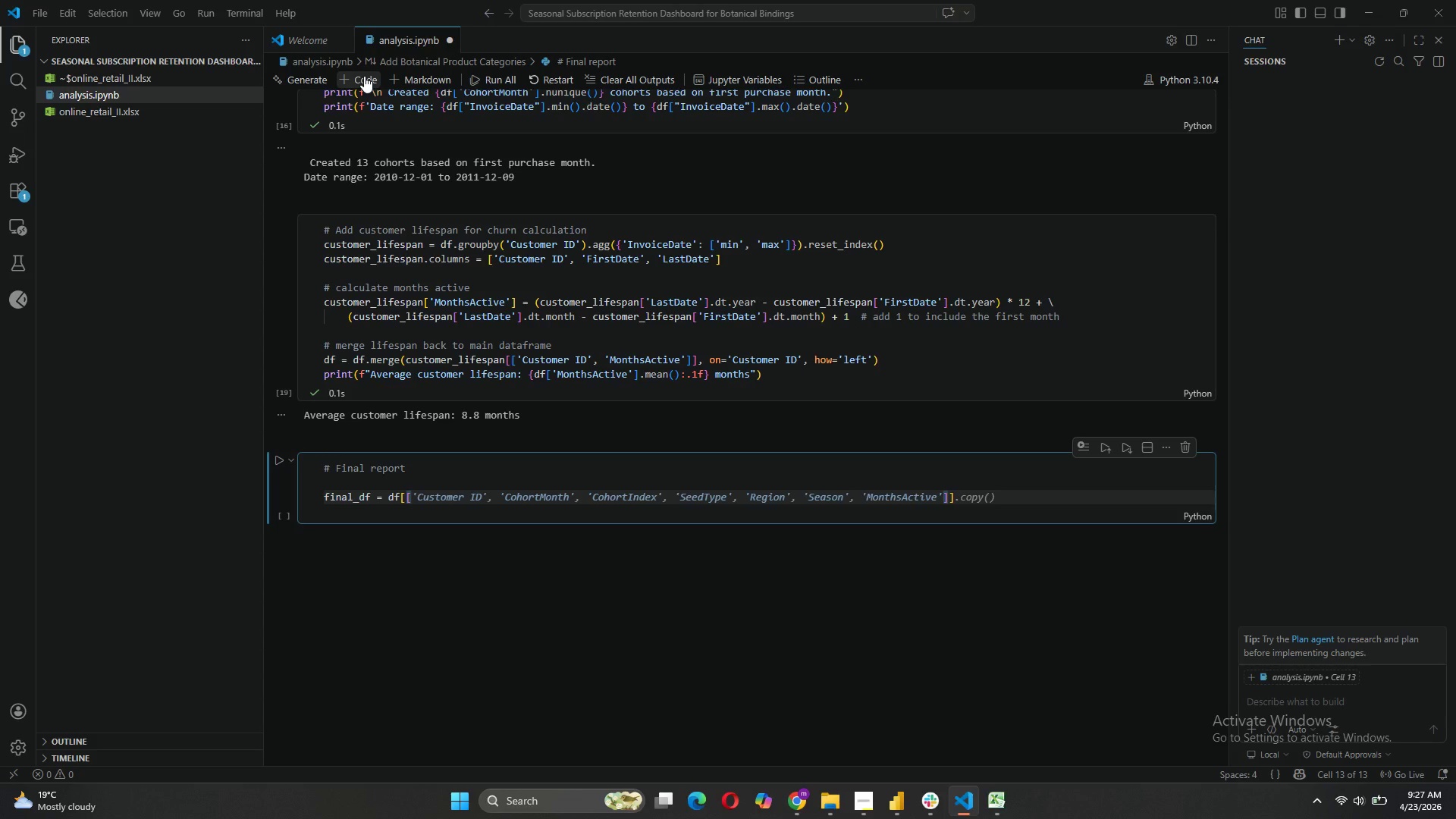 
wait(5.12)
 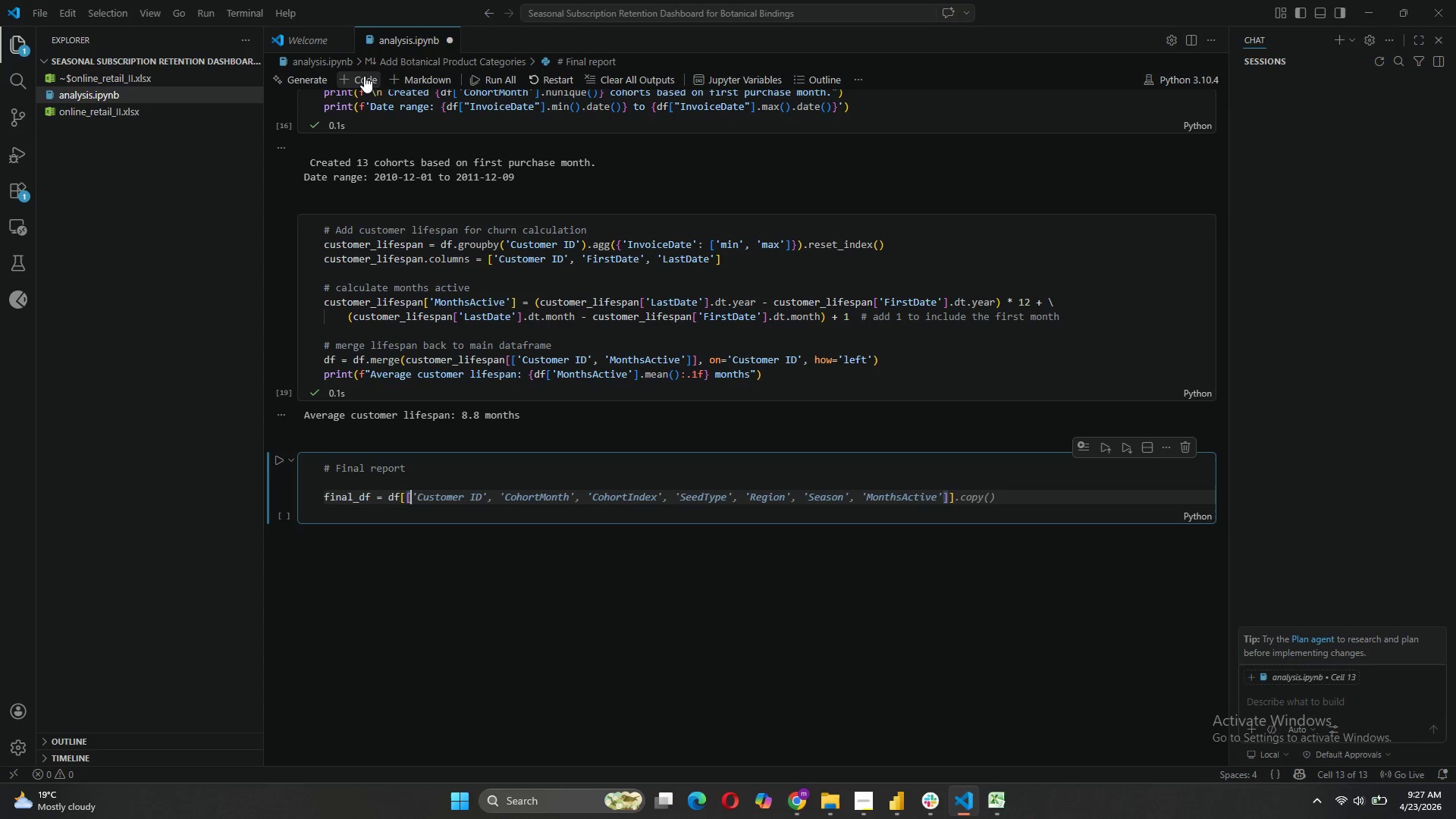 
key(Tab)
 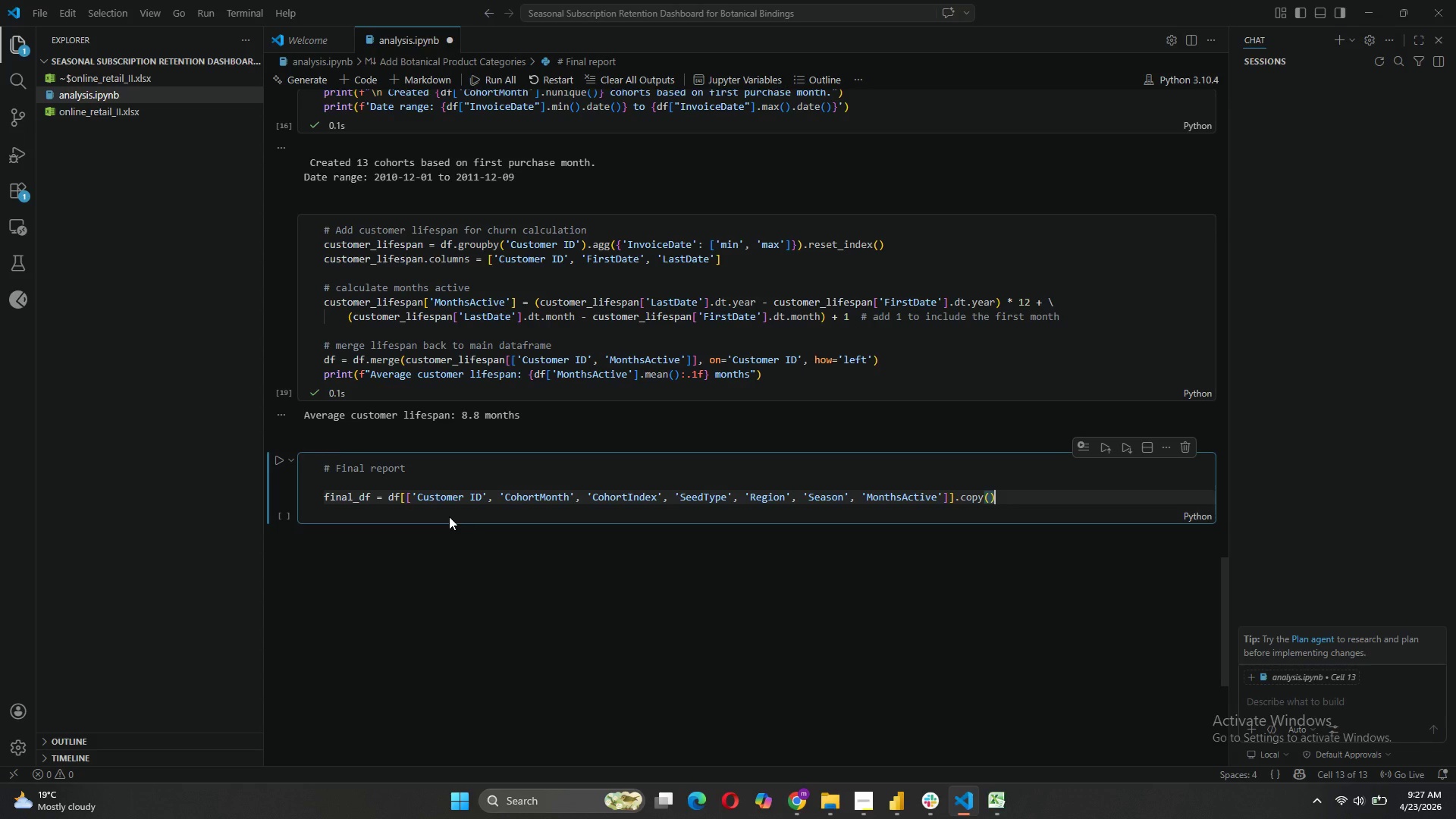 
wait(11.25)
 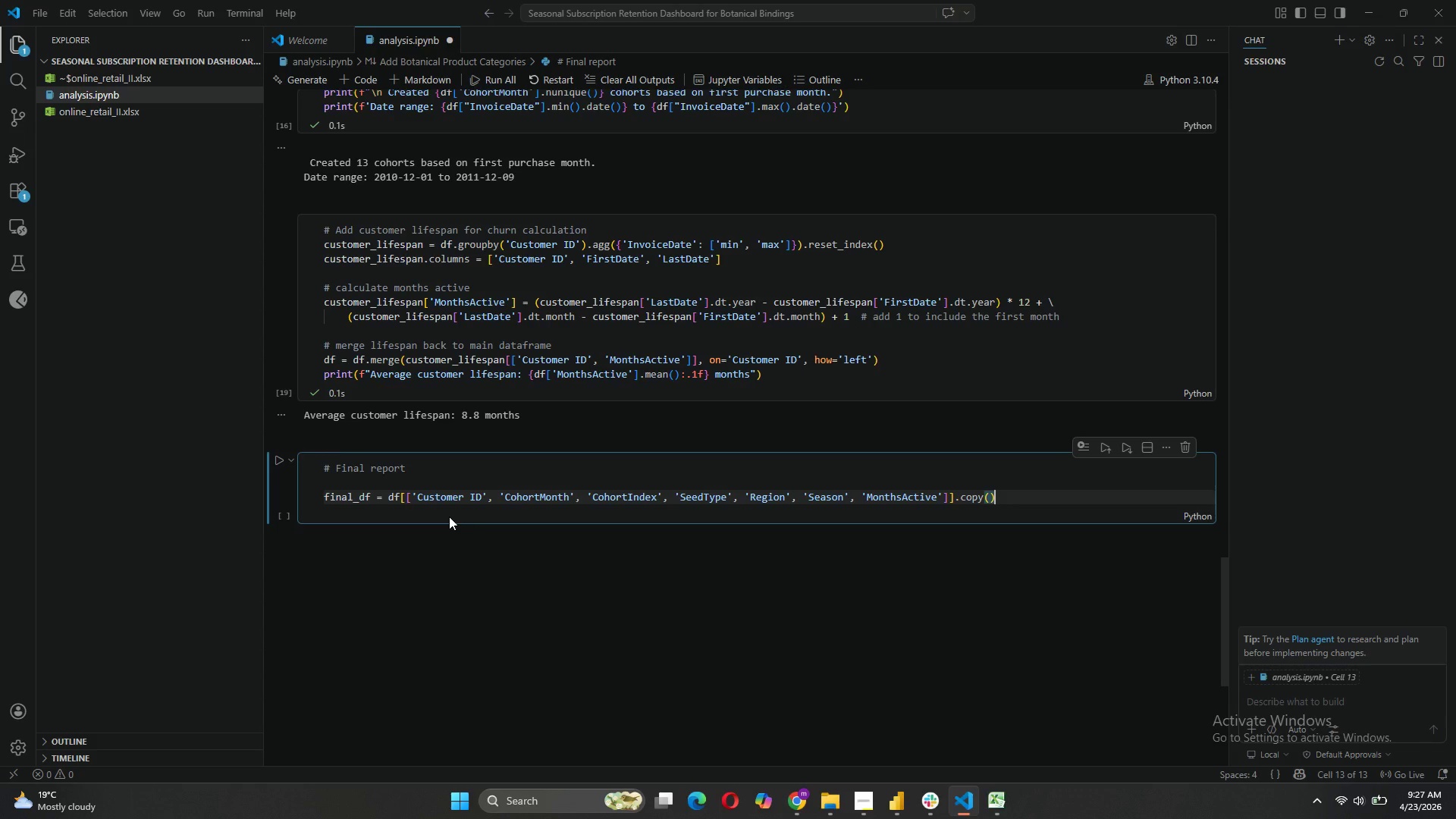 
left_click([410, 499])
 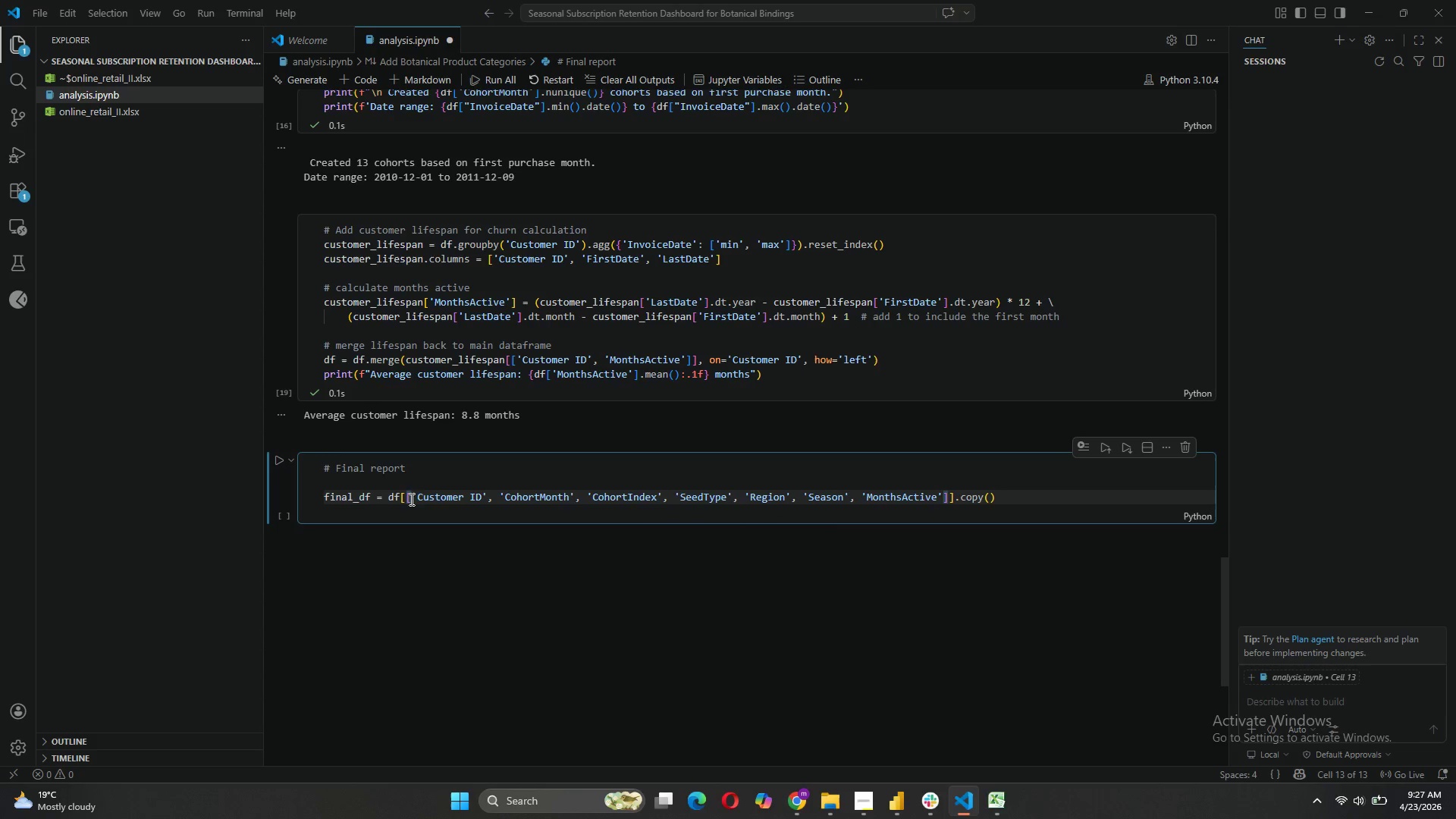 
key(Quote)
 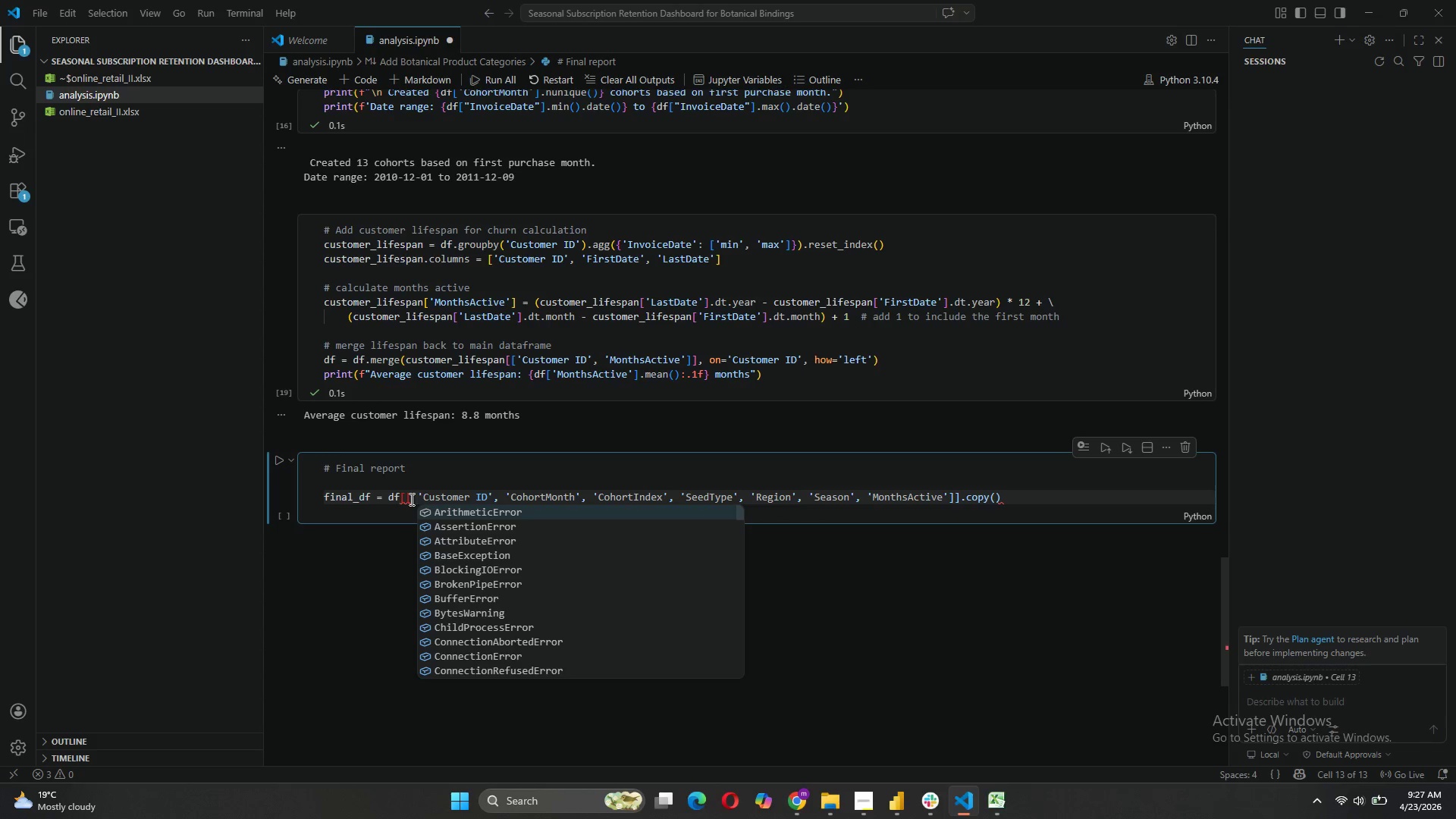 
key(Quote)
 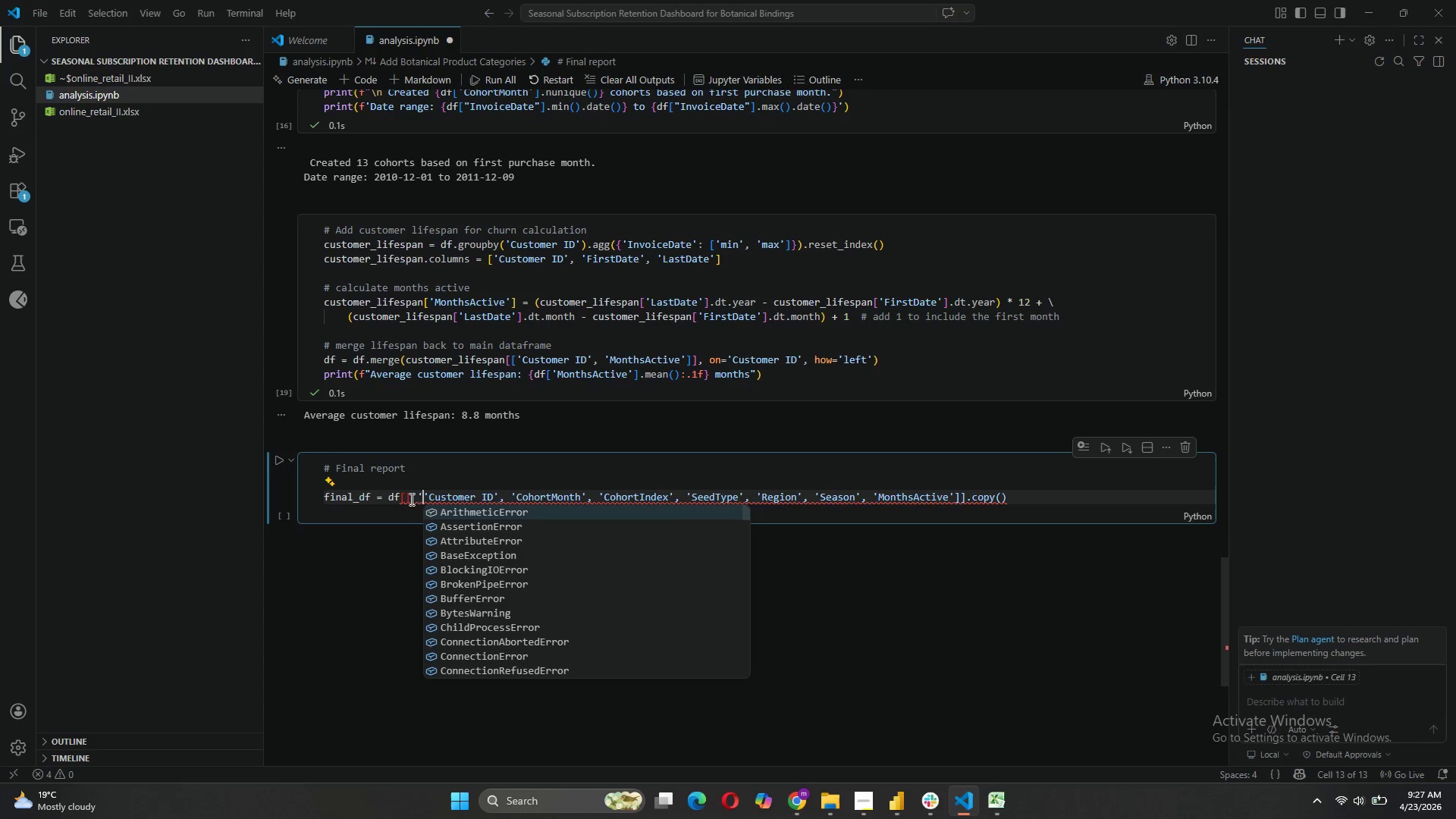 
key(ArrowLeft)
 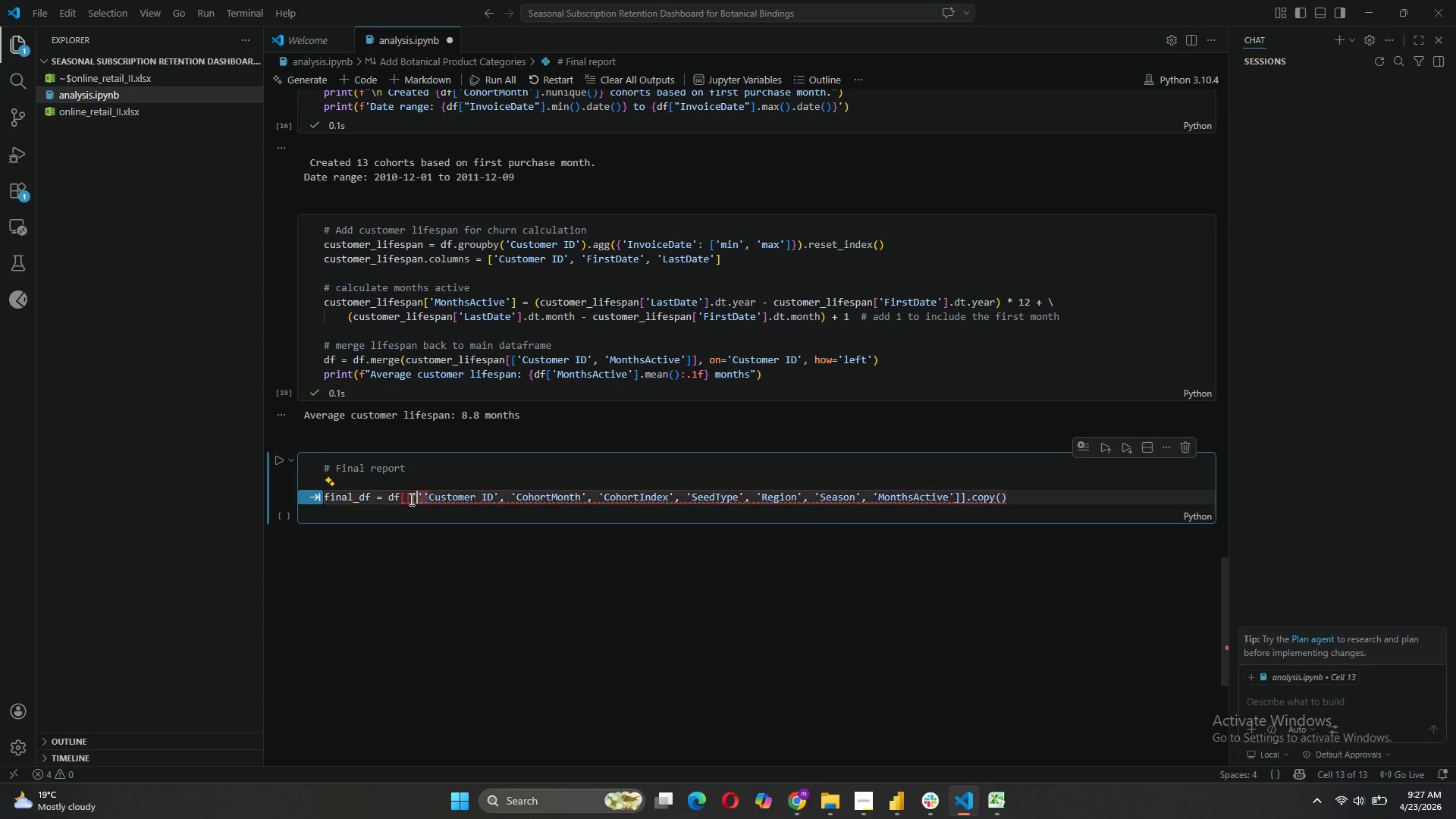 
type(Invoice)
 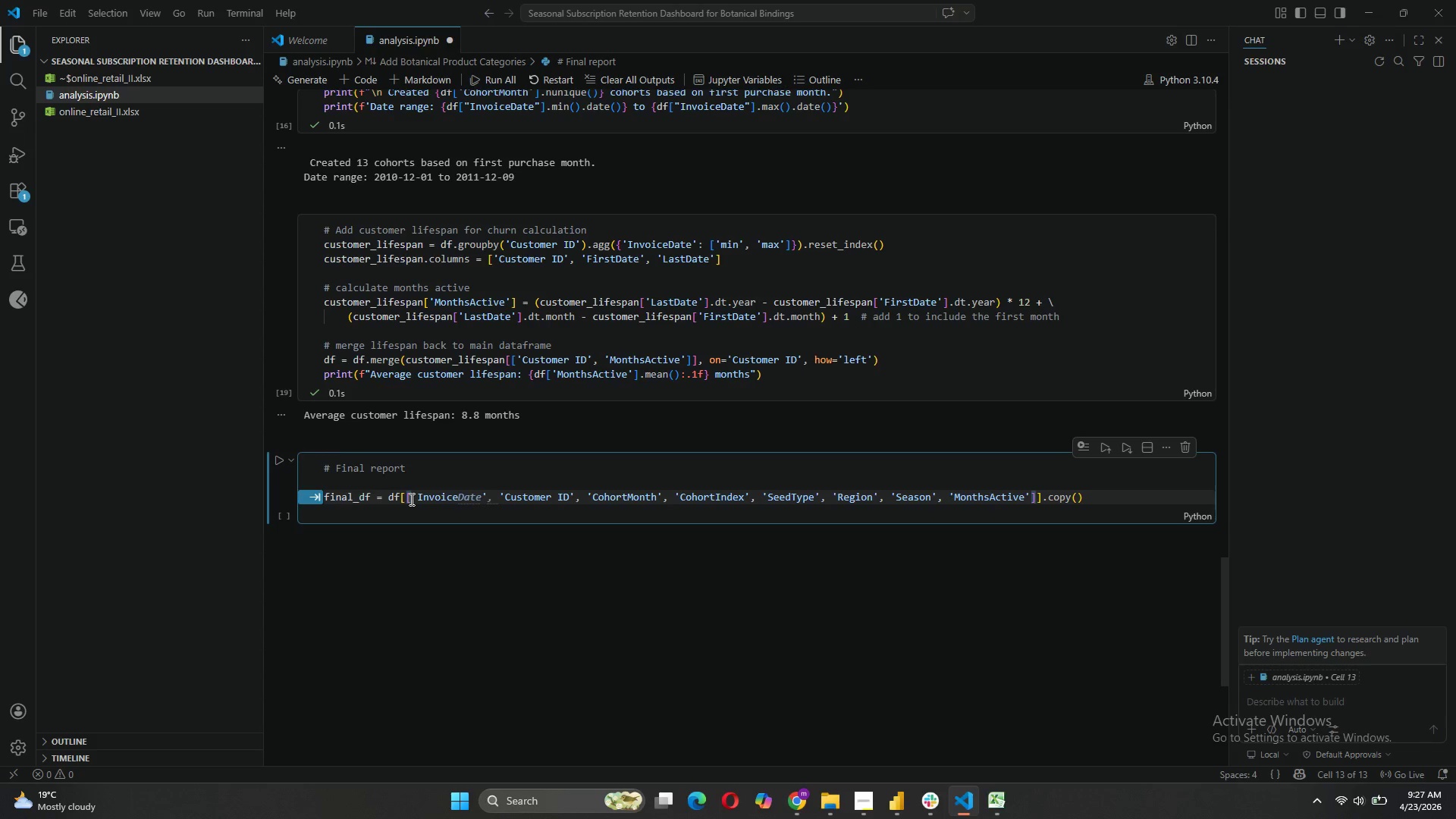 
key(Quote)
 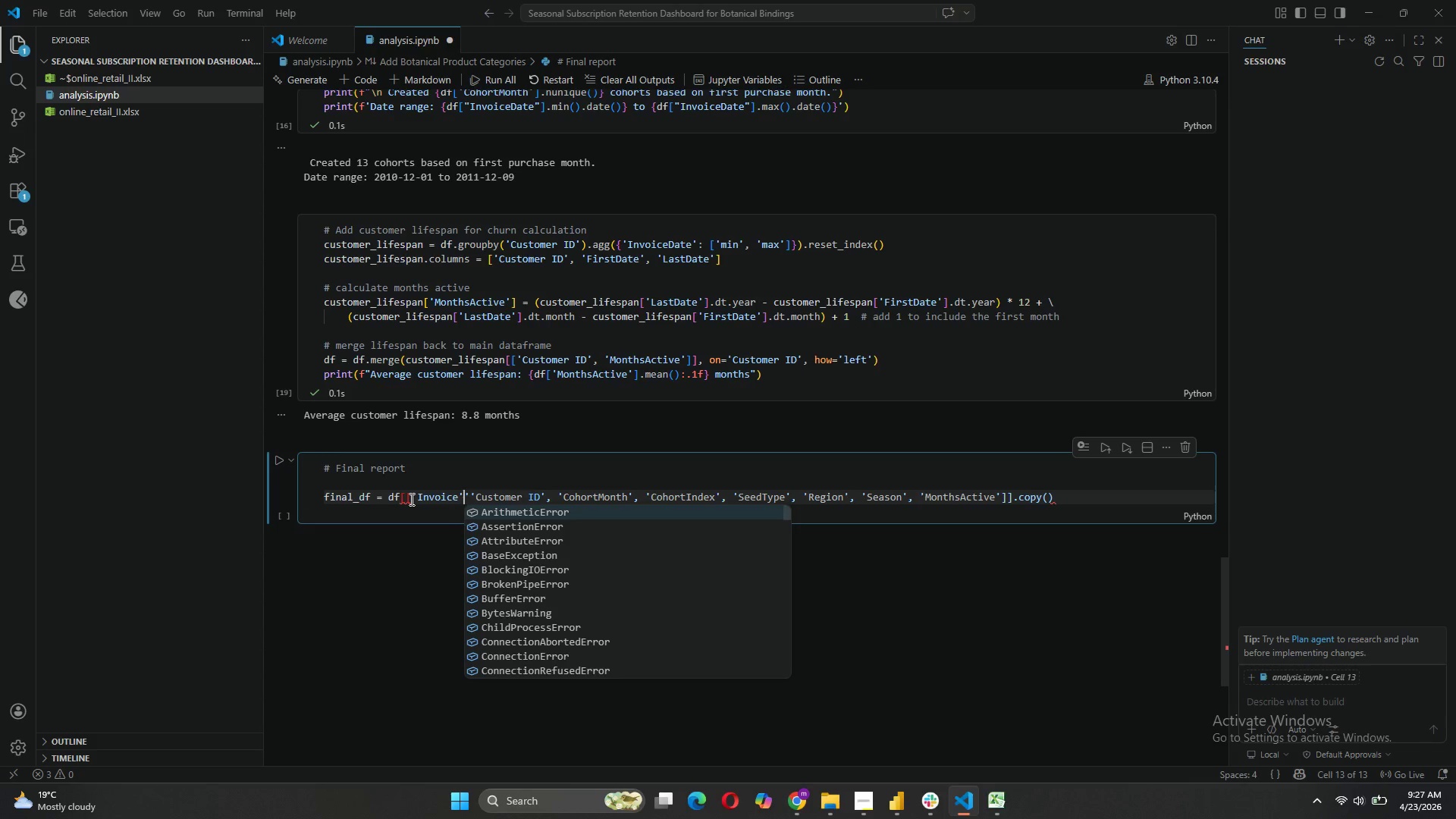 
key(Comma)
 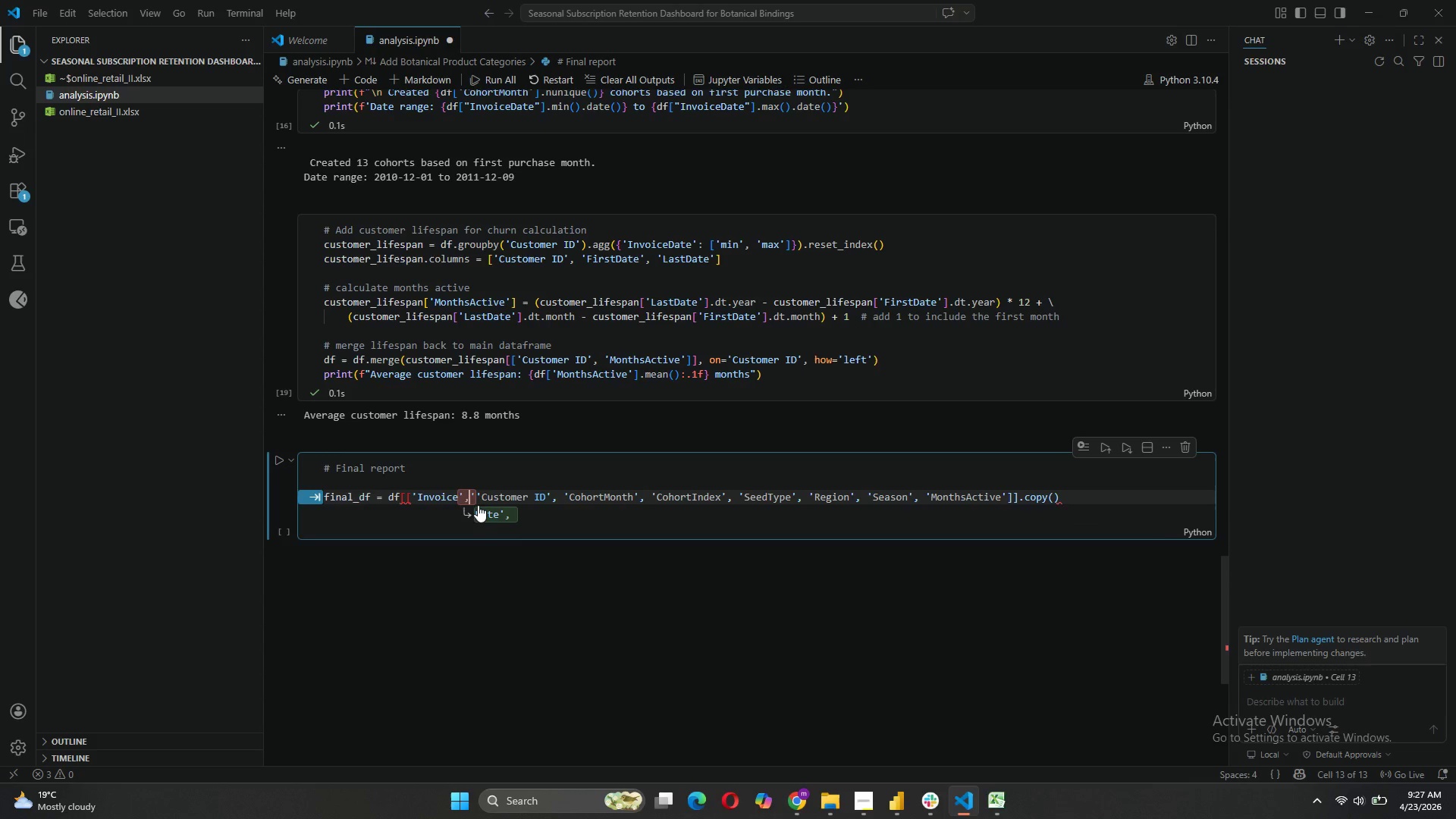 
left_click([475, 499])
 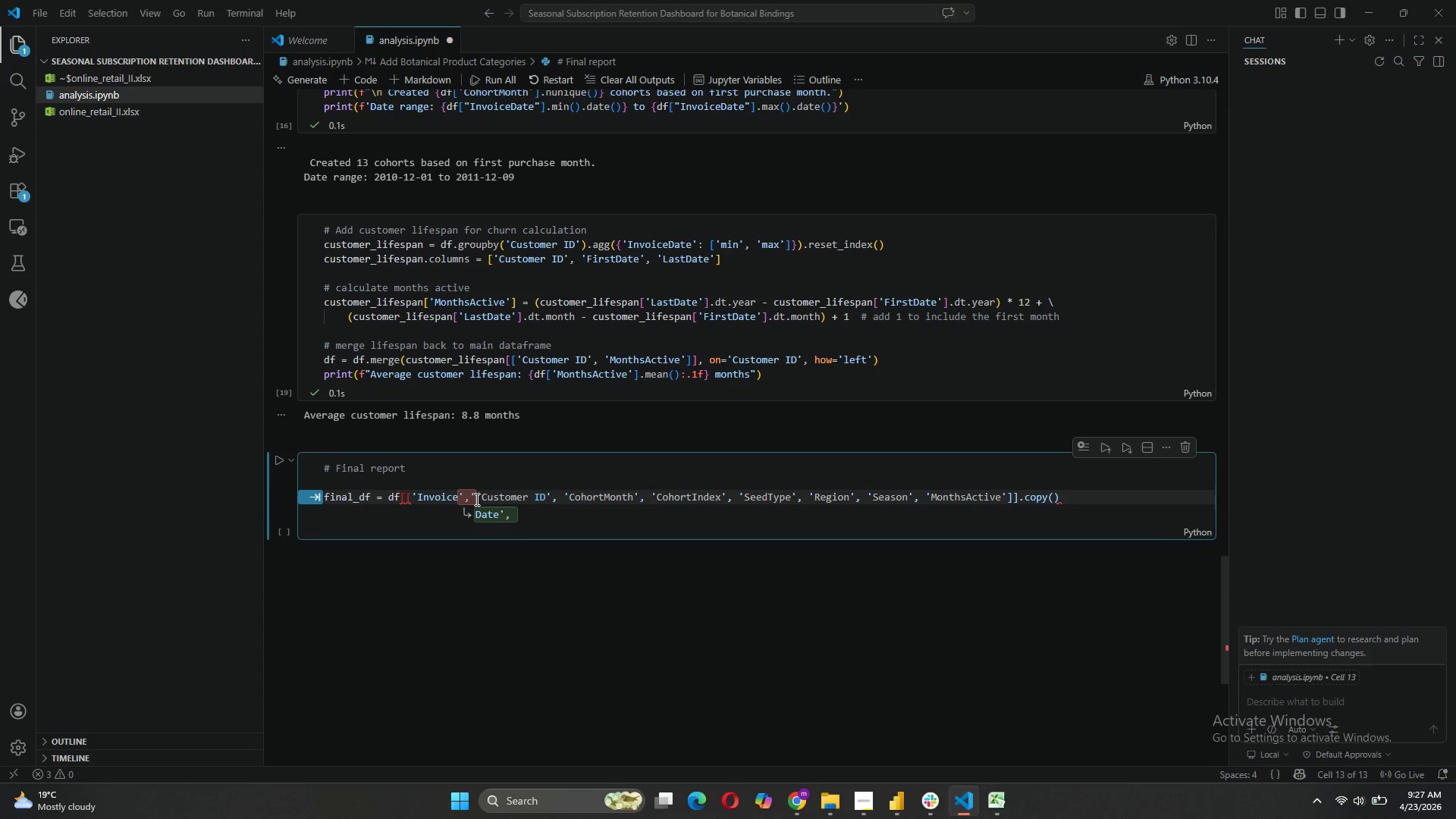 
key(Backspace)
 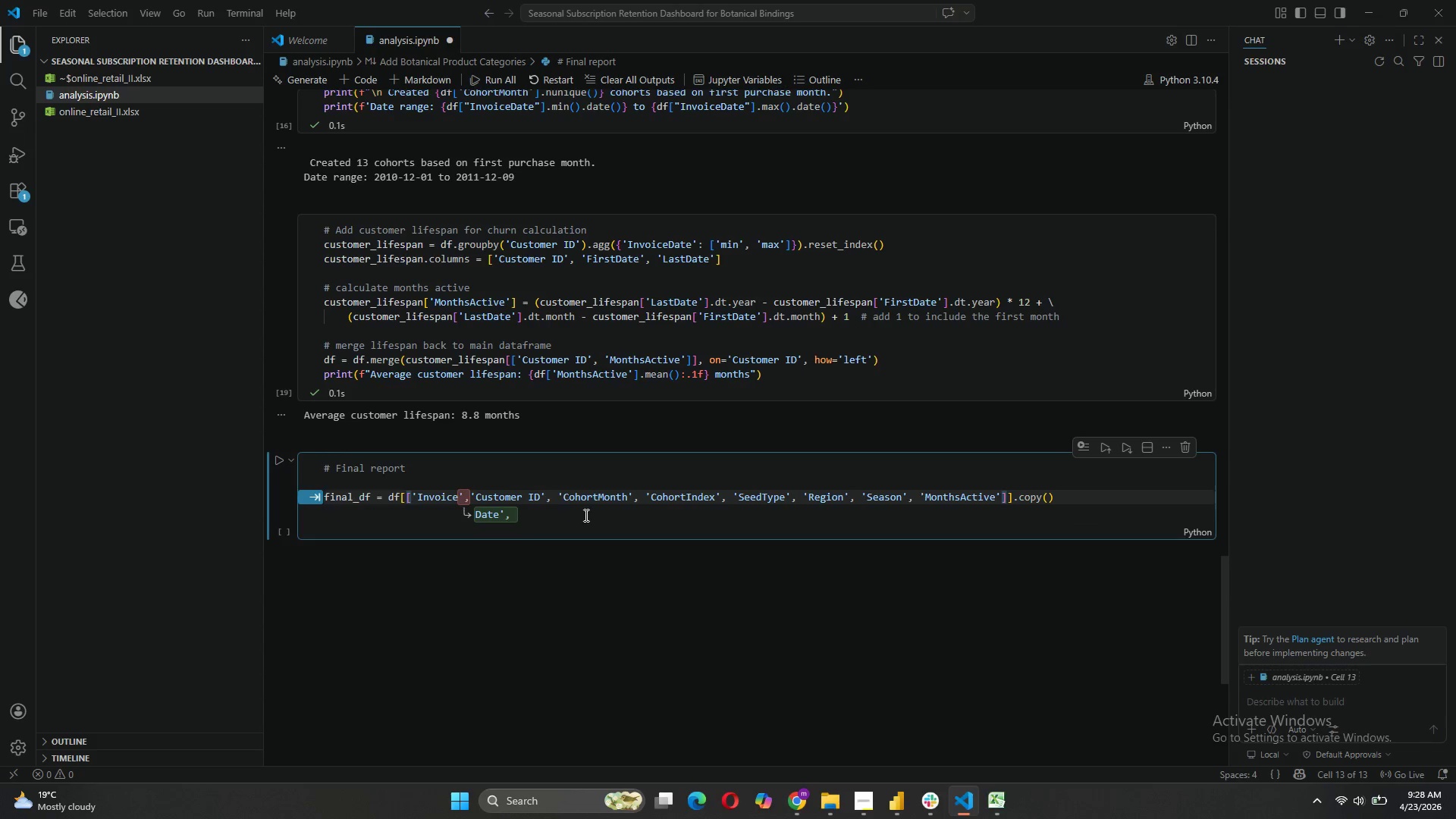 
left_click([585, 515])
 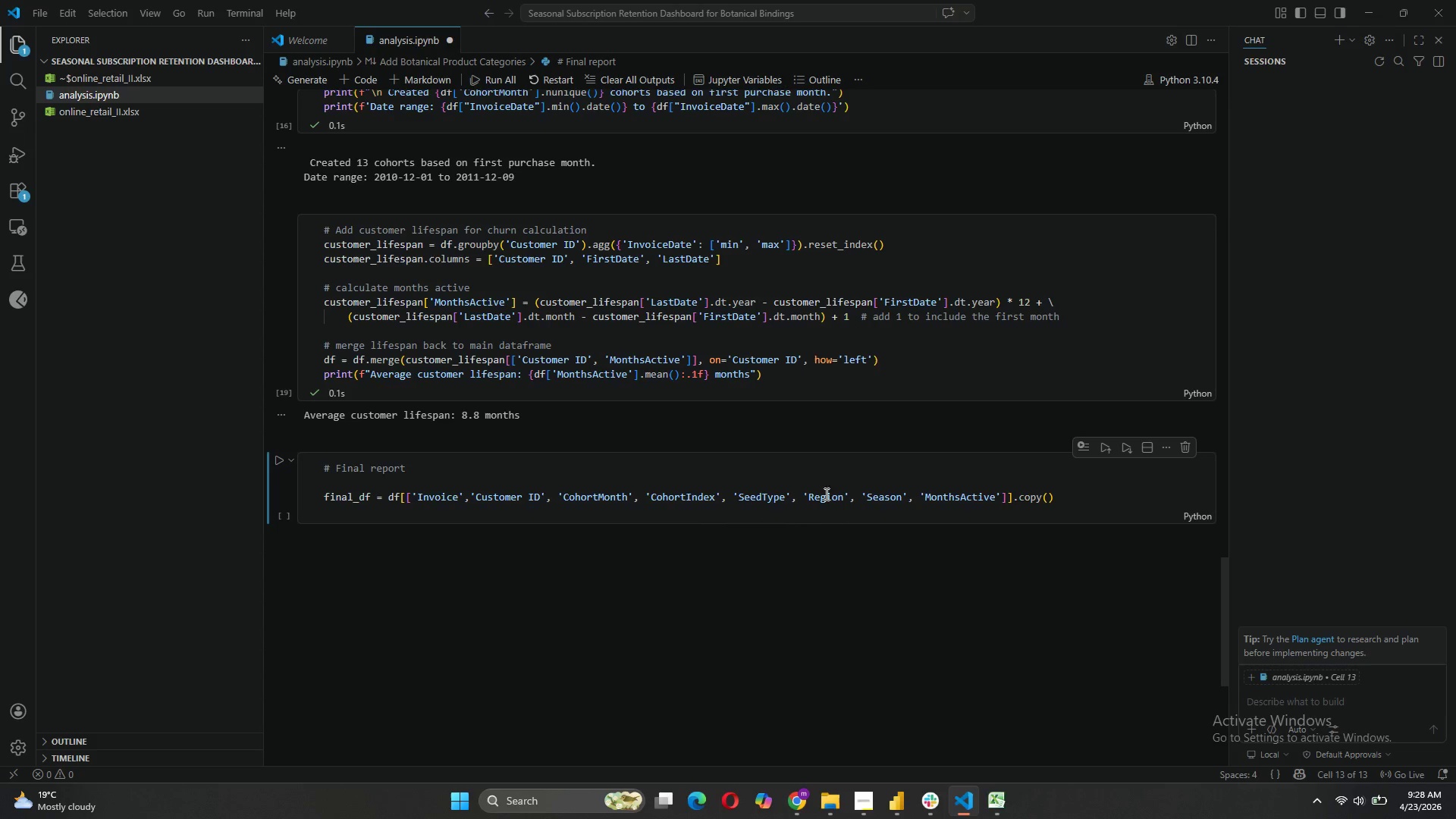 
left_click([471, 494])
 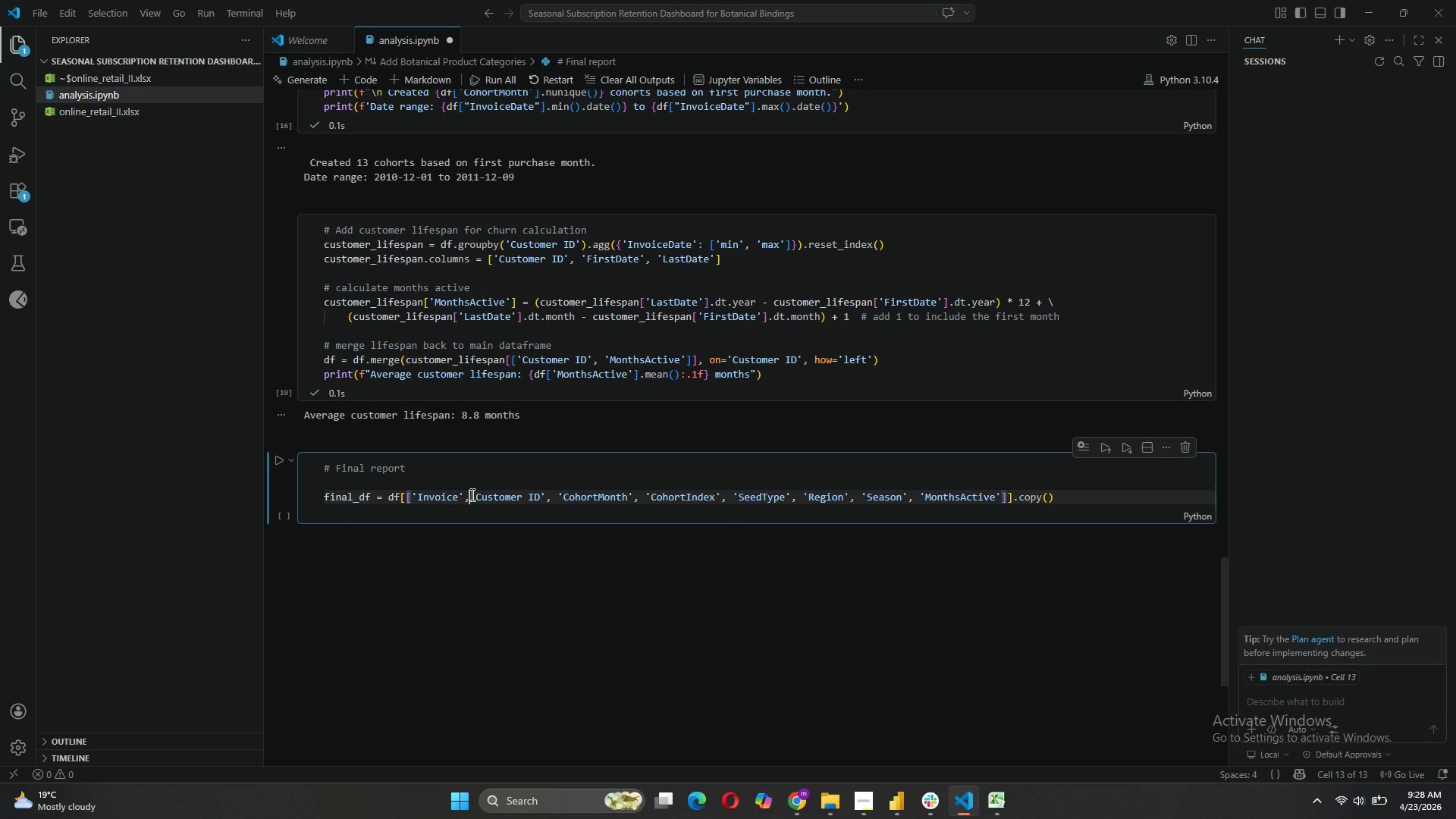 
wait(5.64)
 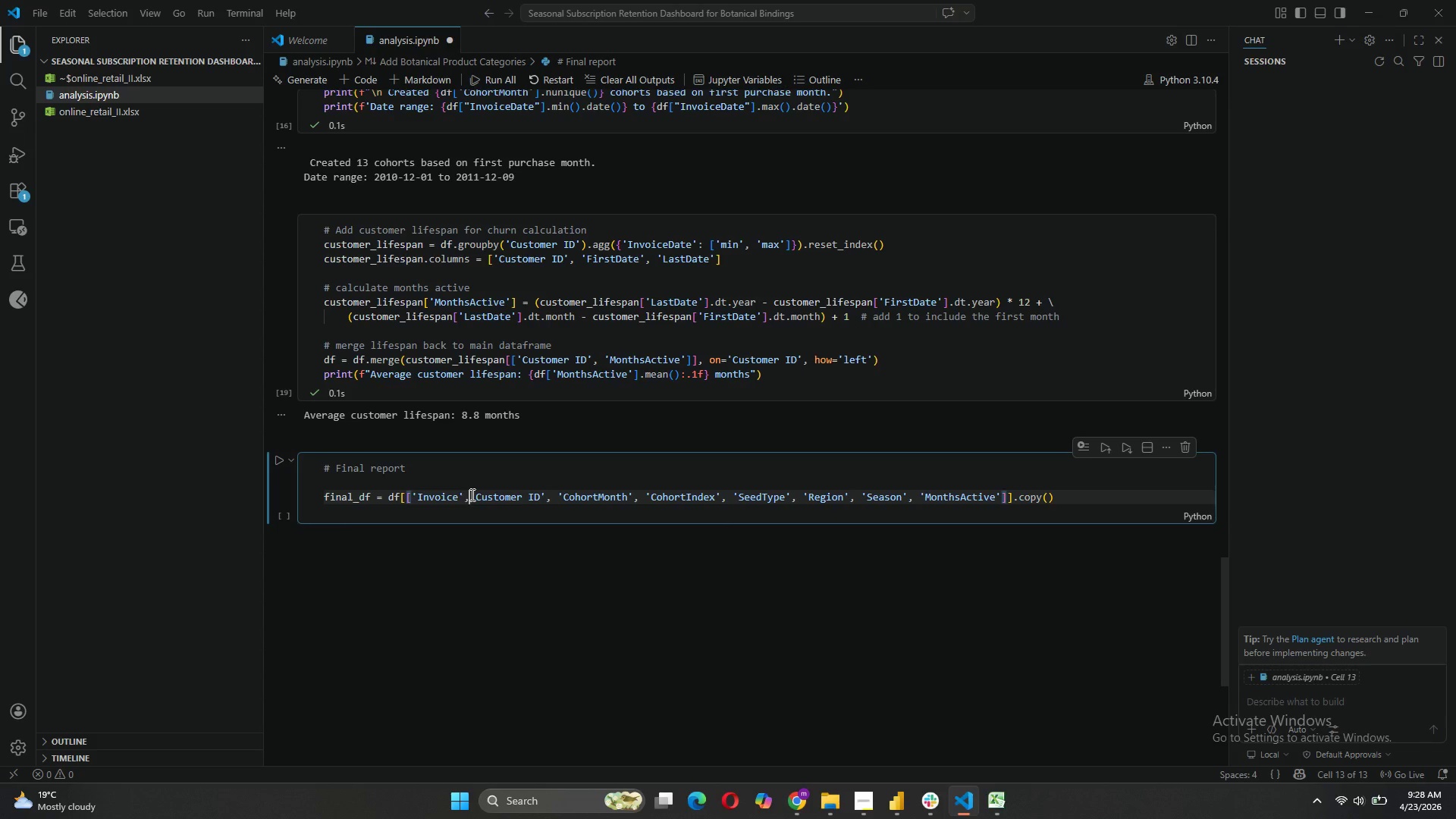 
key(Quote)
 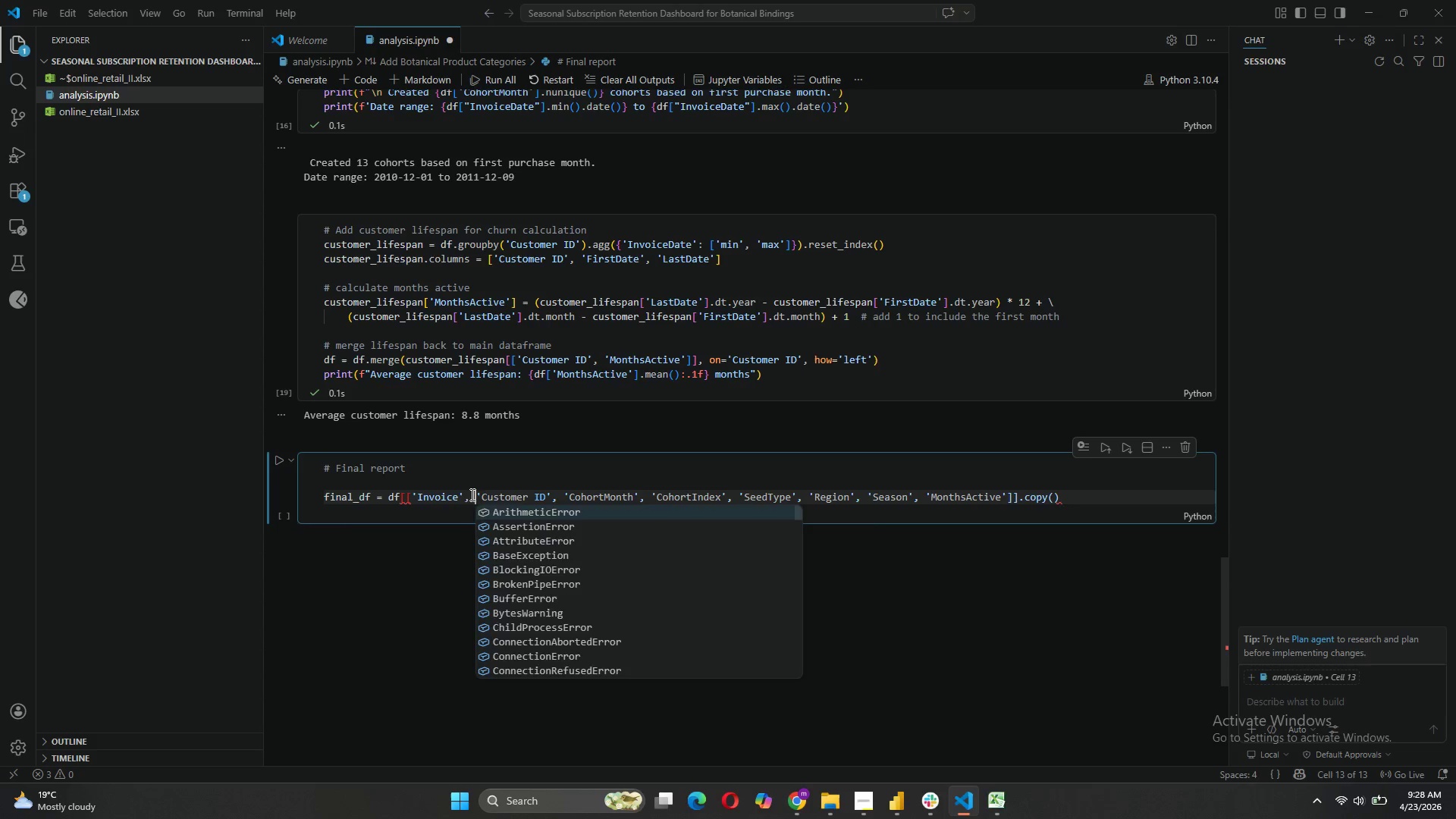 
key(Quote)
 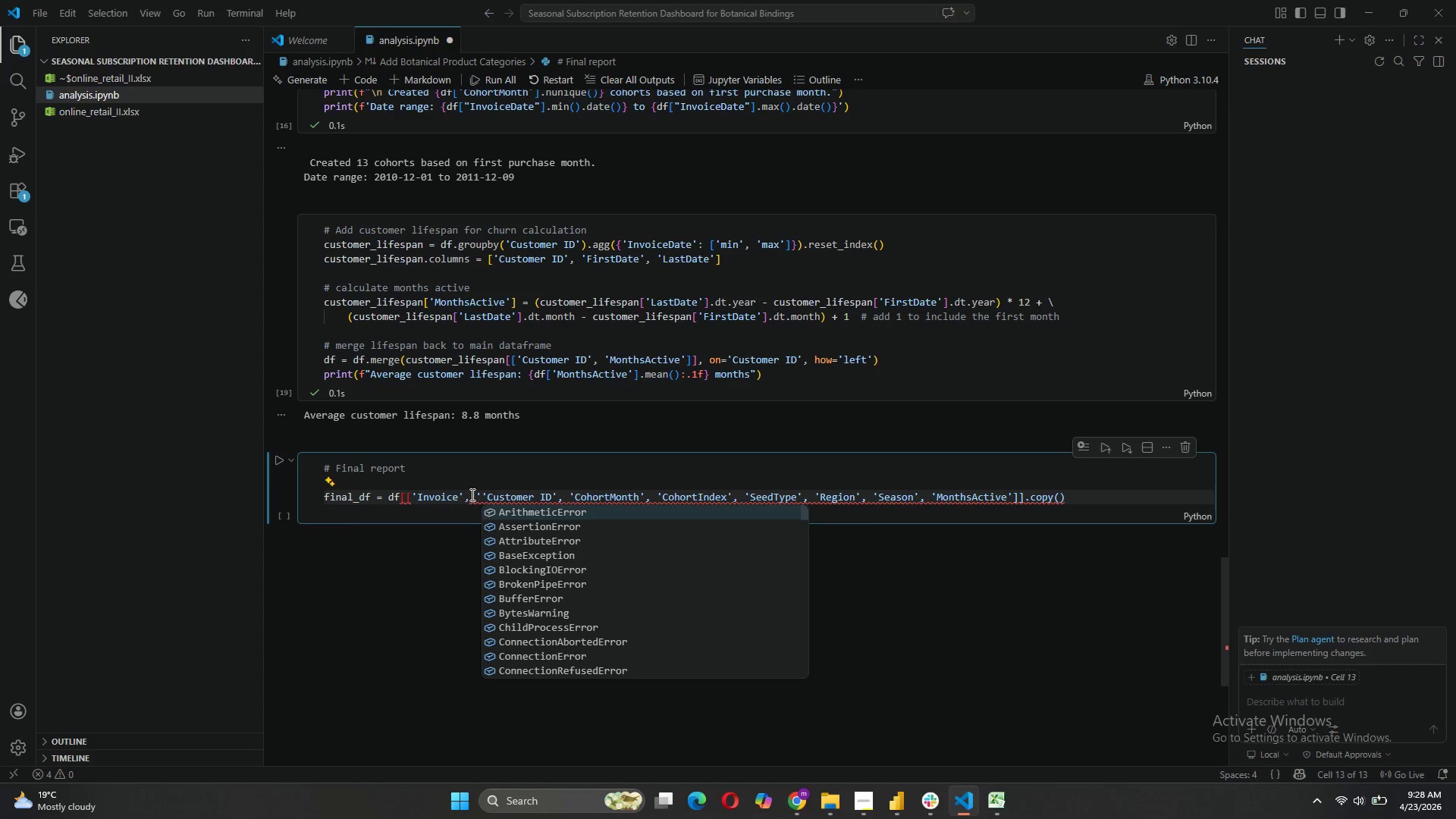 
key(Comma)
 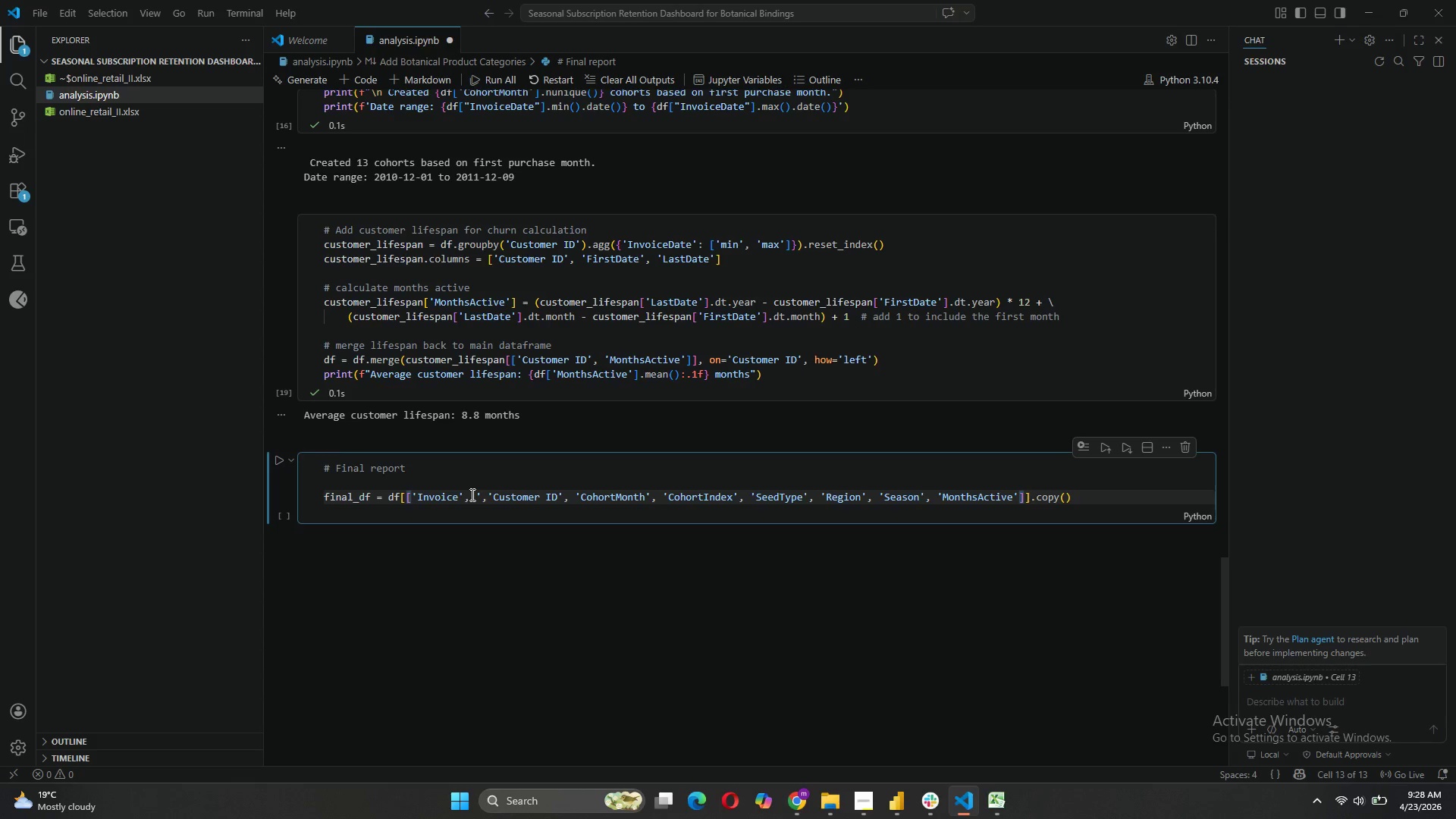 
key(ArrowLeft)
 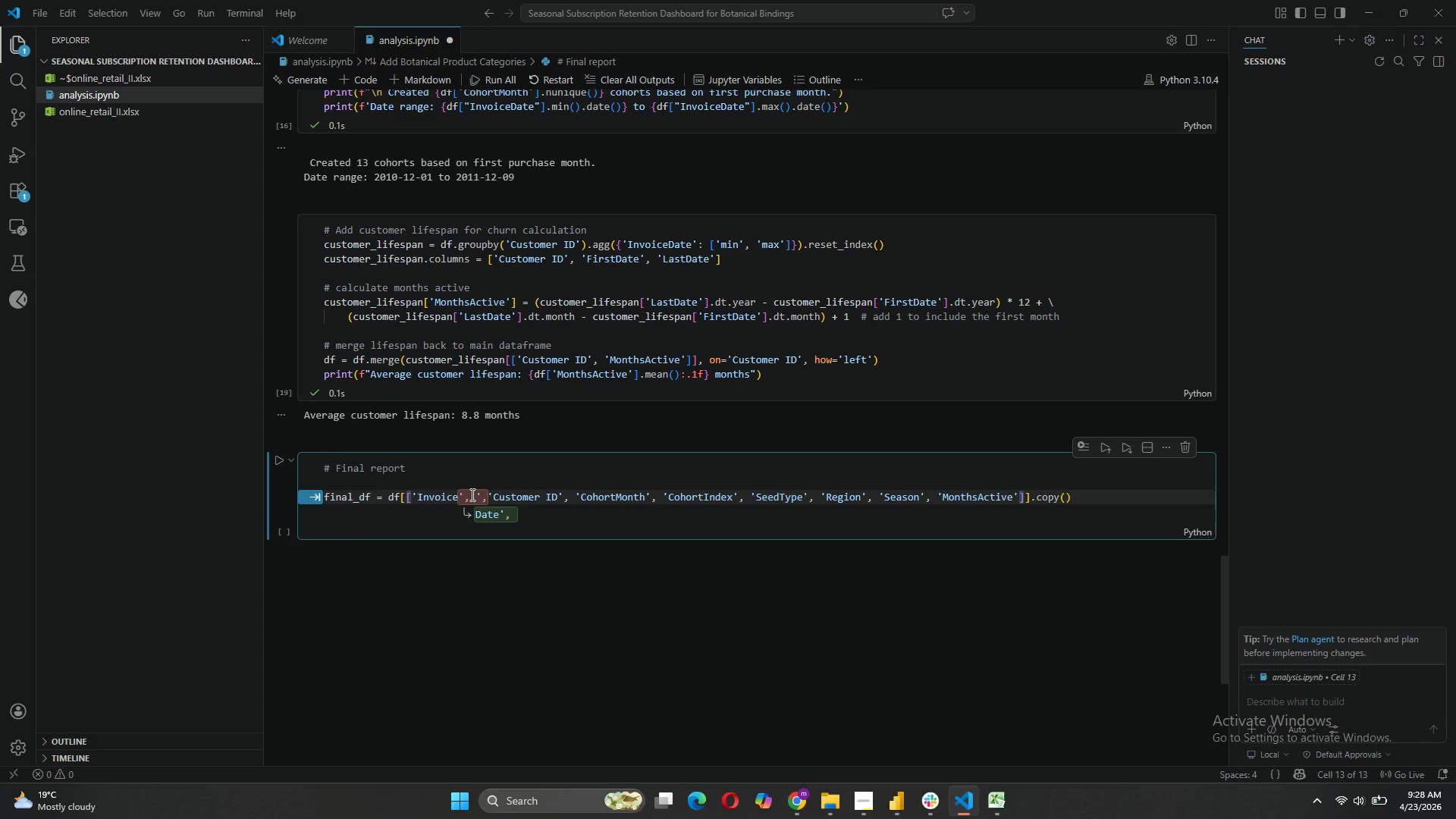 
key(CapsLock)
 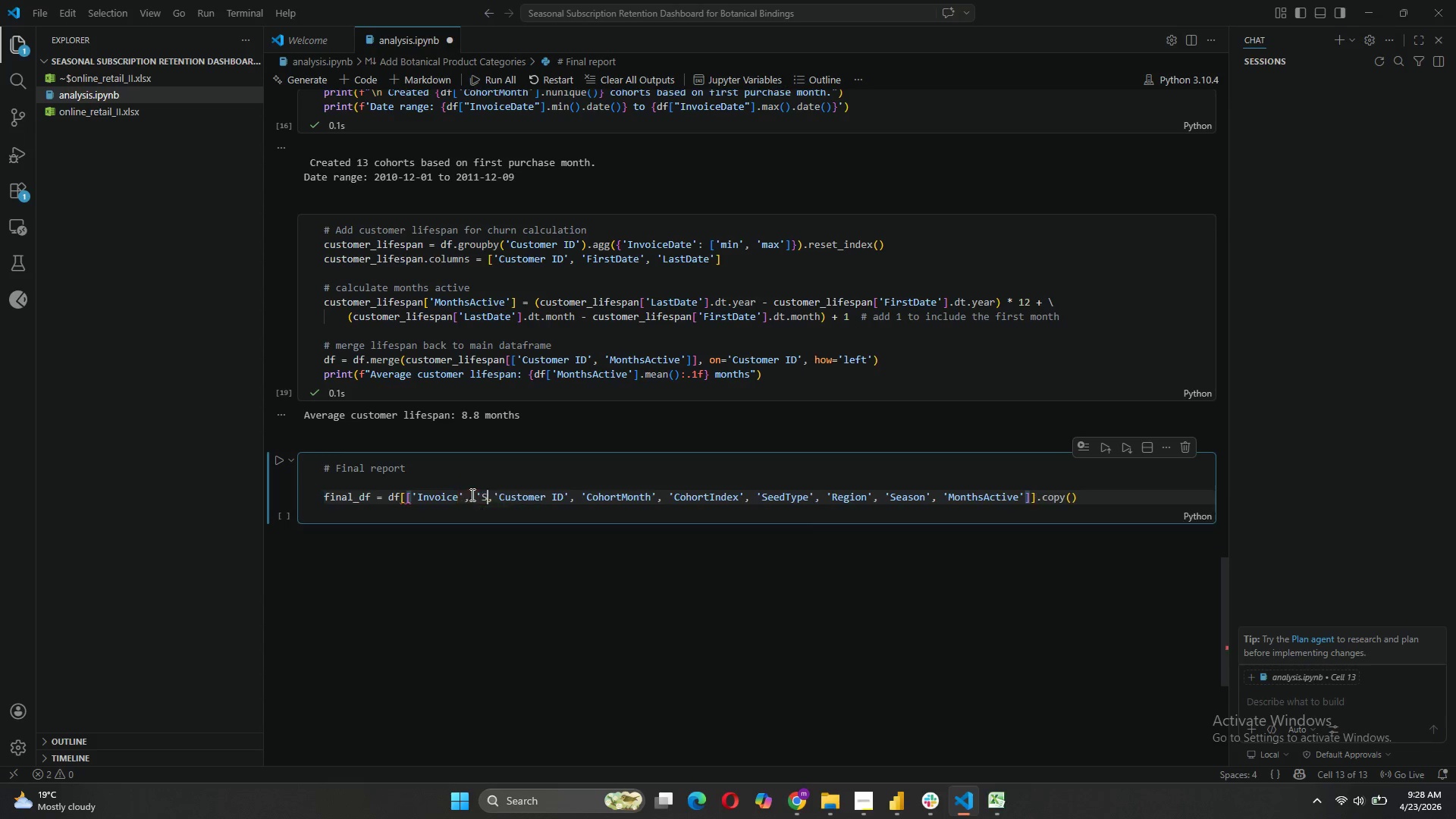 
key(S)
 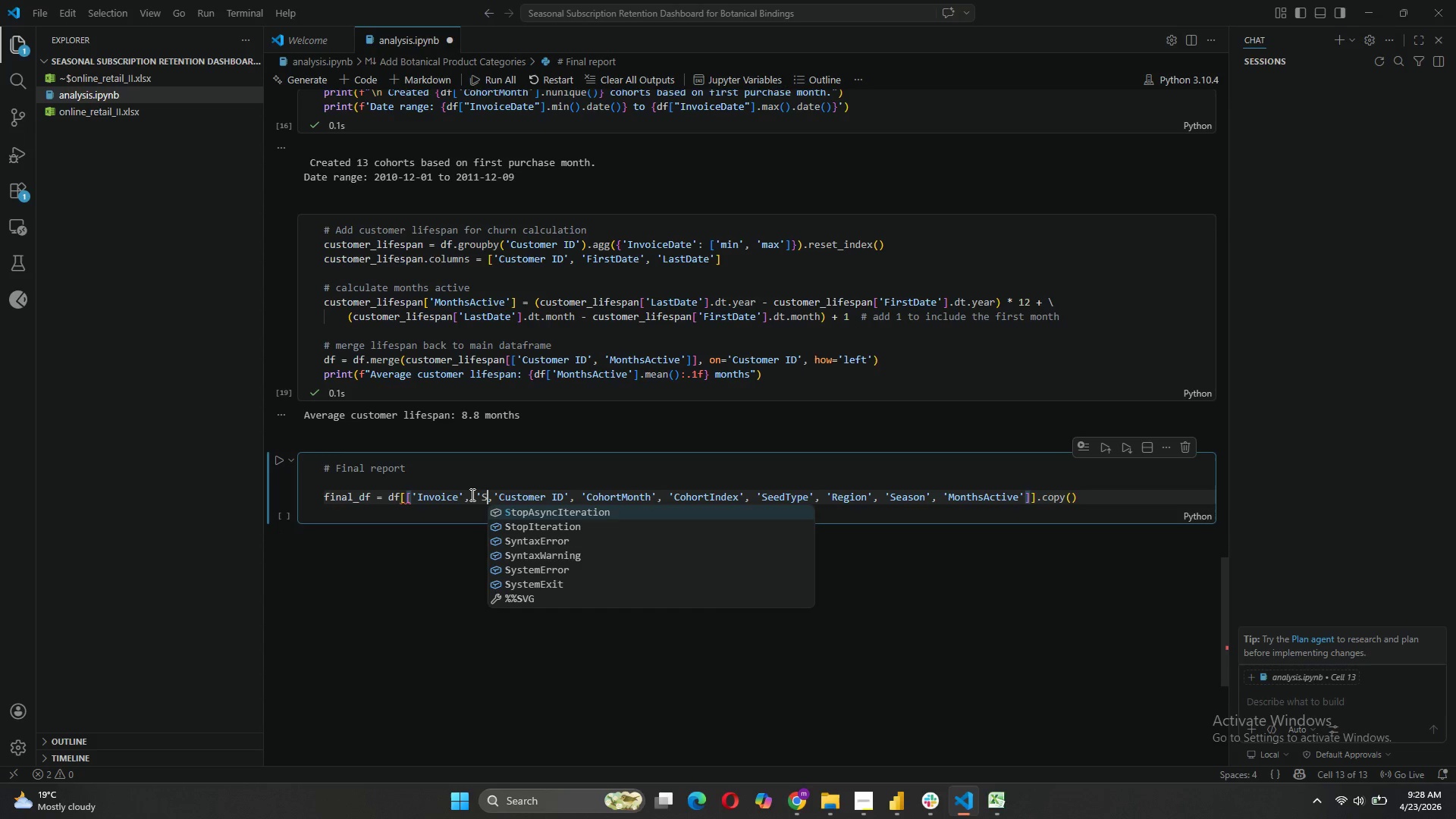 
key(CapsLock)
 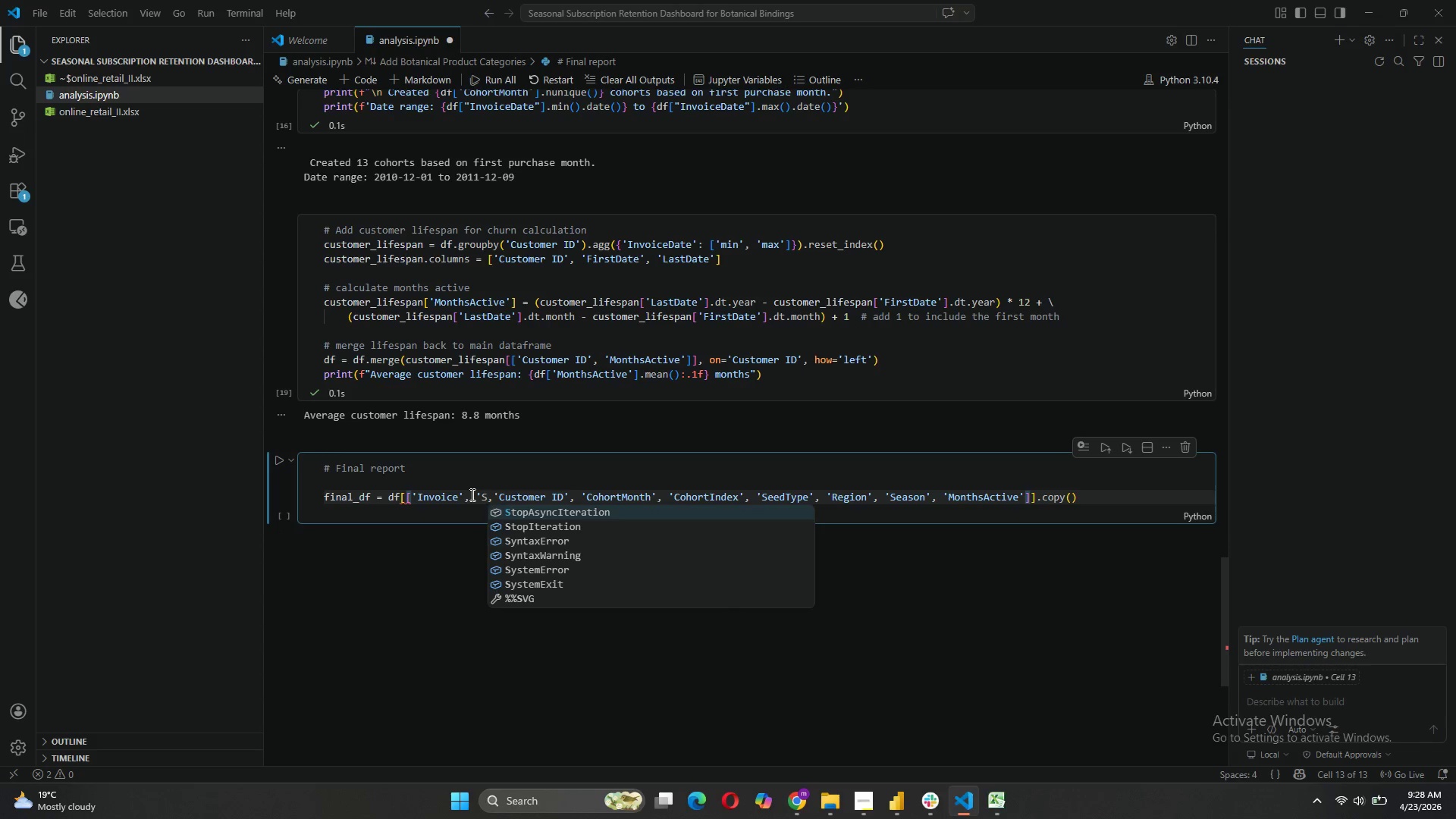 
key(Backspace)
 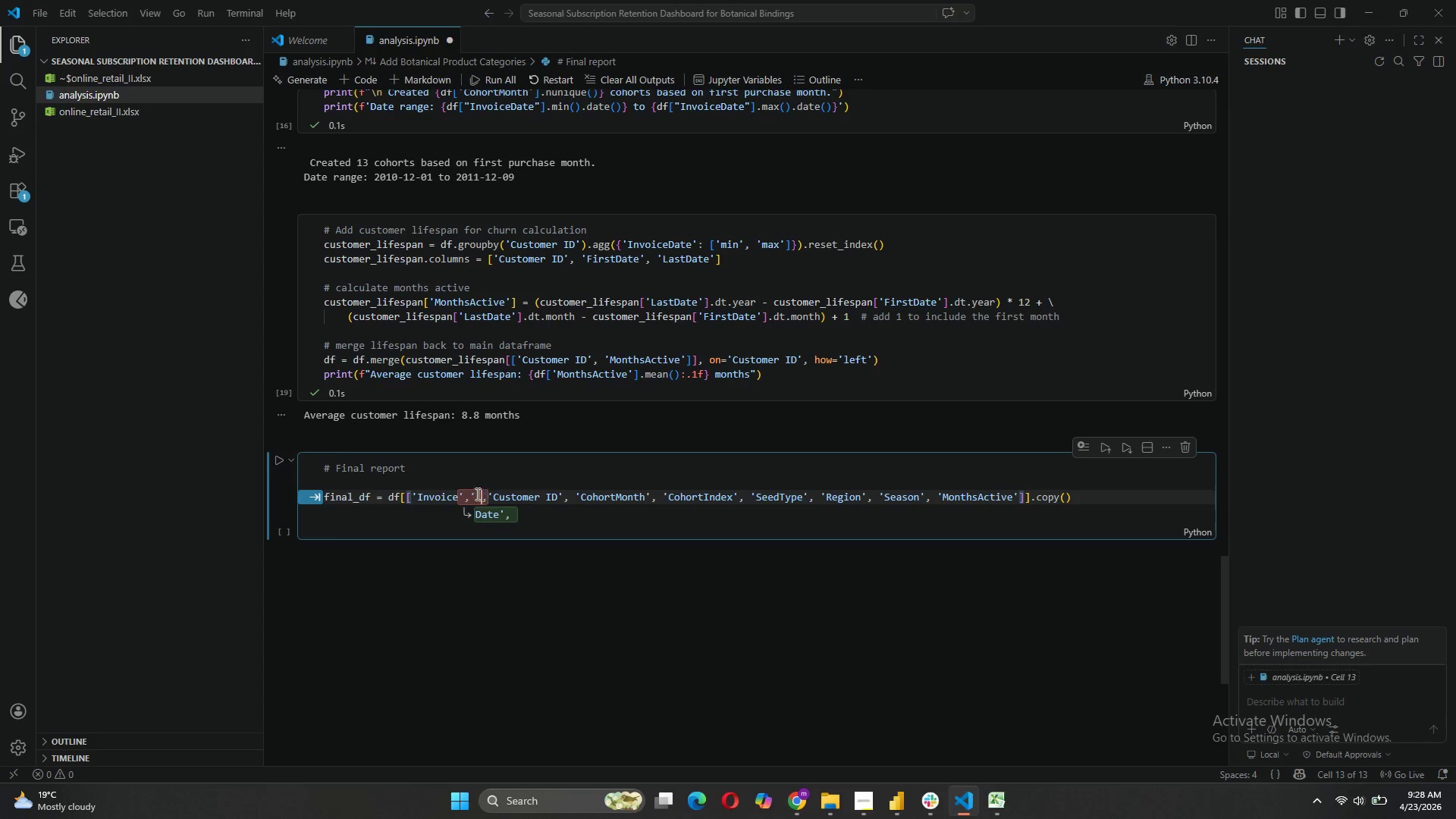 
left_click([472, 491])
 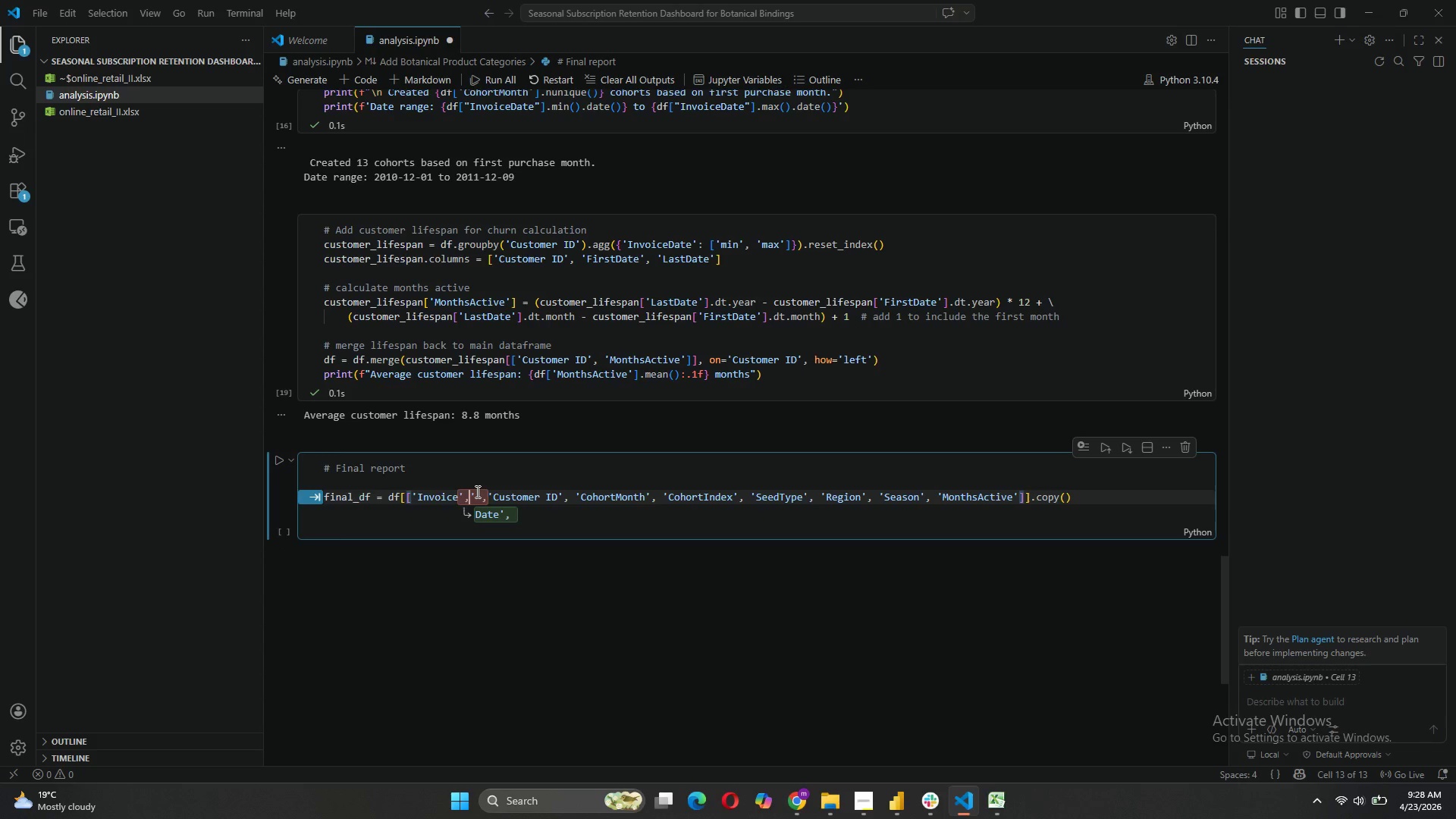 
left_click([475, 491])
 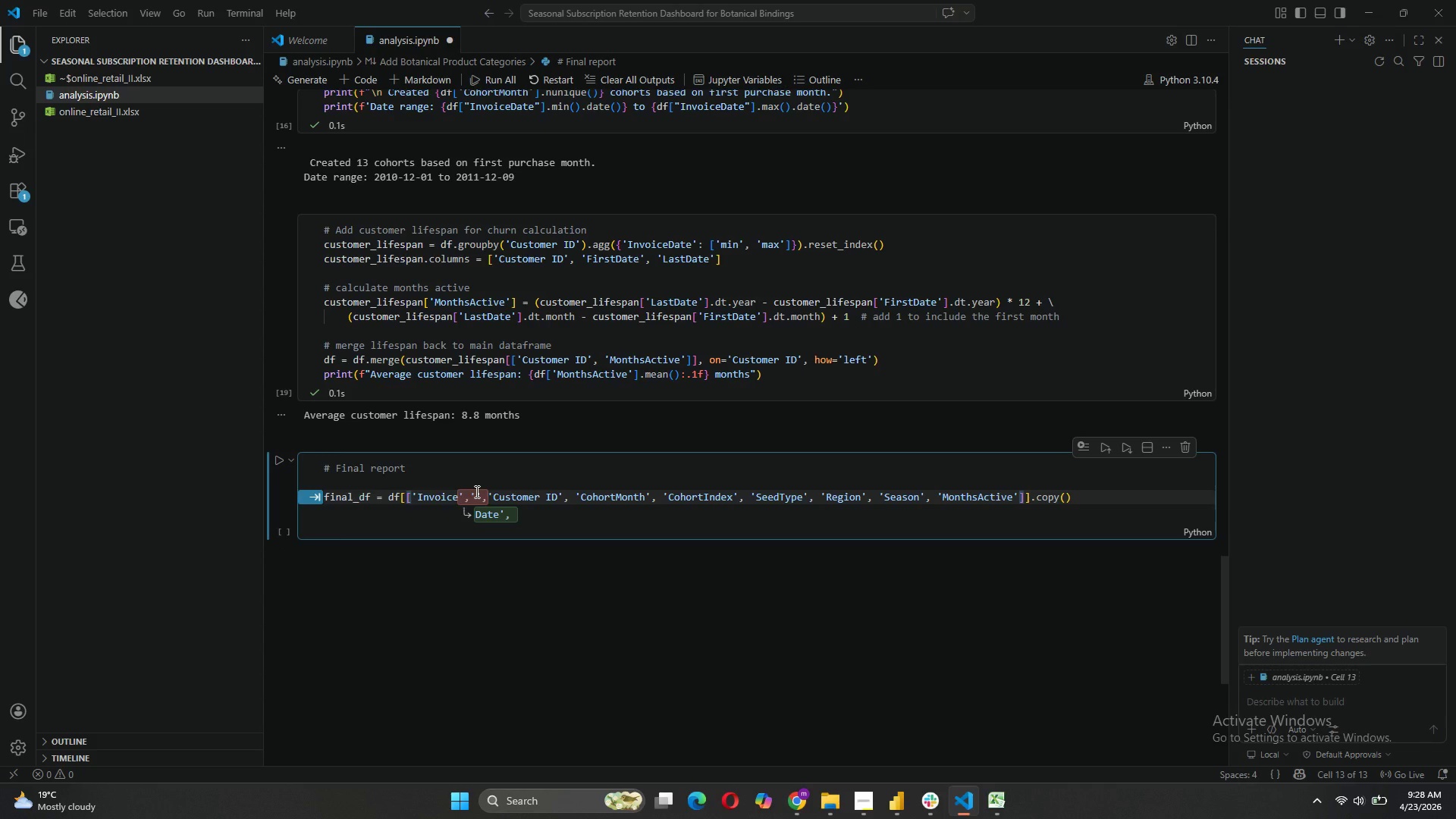 
type(StockCode)
 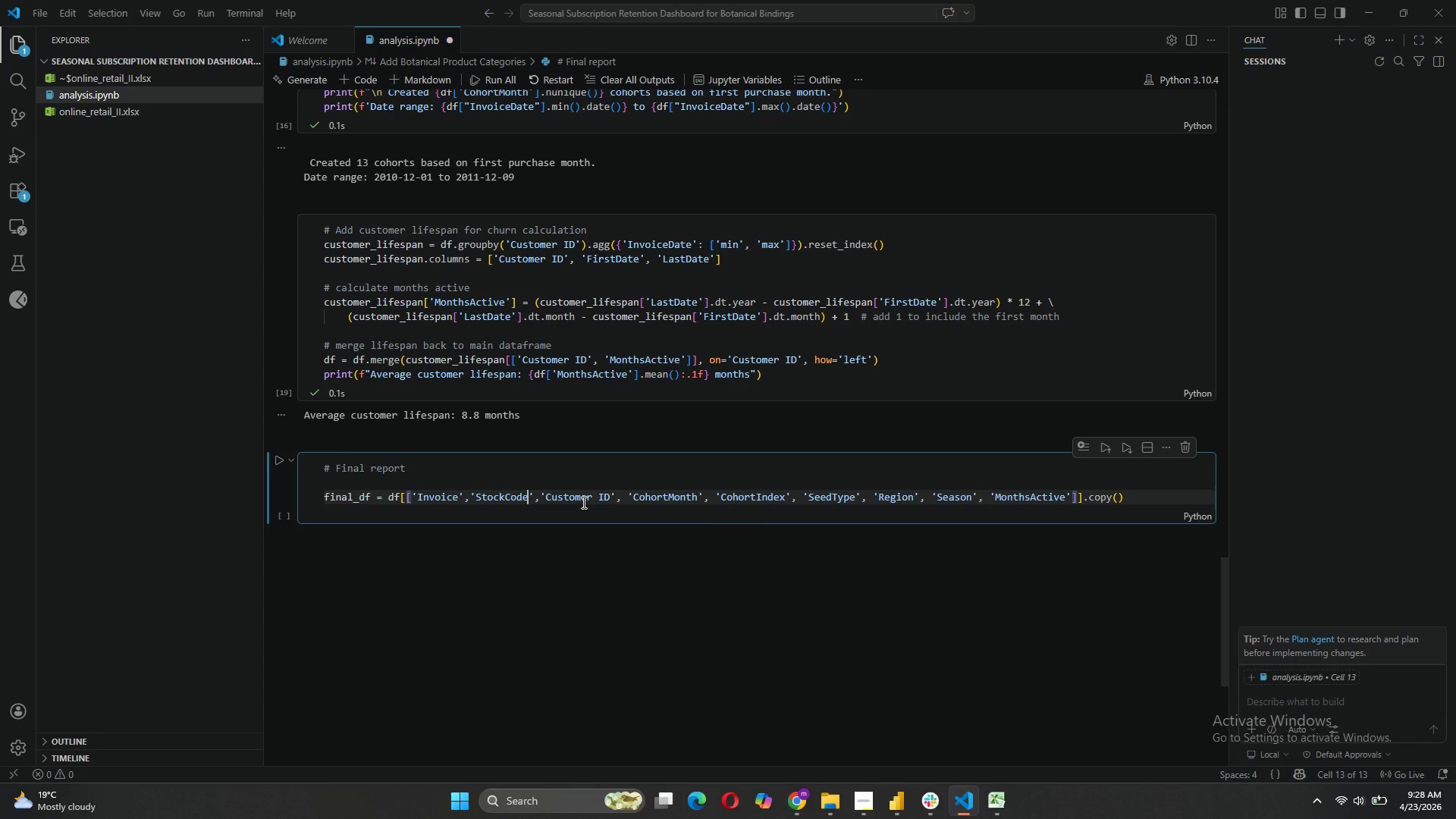 
left_click([538, 495])
 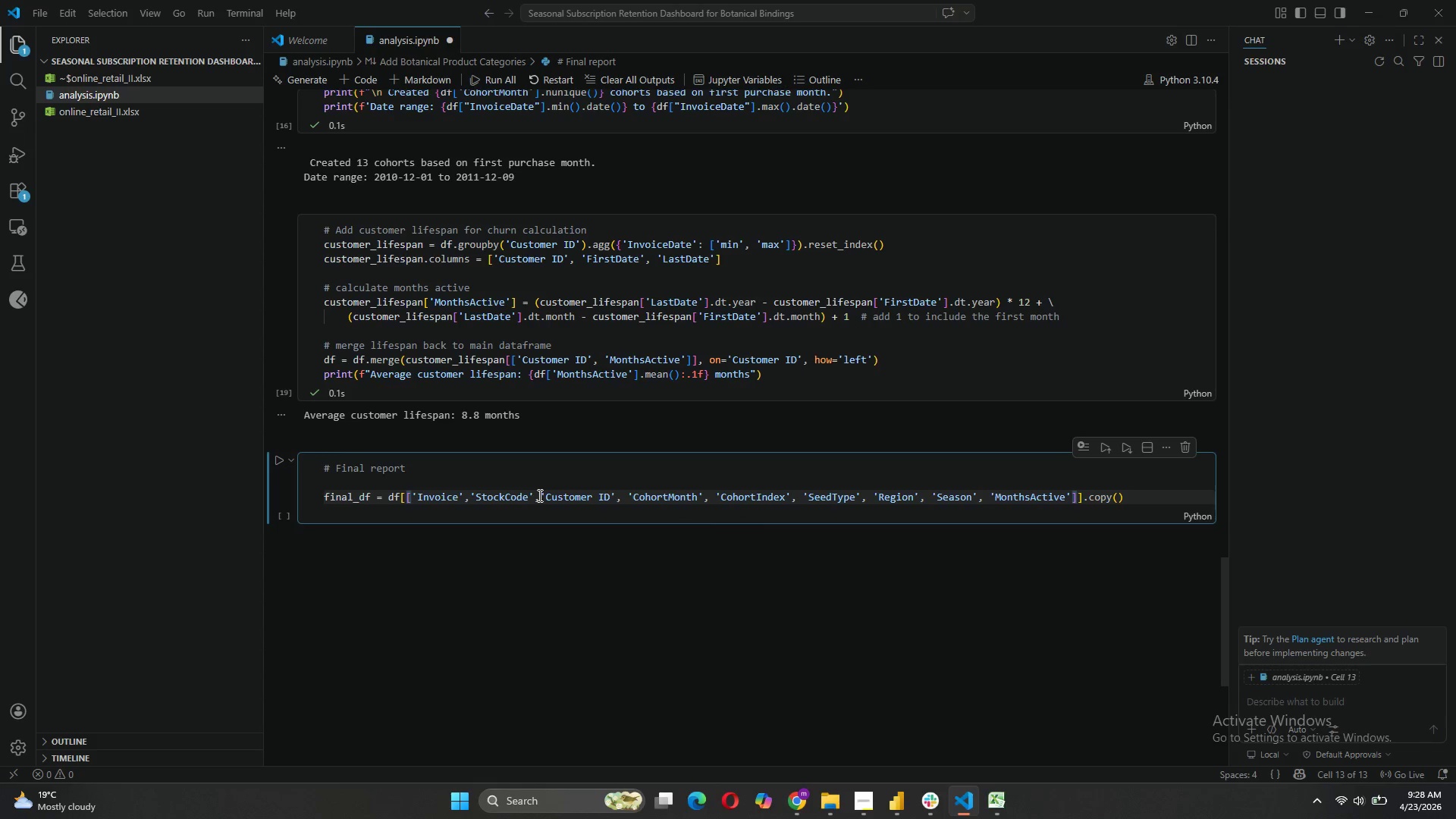 
key(Quote)
 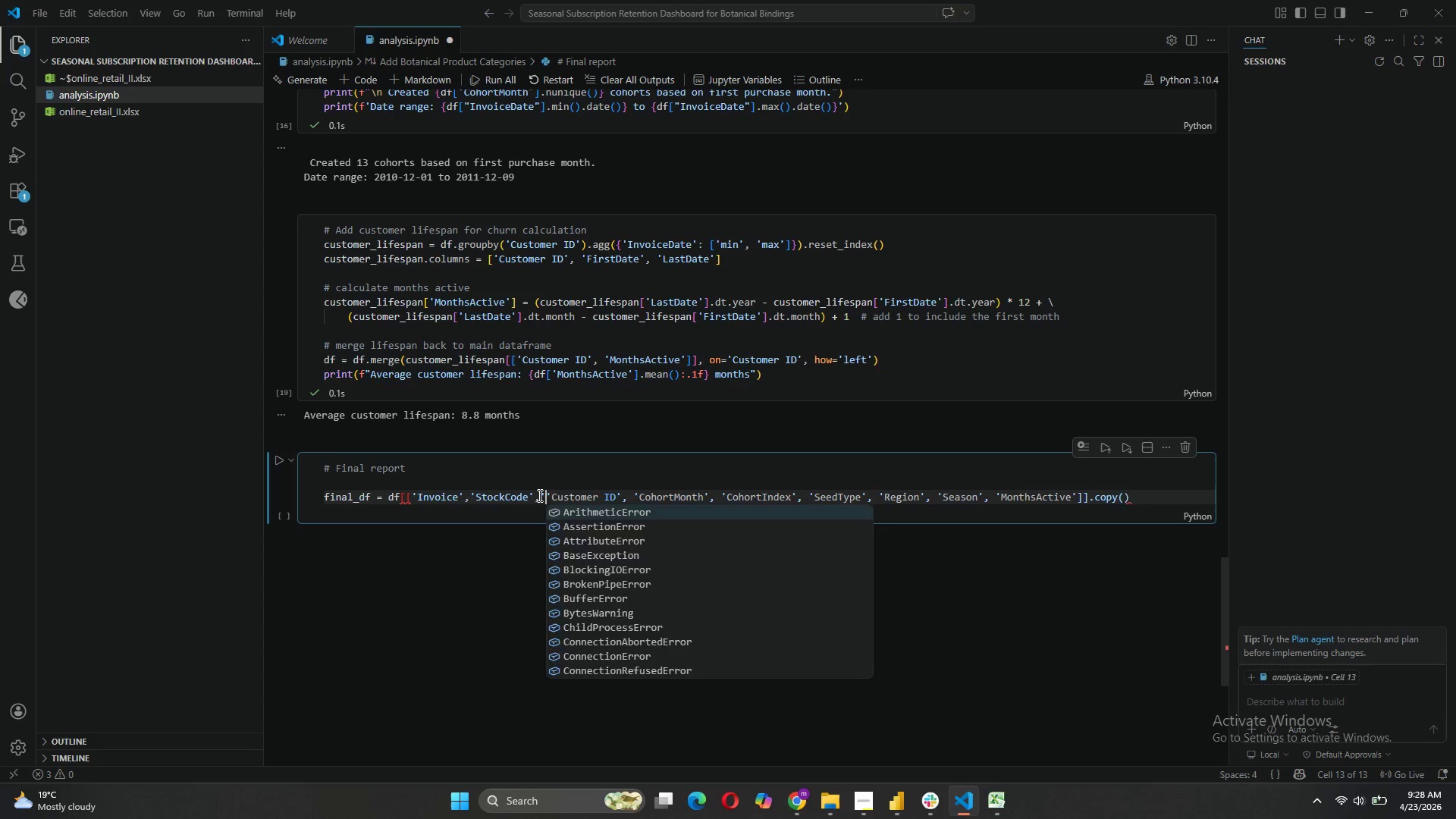 
key(Quote)
 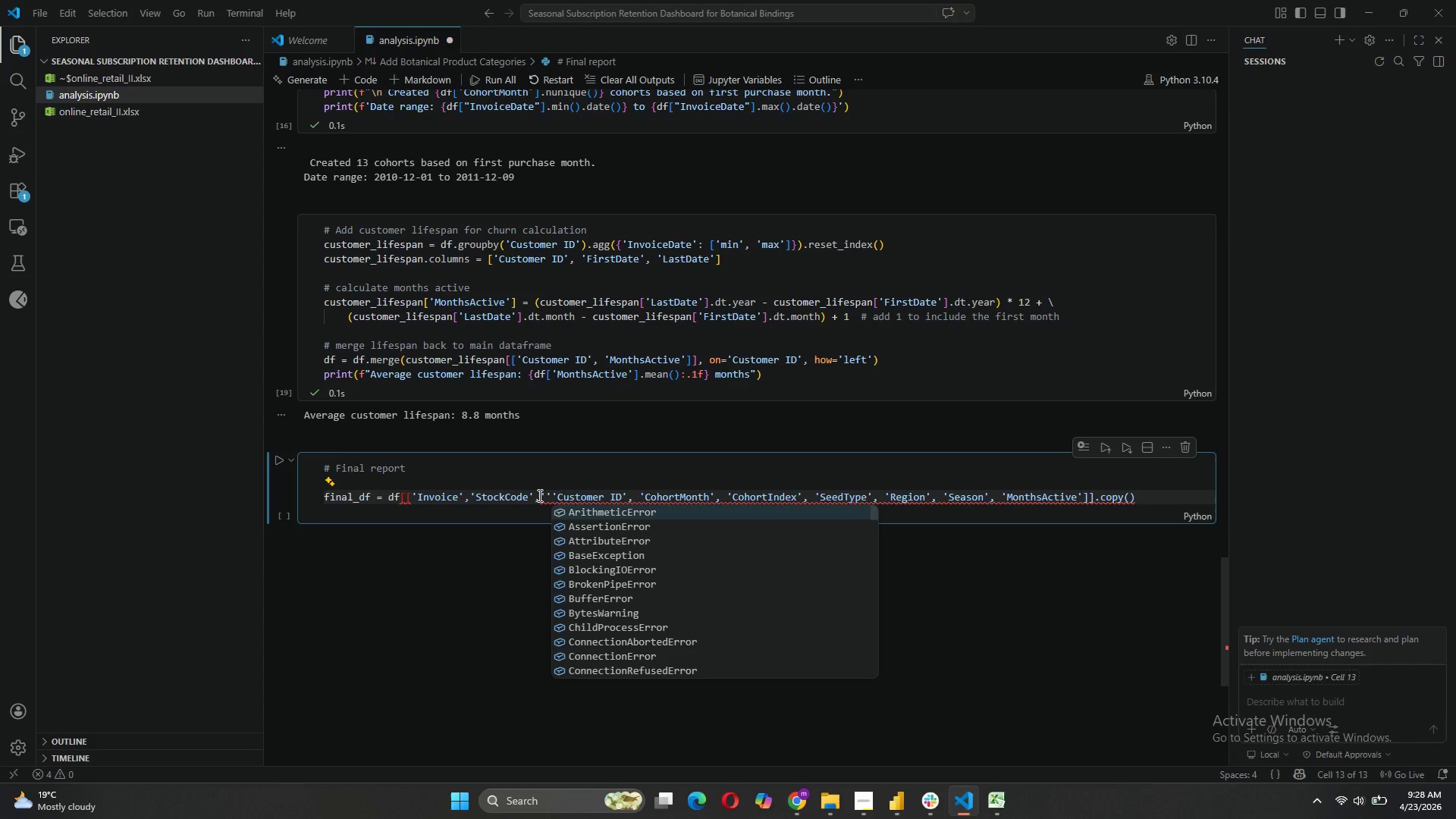 
key(Comma)
 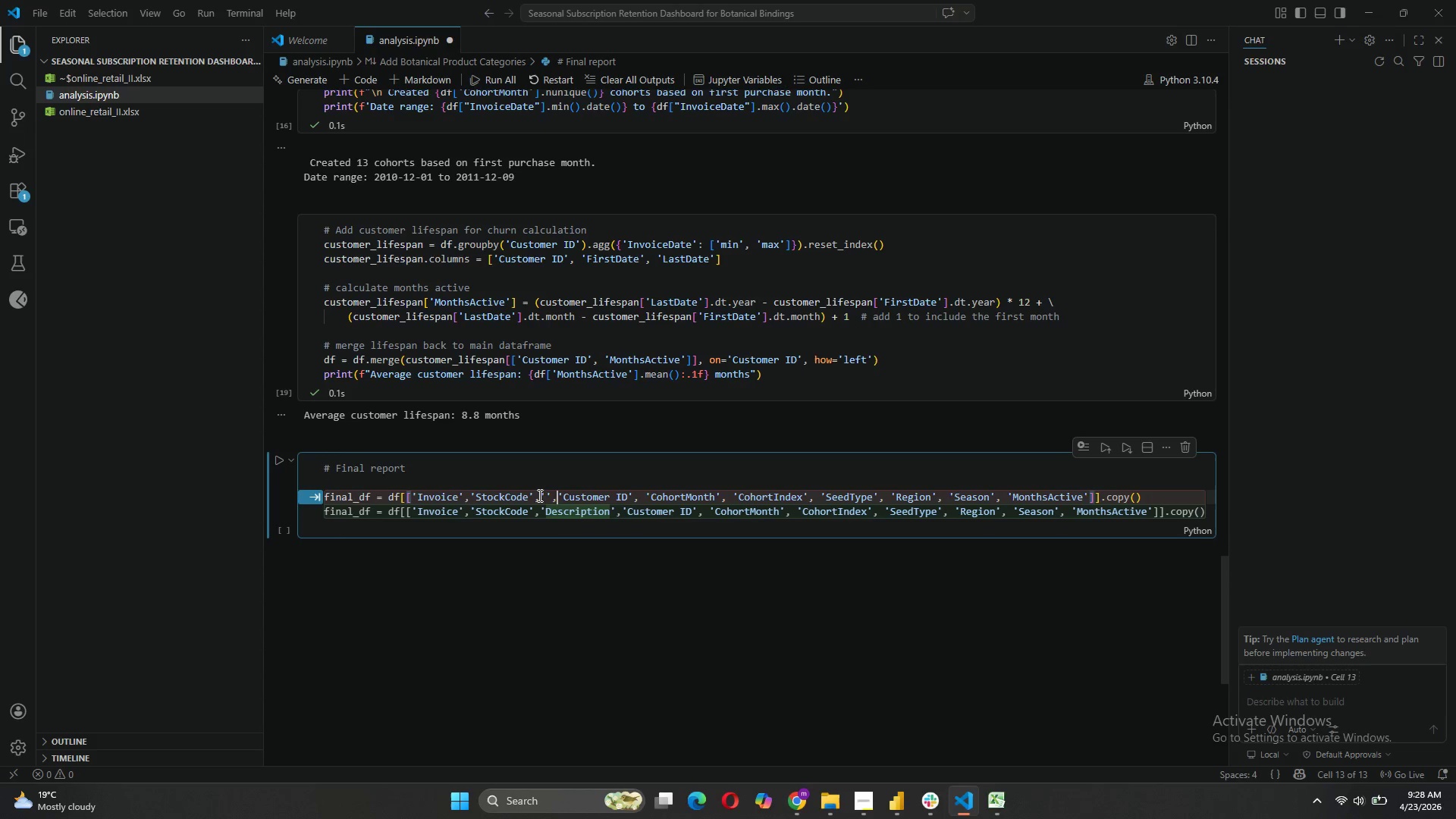 
key(ArrowLeft)
 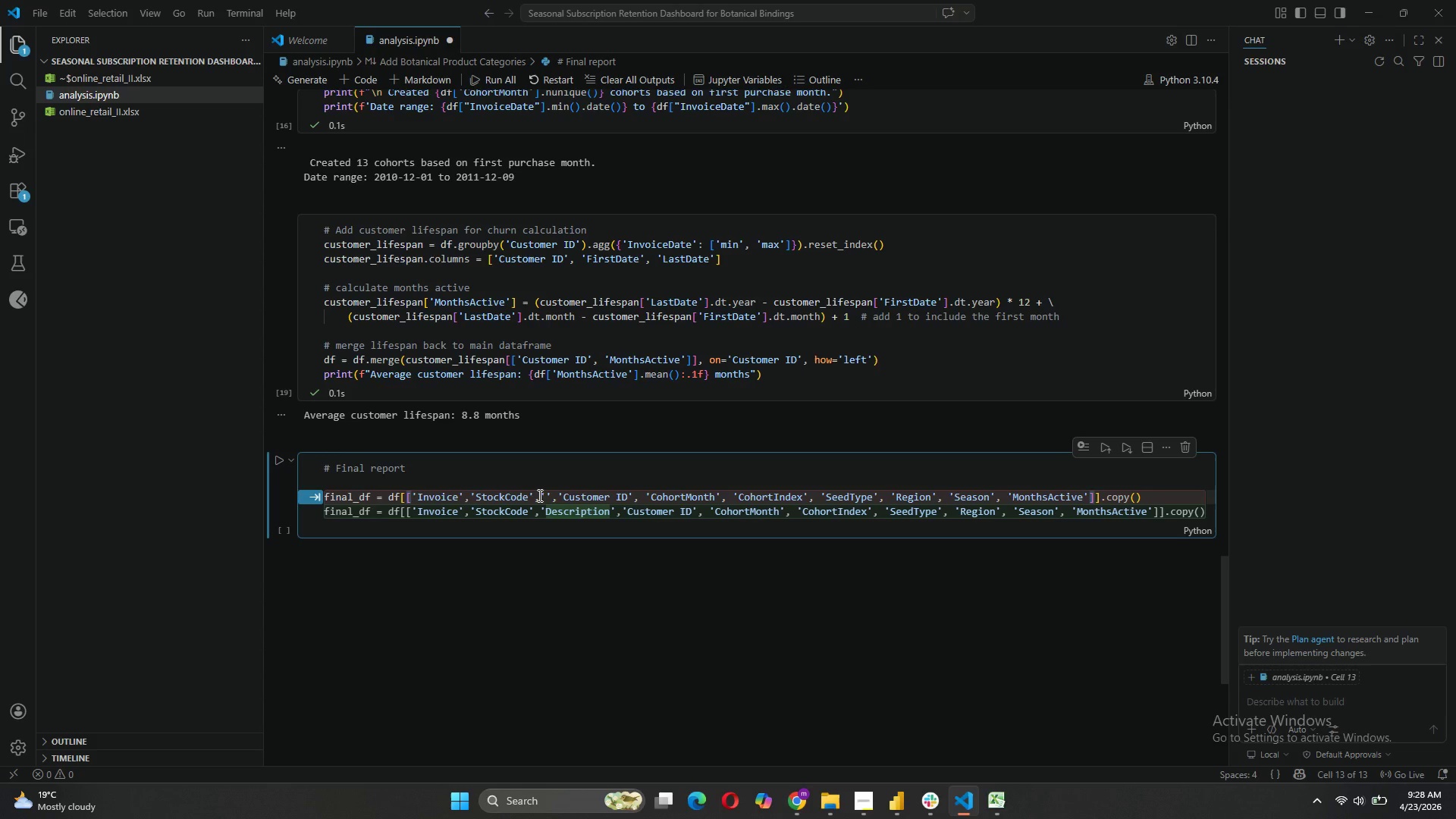 
key(Tab)
 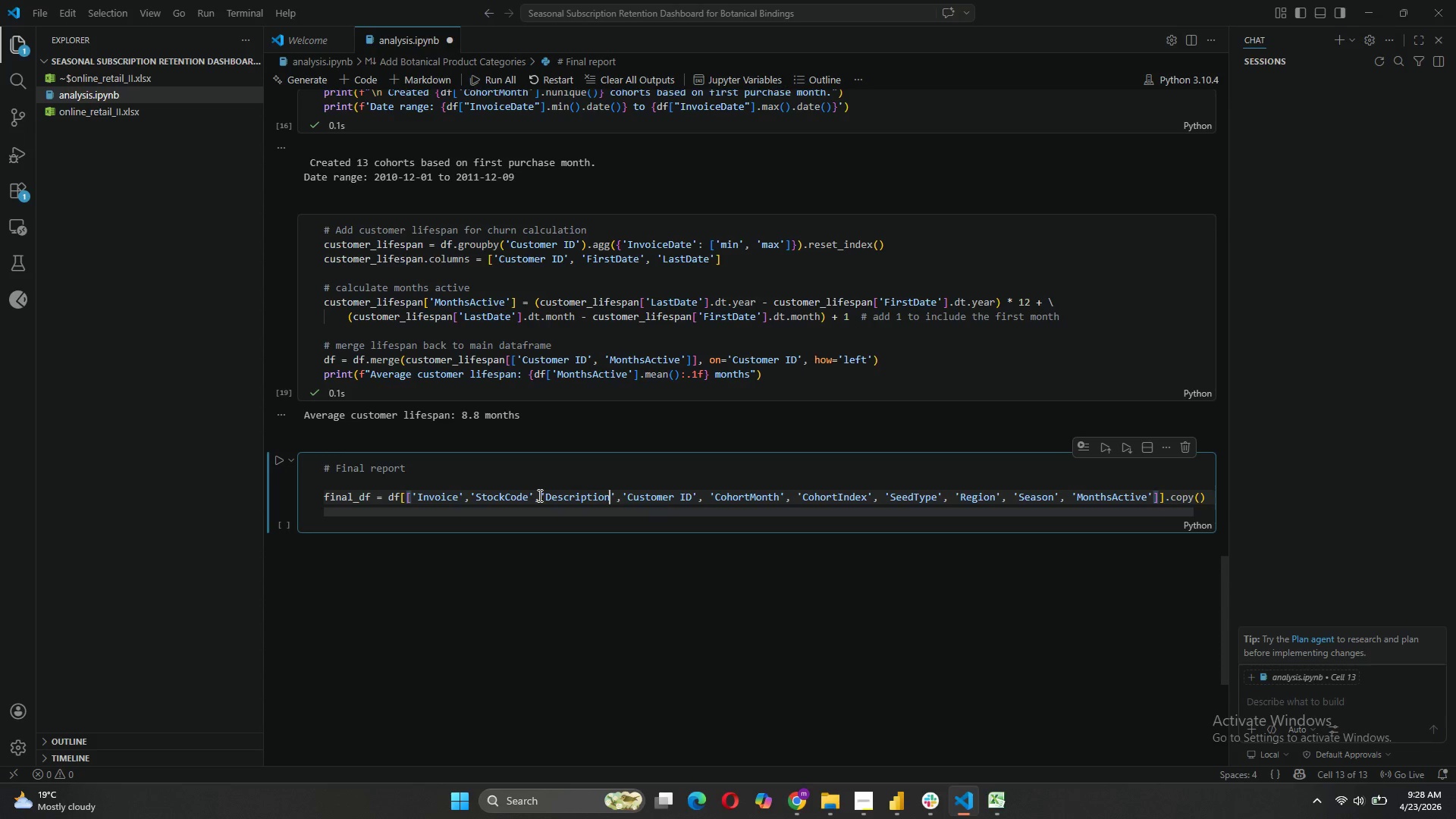 
wait(5.44)
 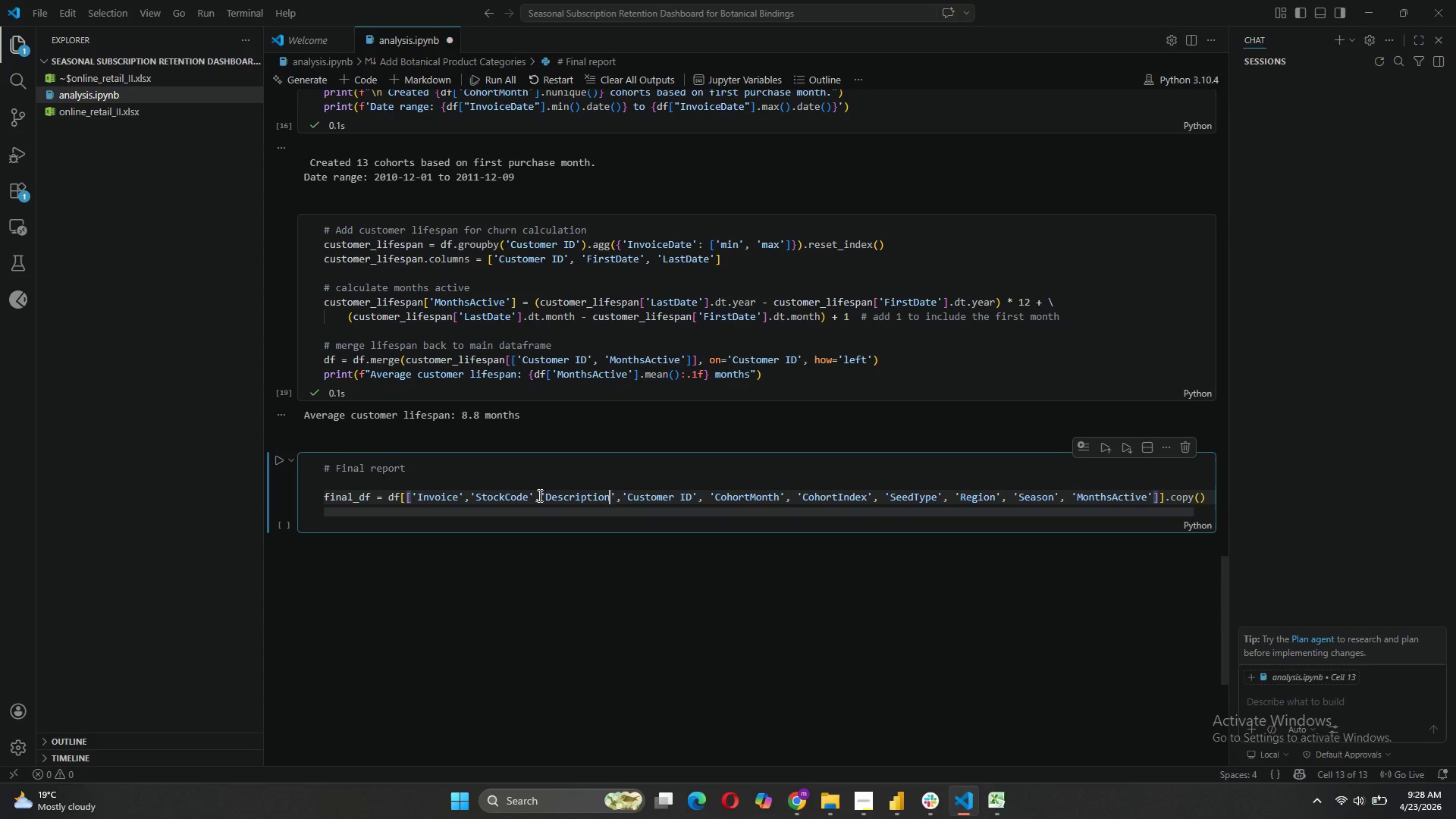 
left_click([705, 498])
 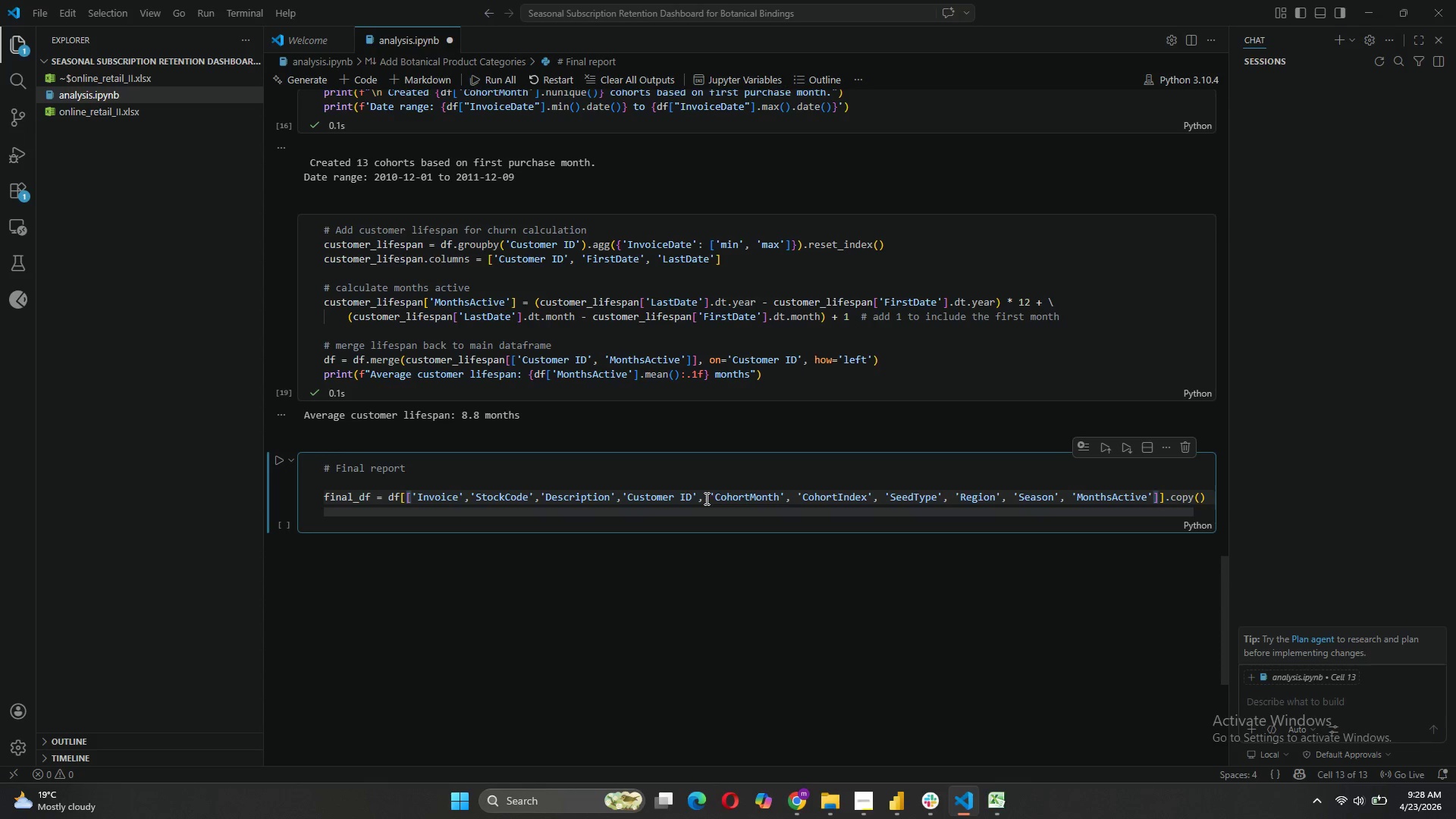 
key(ArrowRight)
 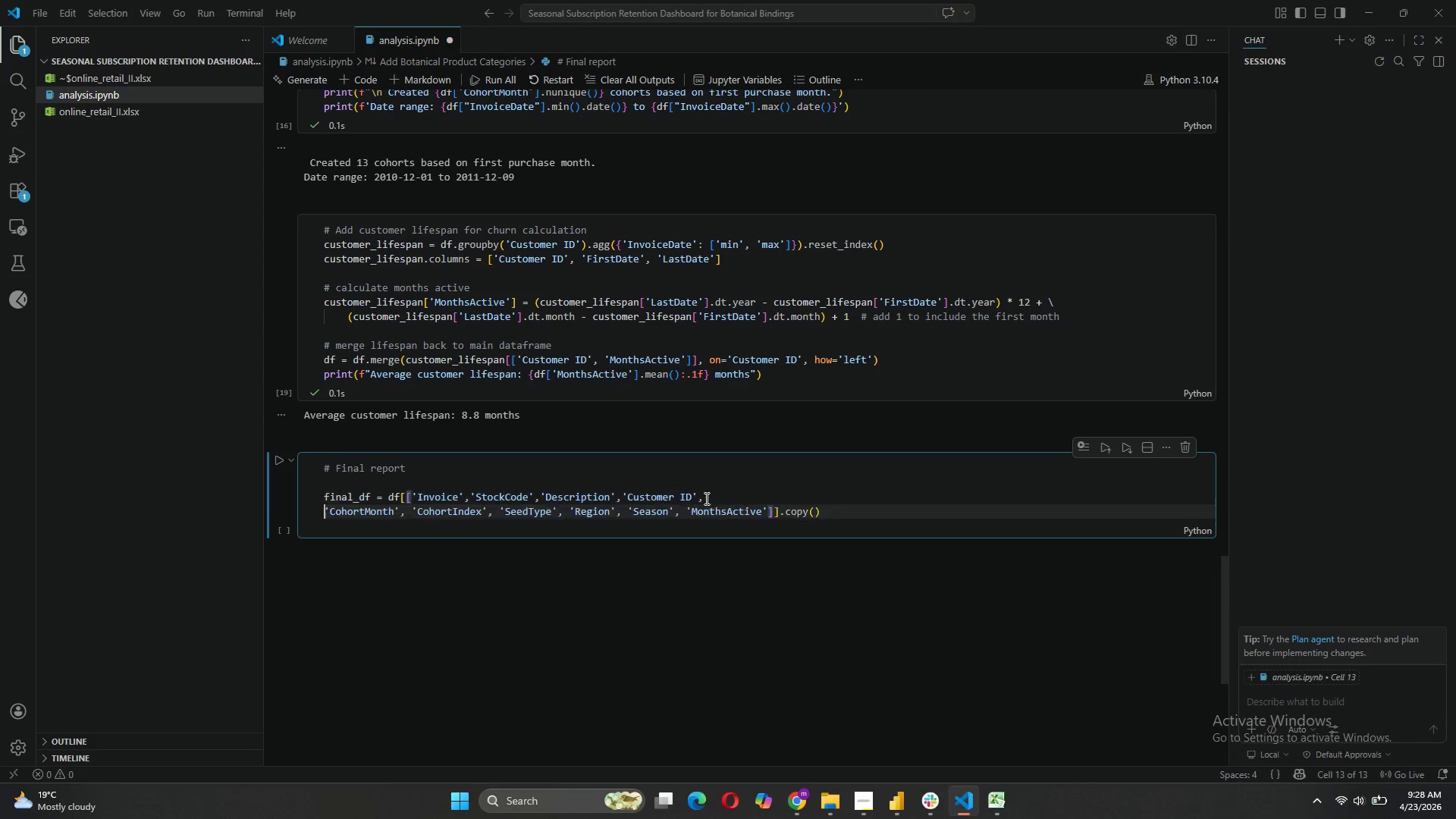 
key(Enter)
 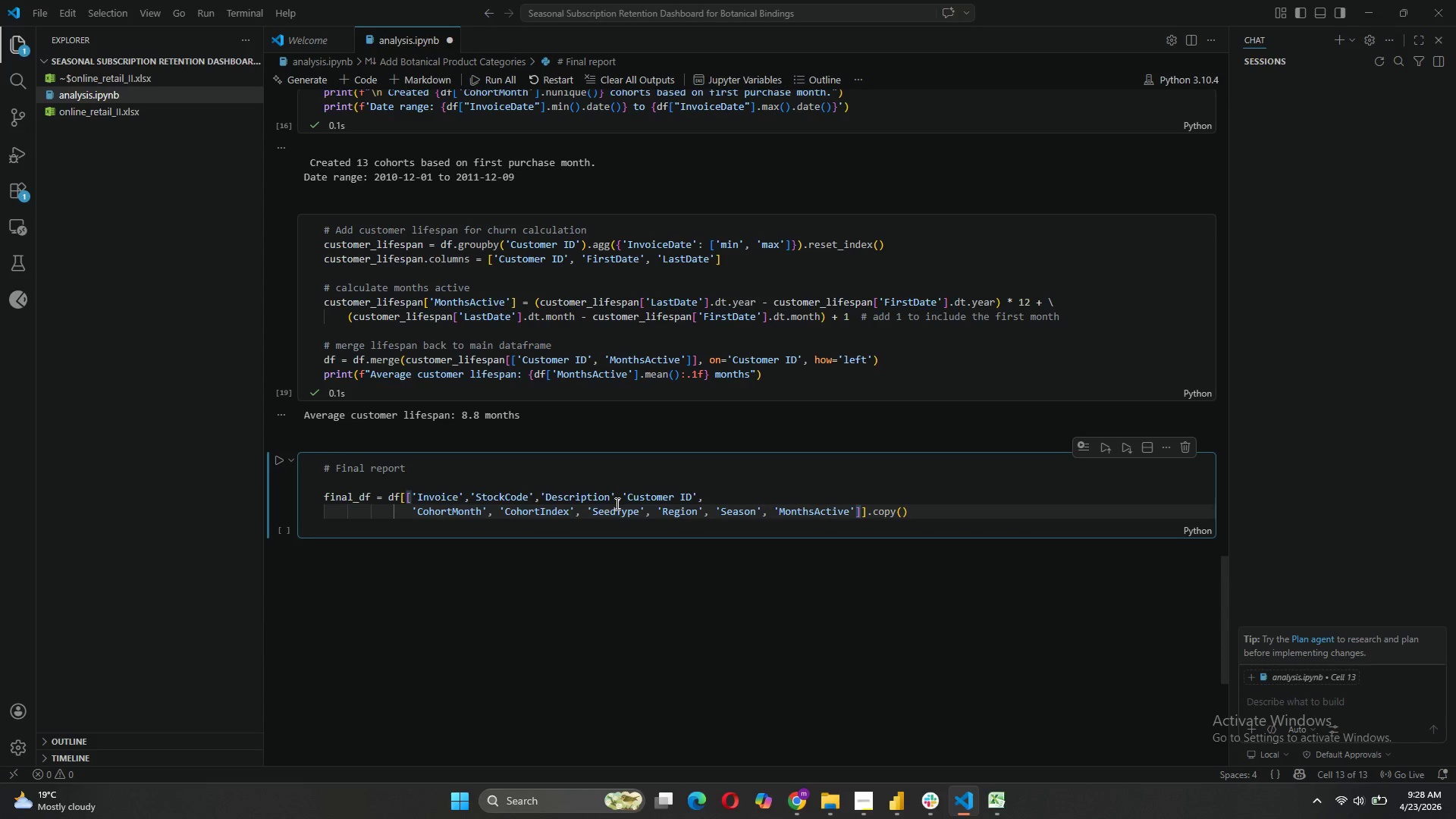 
left_click([620, 503])
 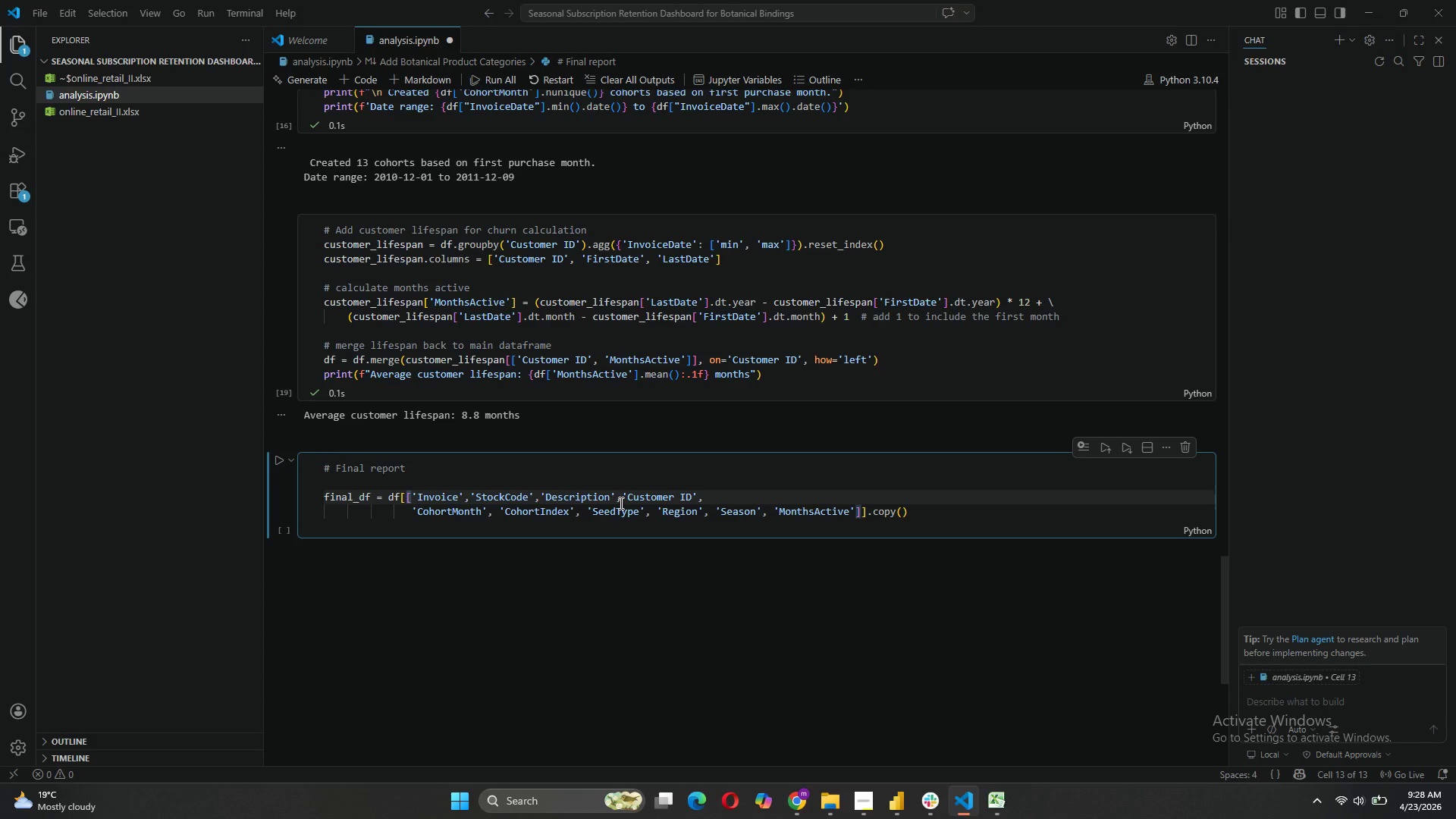 
key(Quote)
 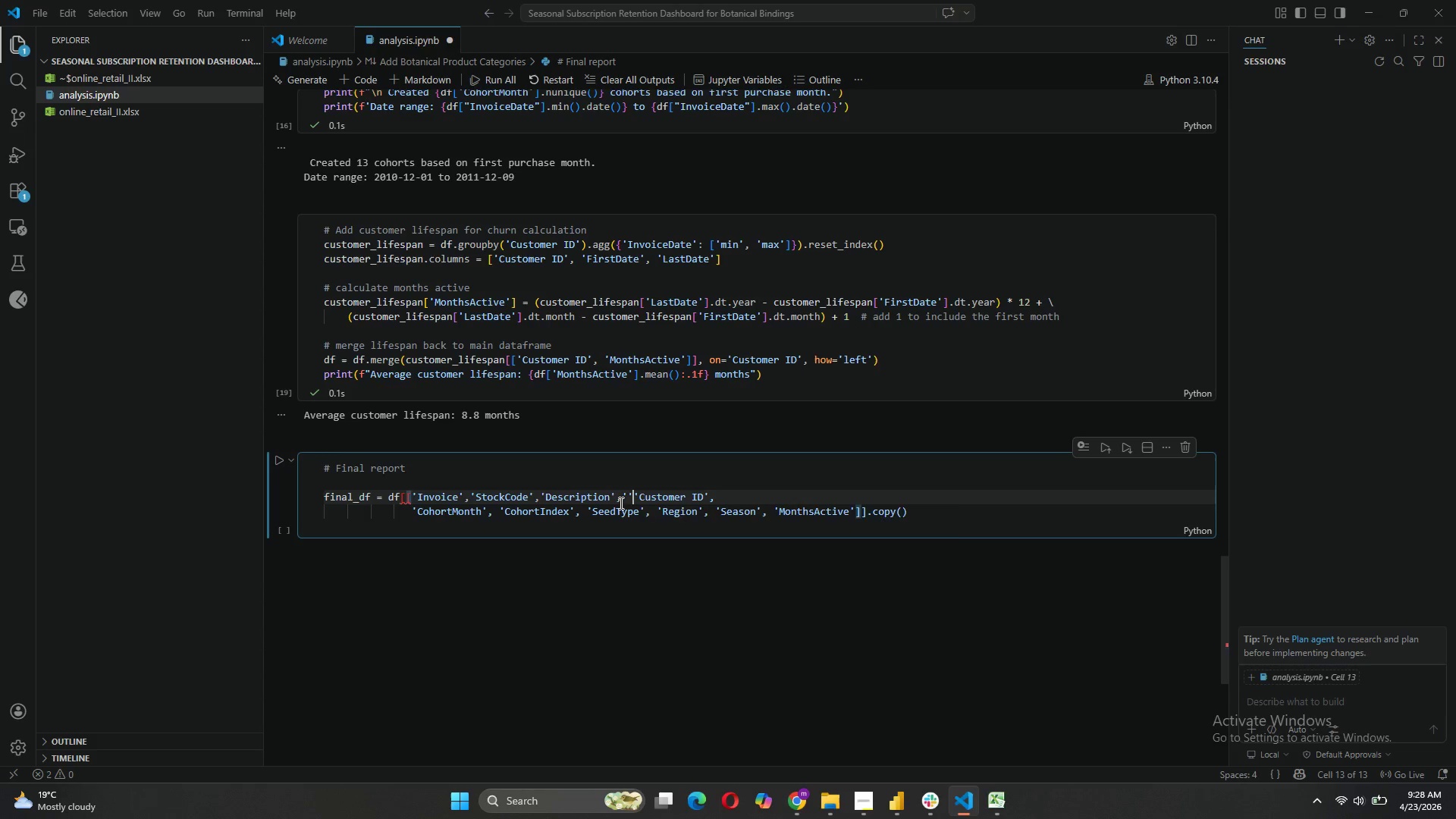 
key(Quote)
 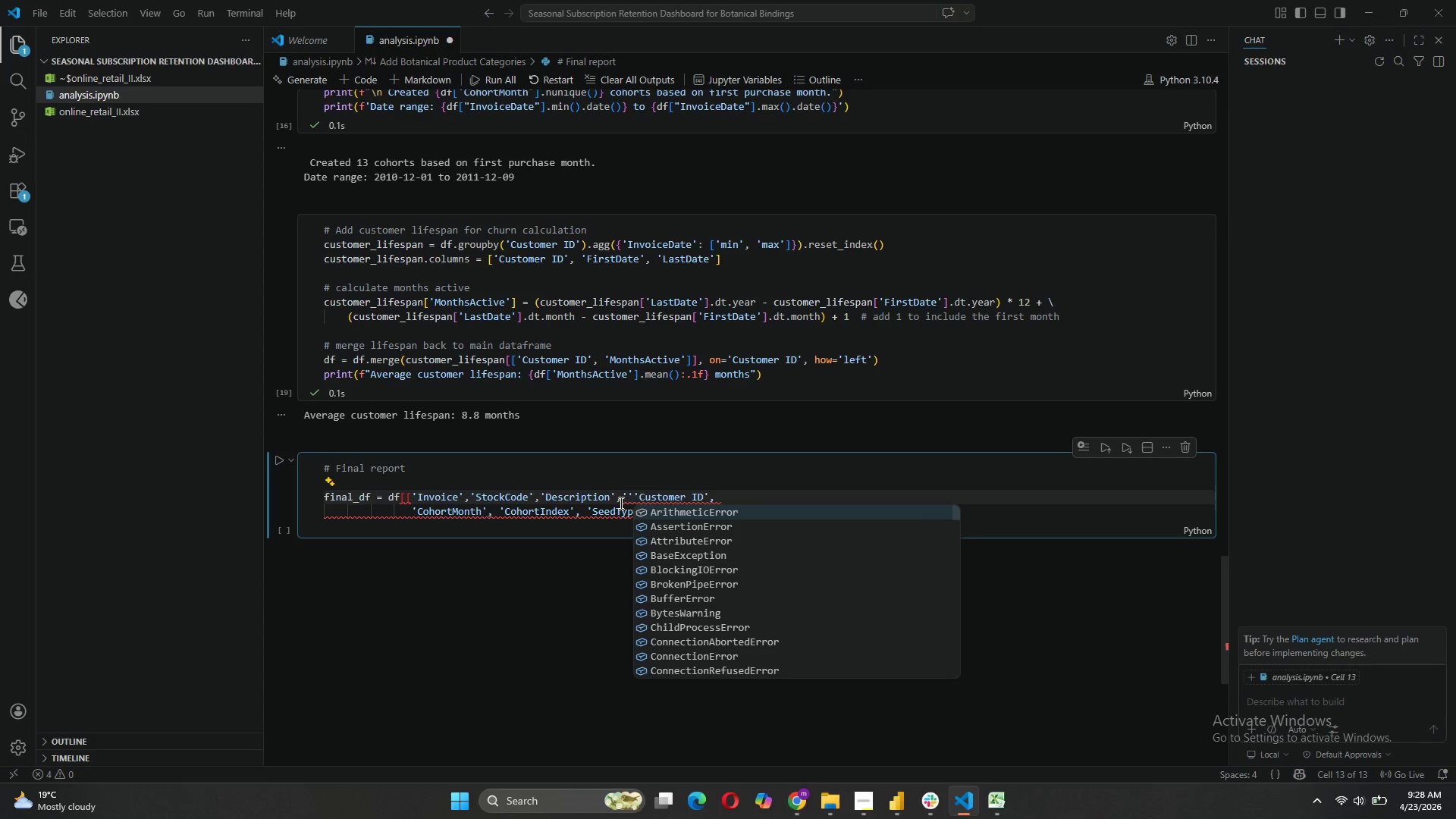 
key(Comma)
 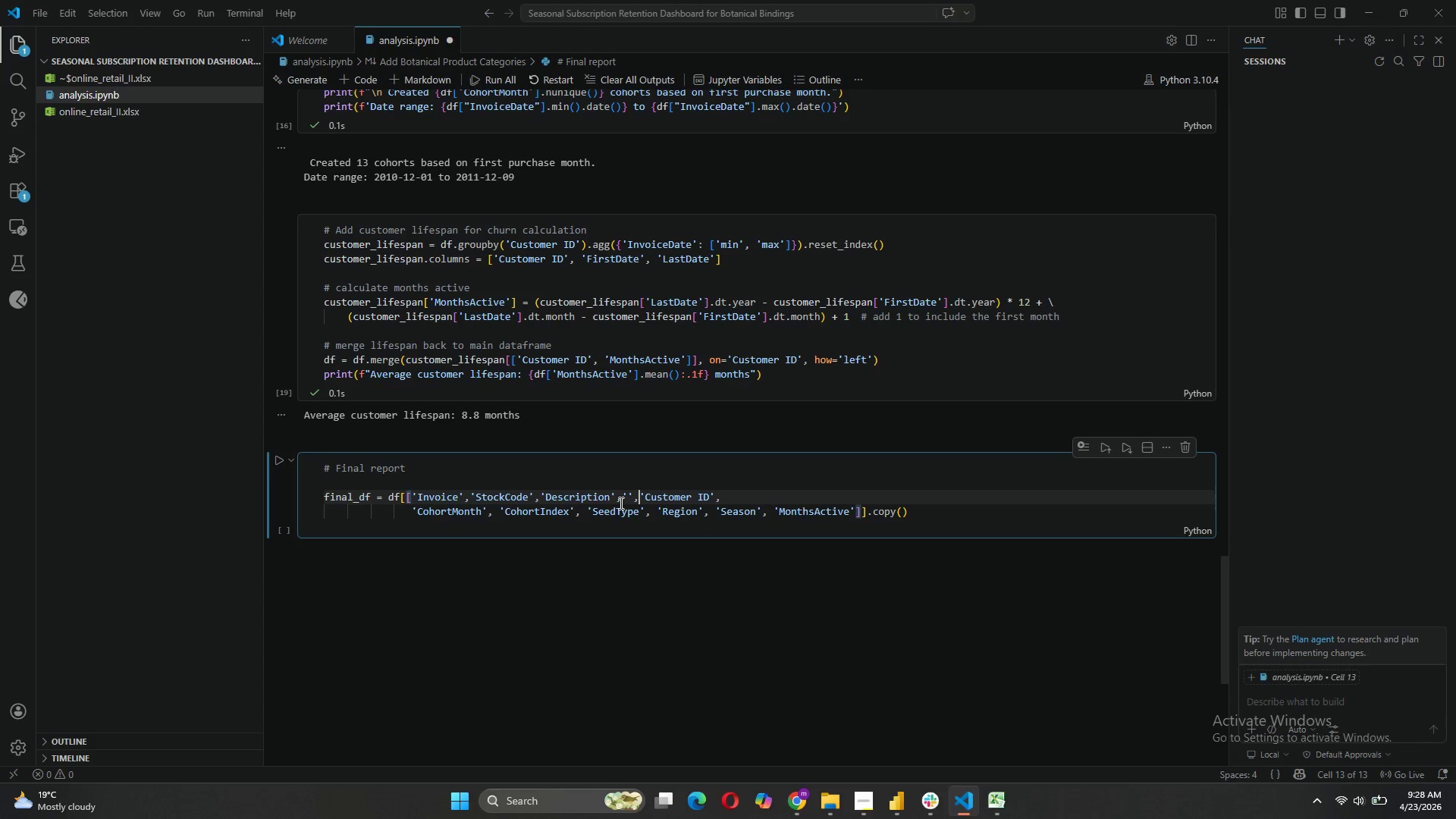 
key(ArrowLeft)
 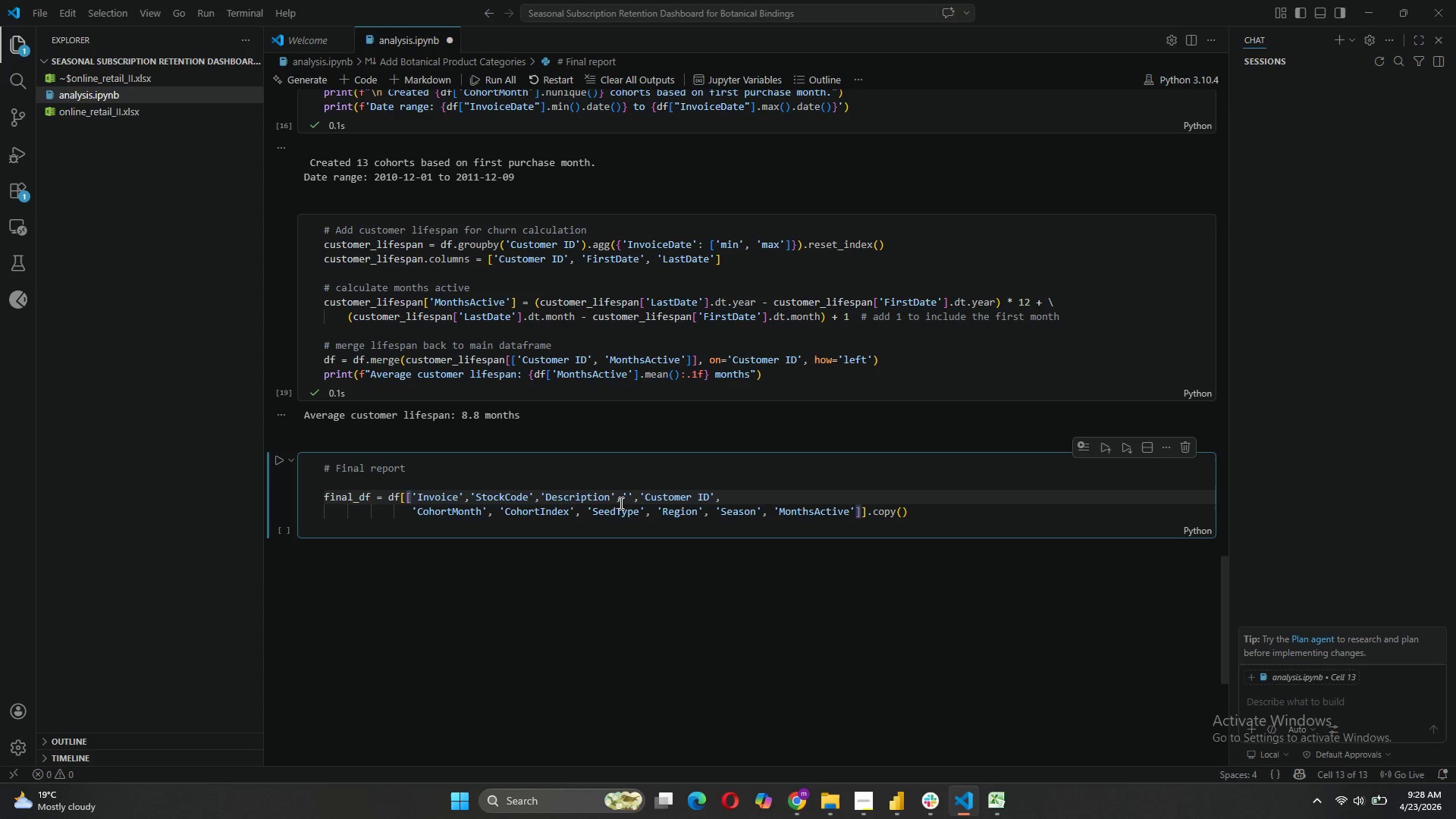 
key(ArrowLeft)
 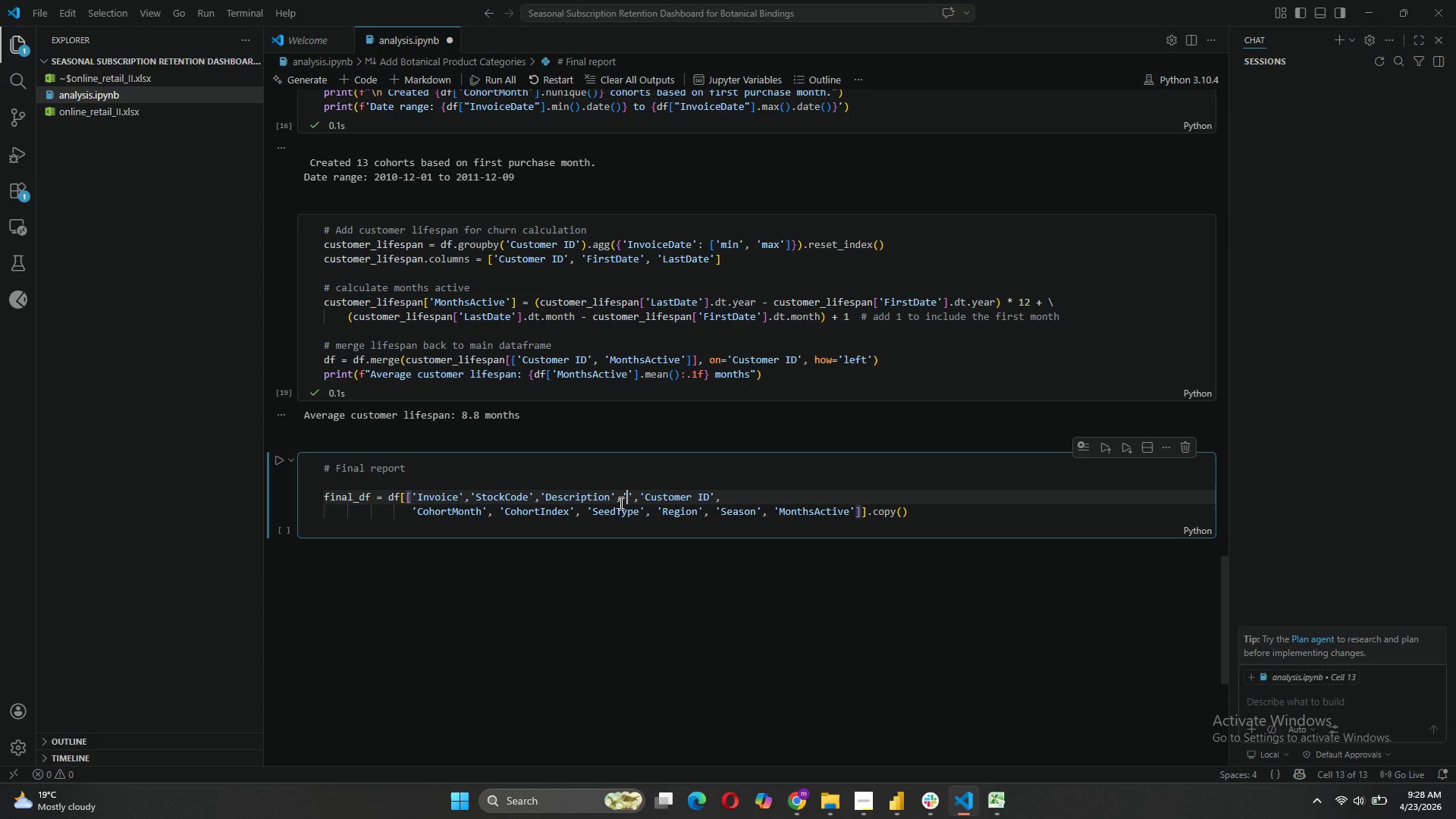 
type(Quantity)
 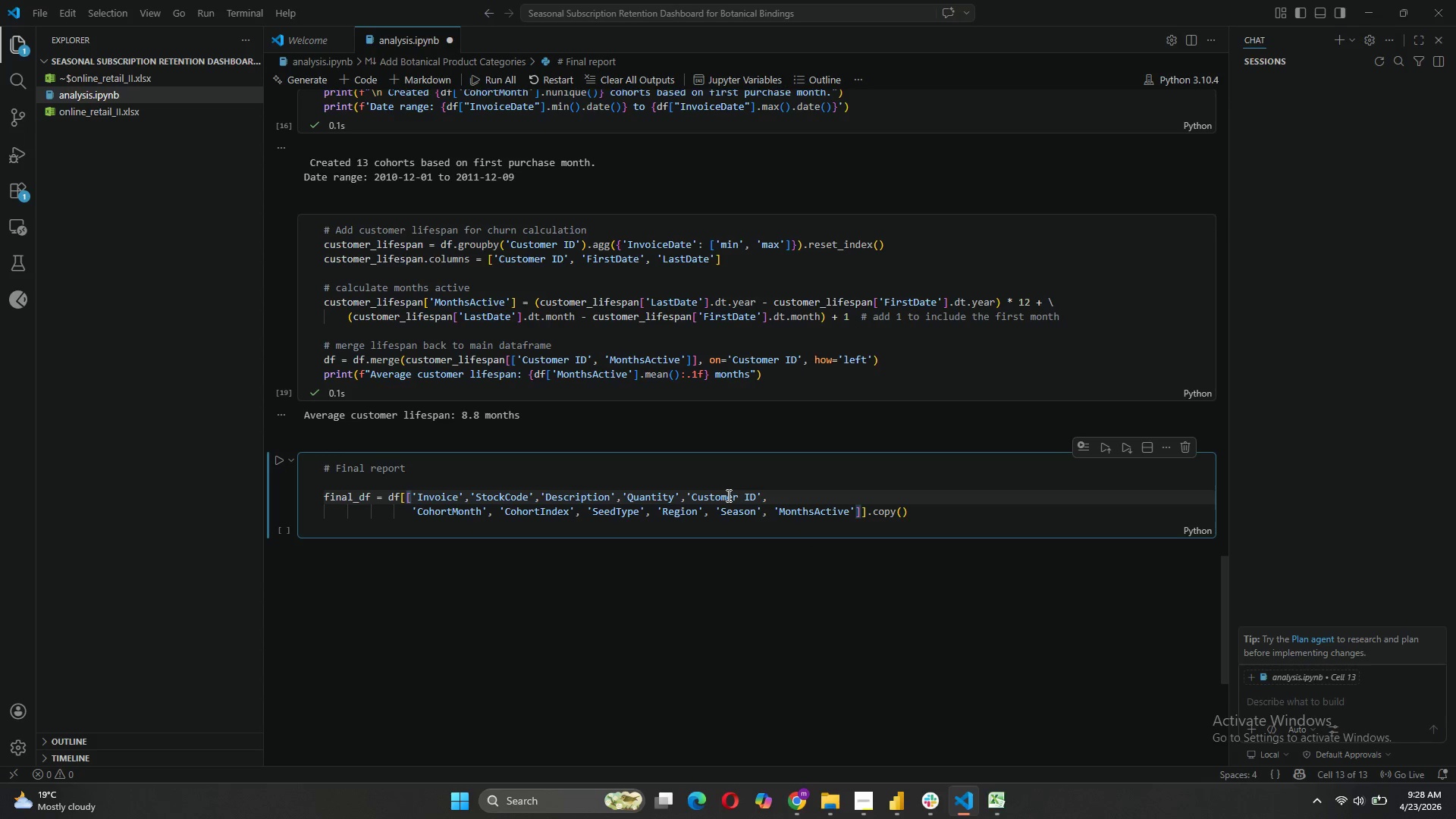 
wait(6.3)
 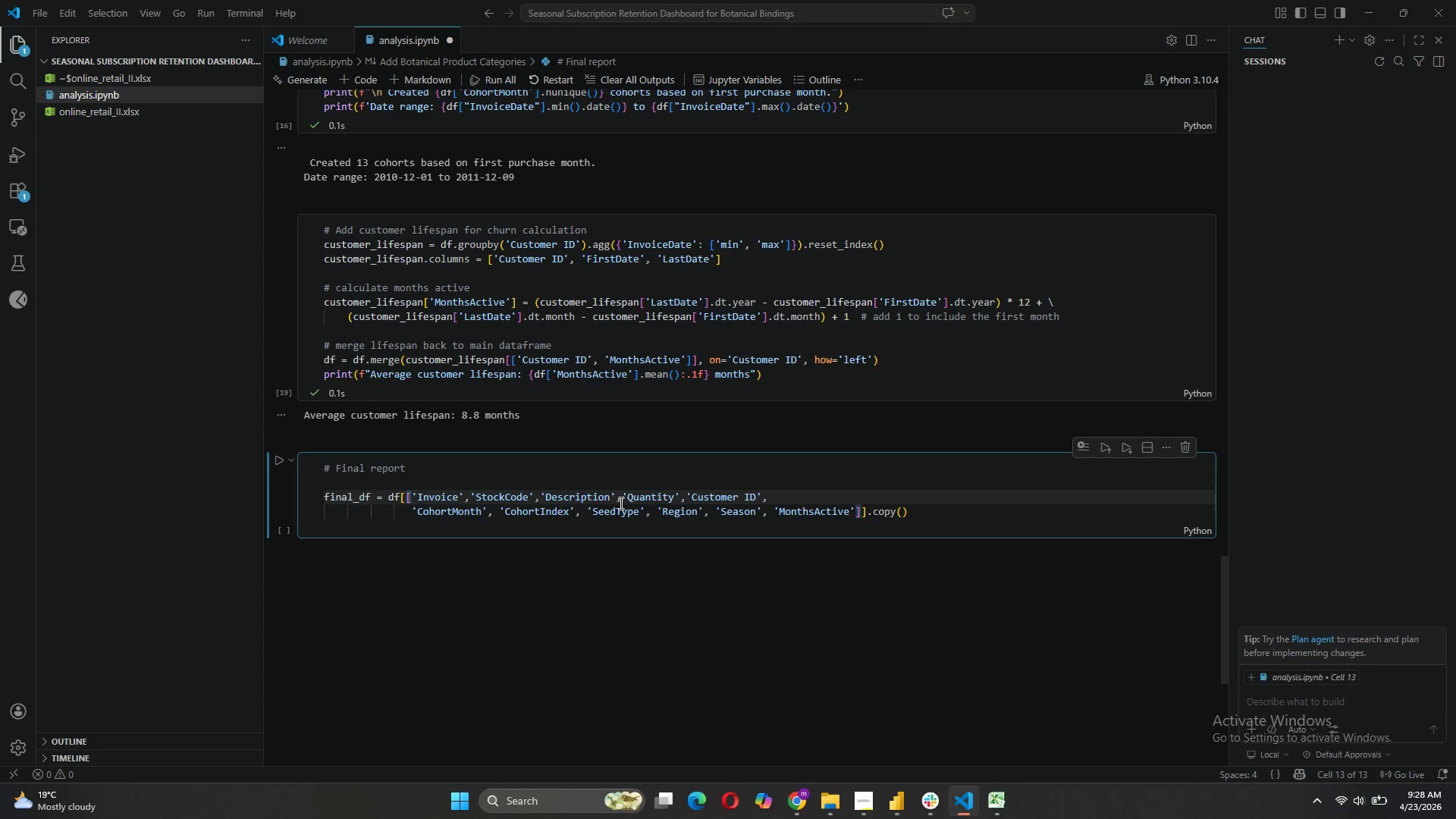 
left_click([771, 504])
 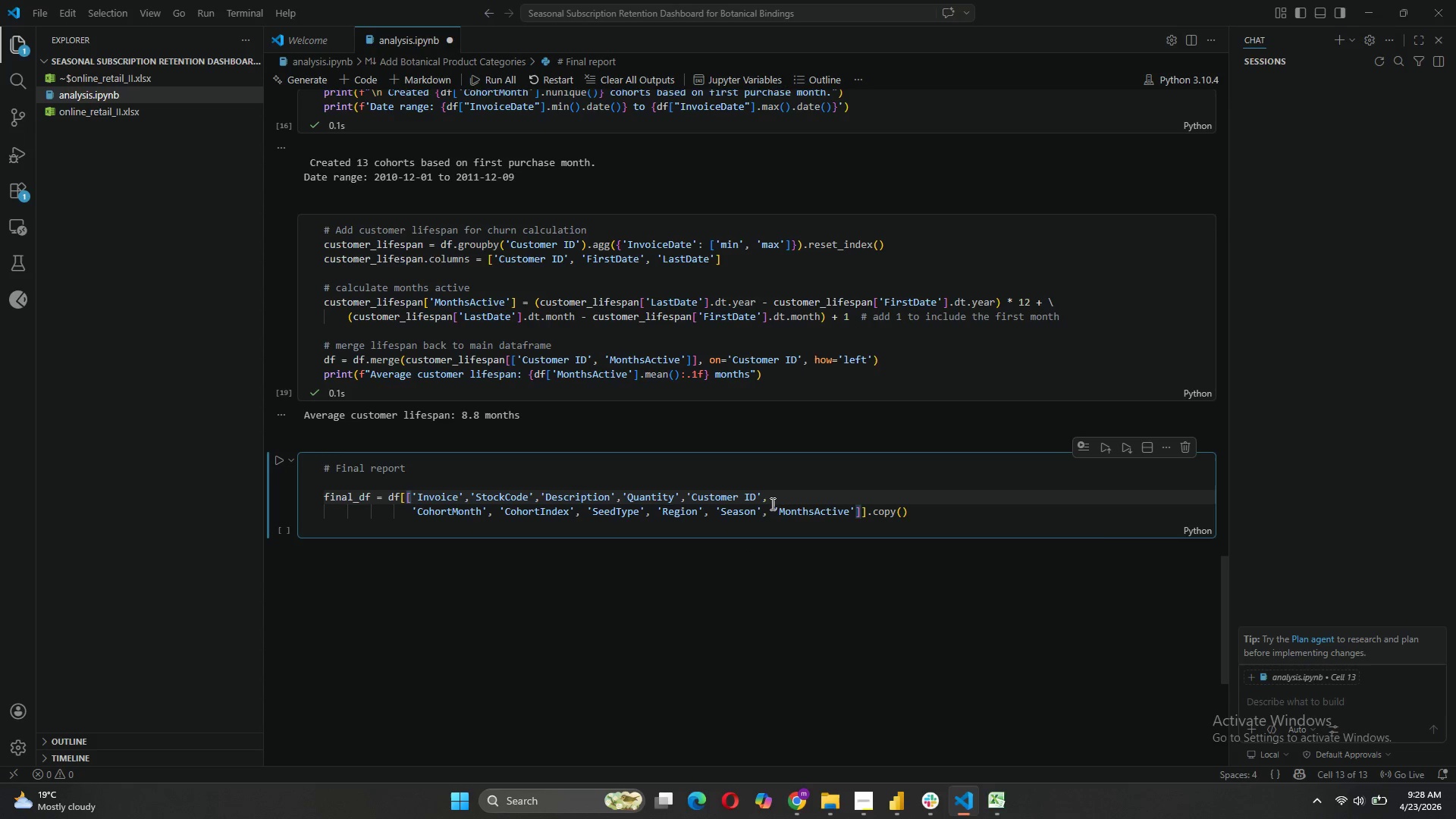 
type('Price)
 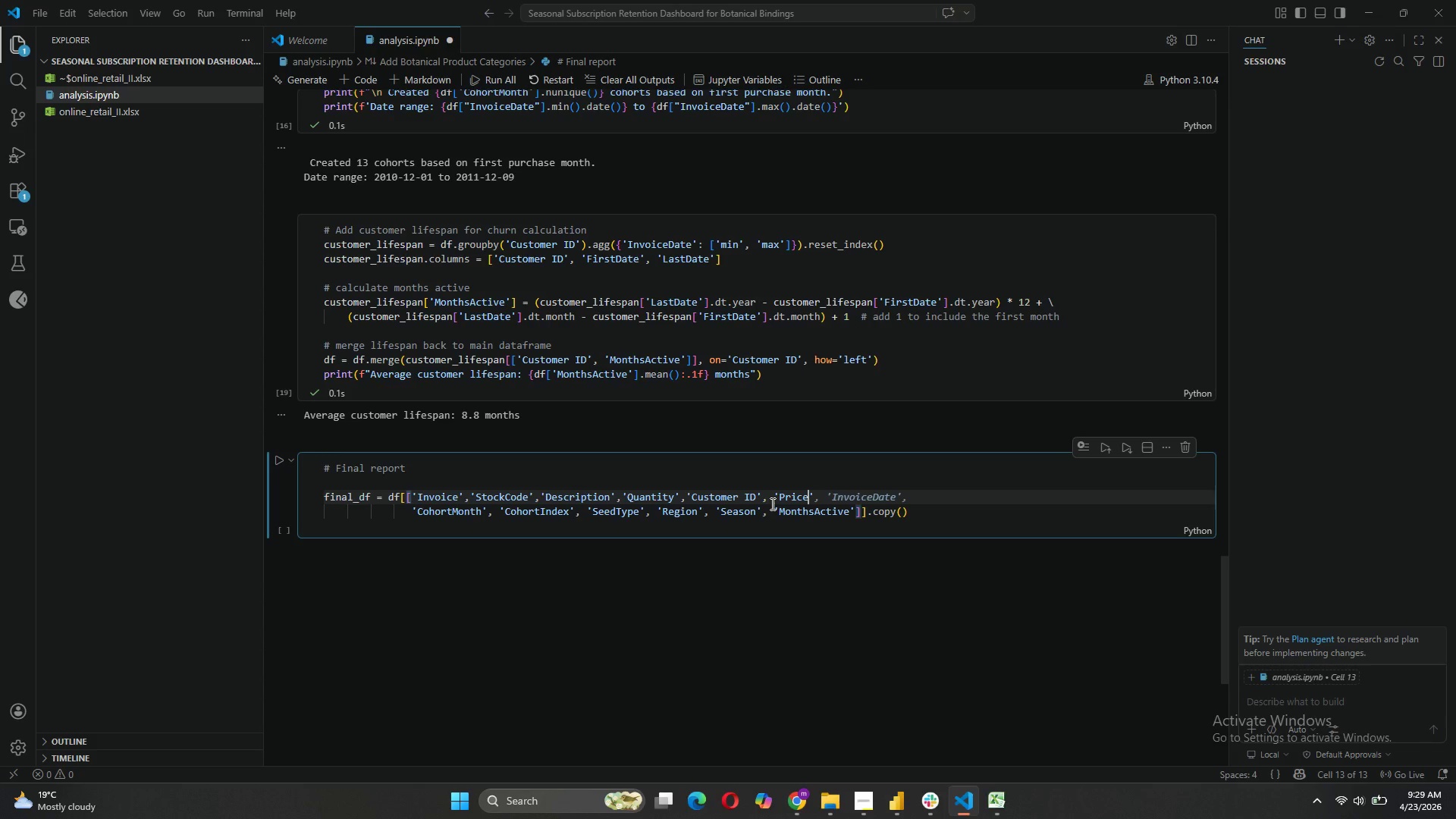 
key(ArrowRight)
 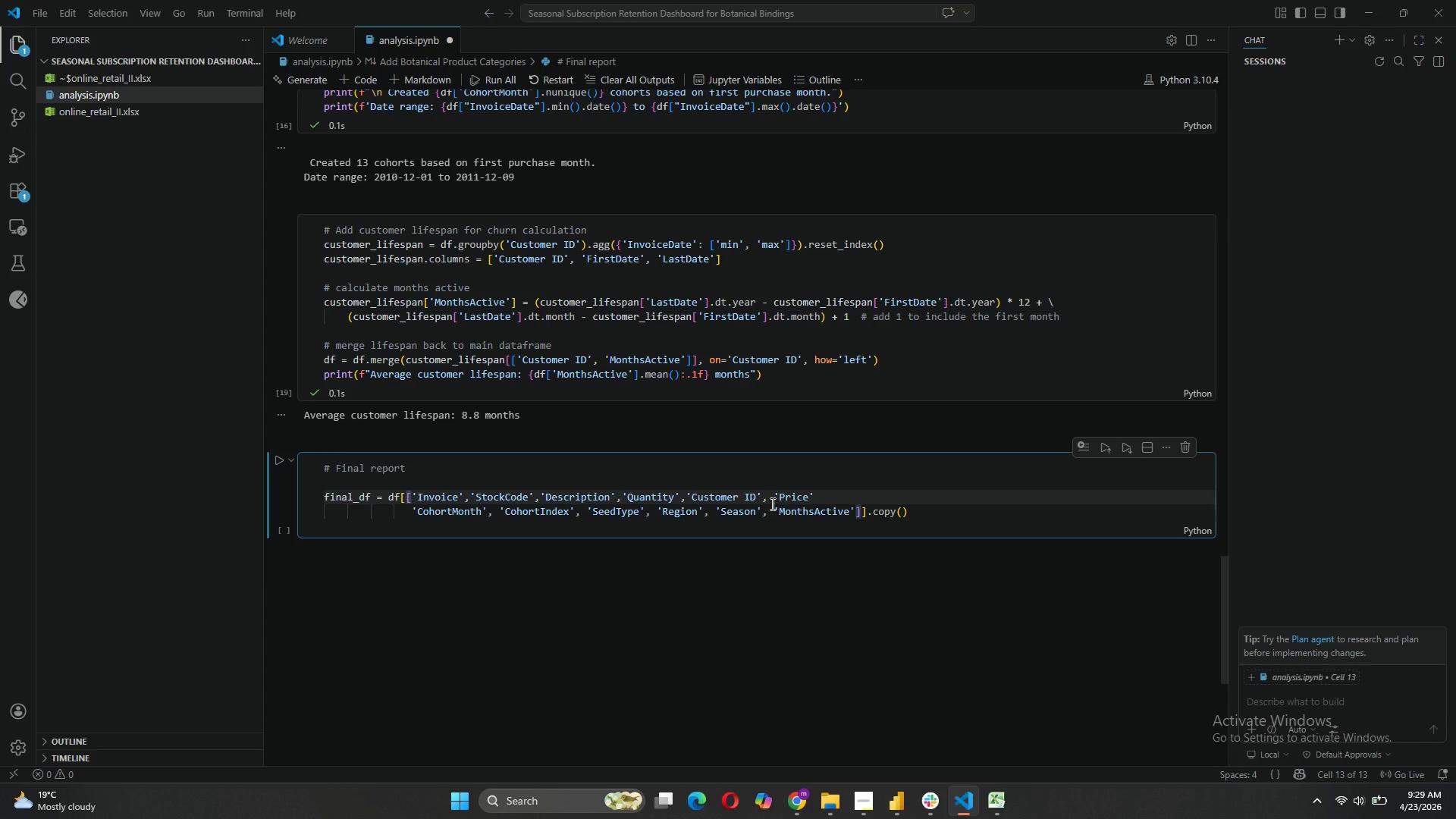 
key(Comma)
 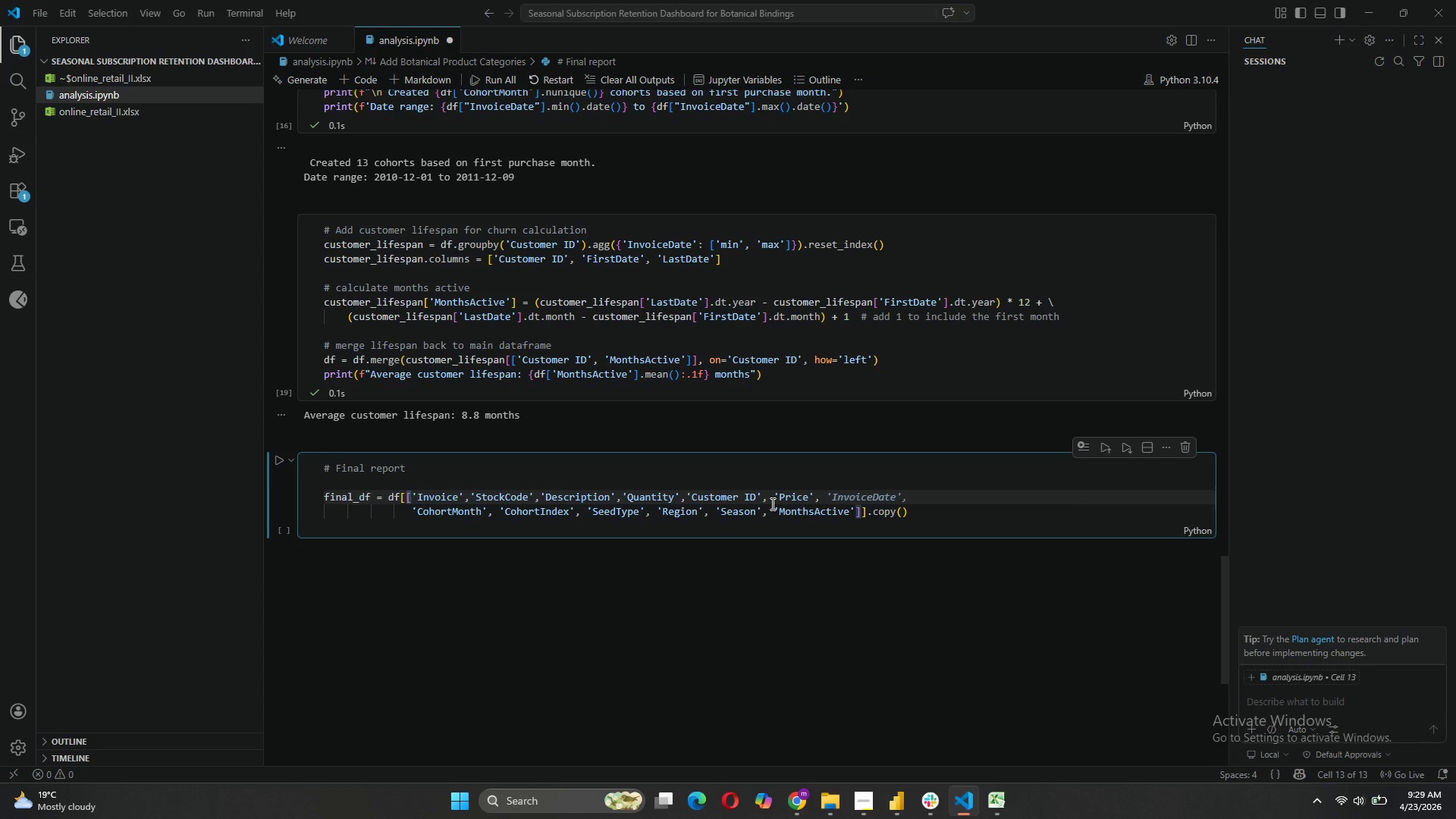 
key(Tab)
 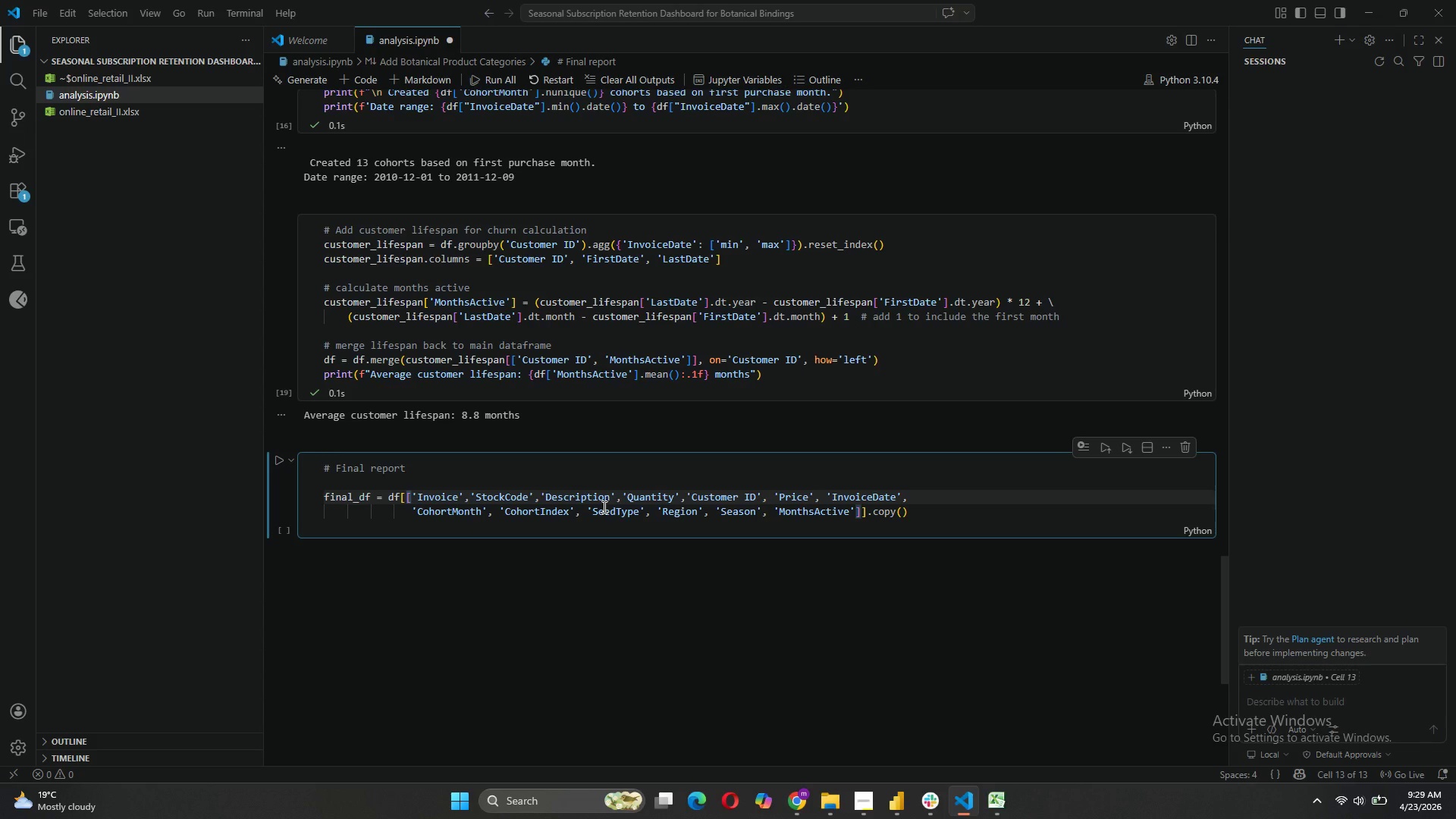 
wait(7.69)
 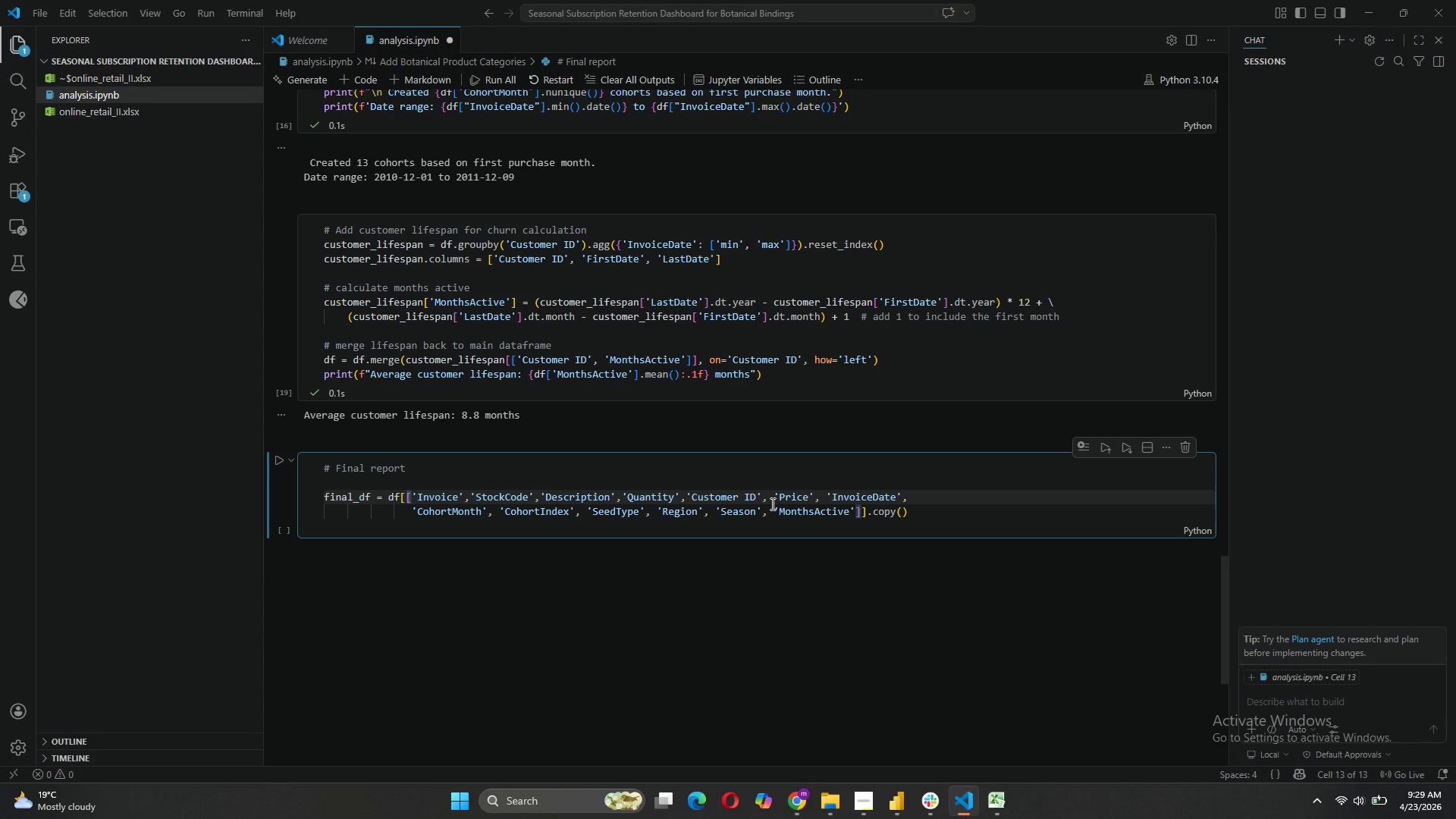 
type( 'Country)
 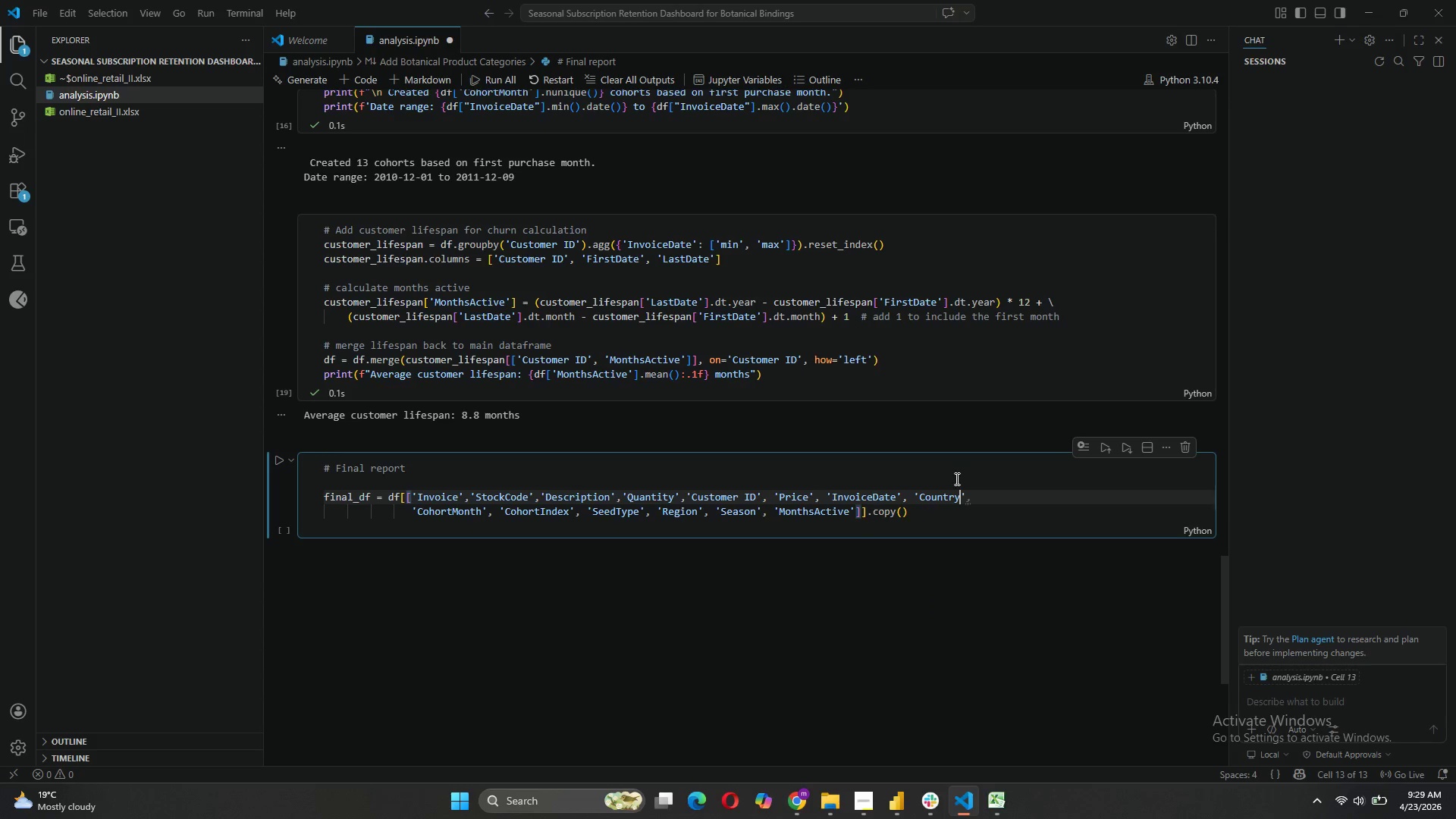 
key(ArrowRight)
 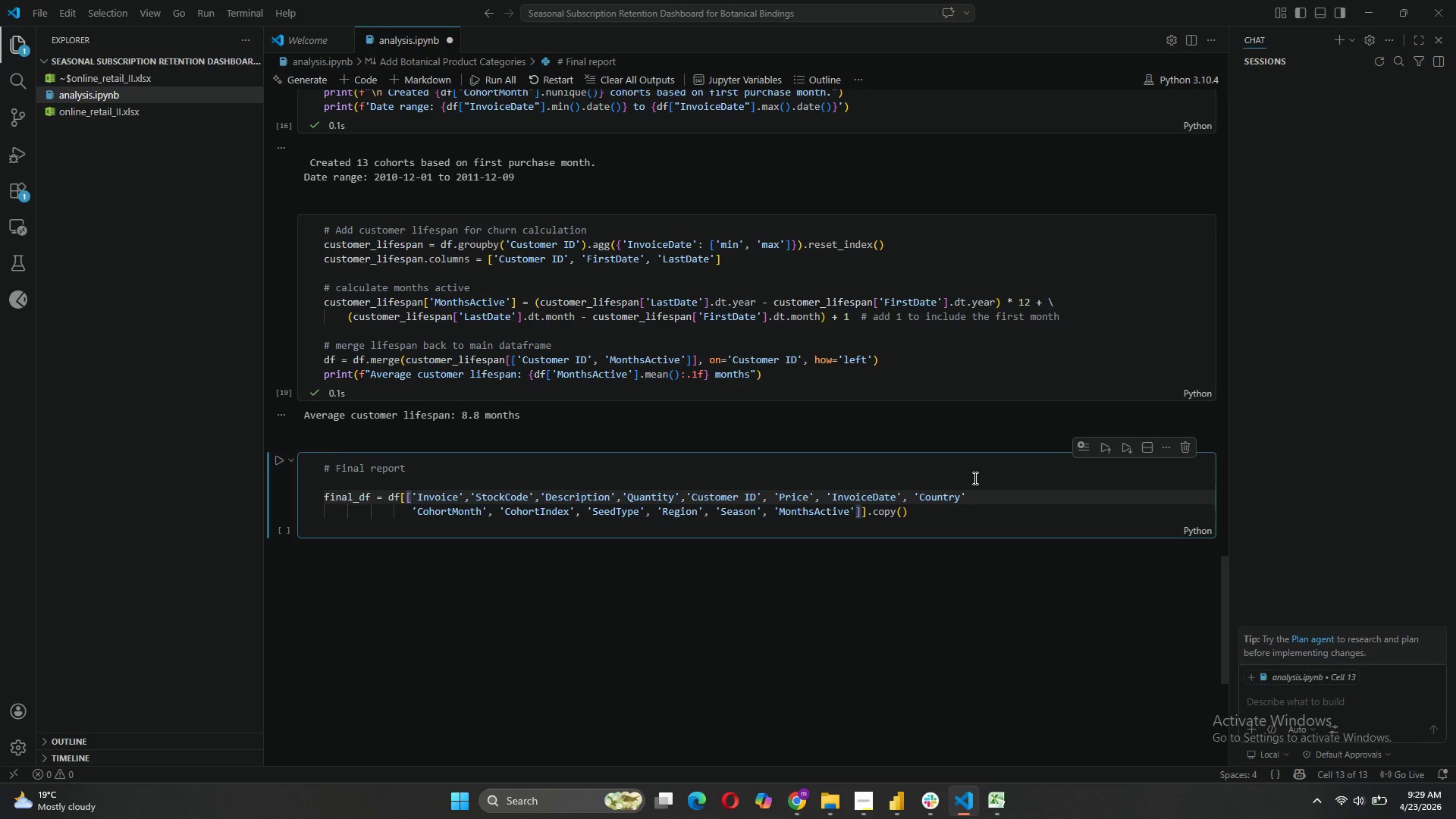 
key(Comma)
 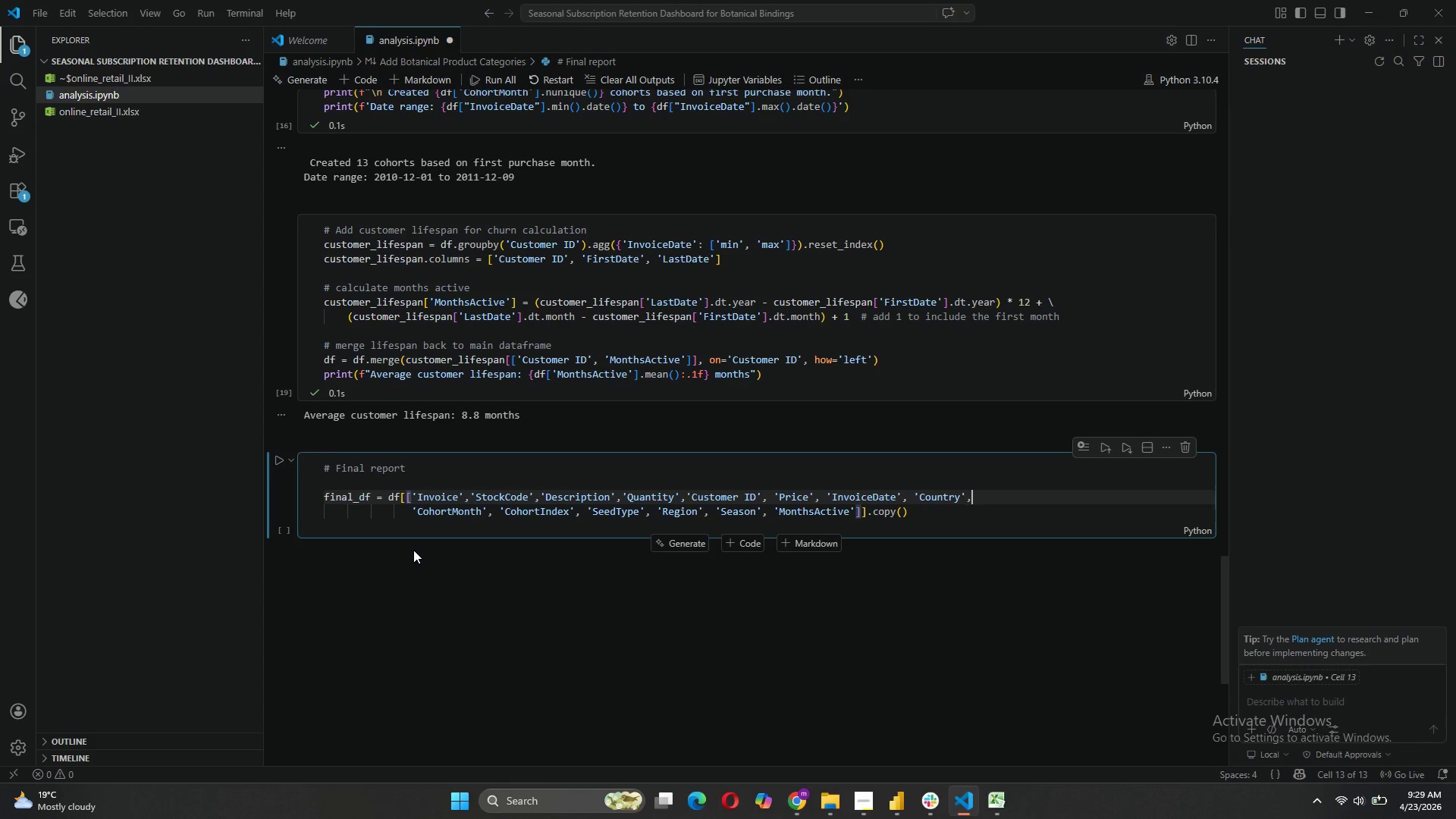 
wait(16.14)
 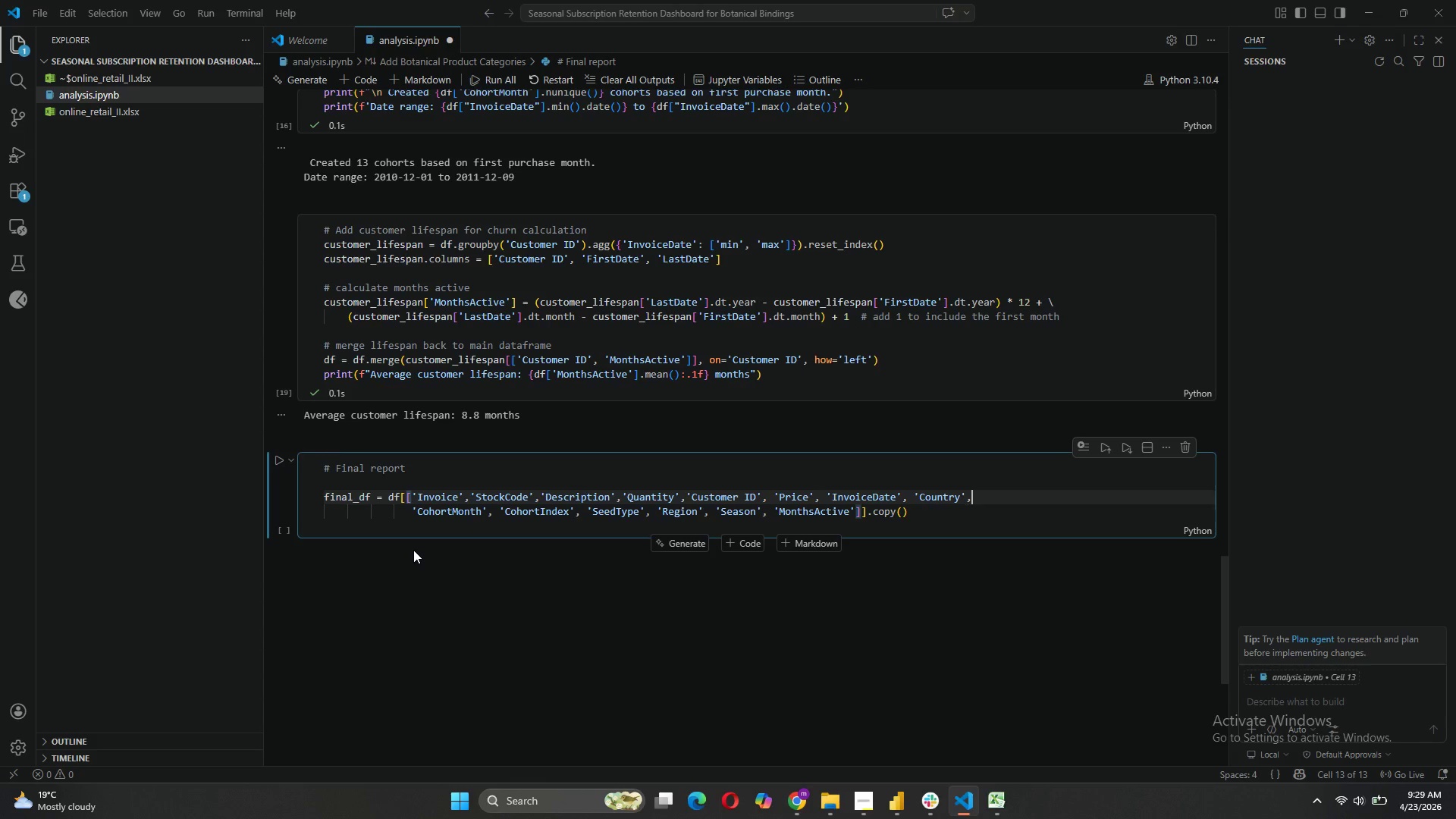 
key(Space)
 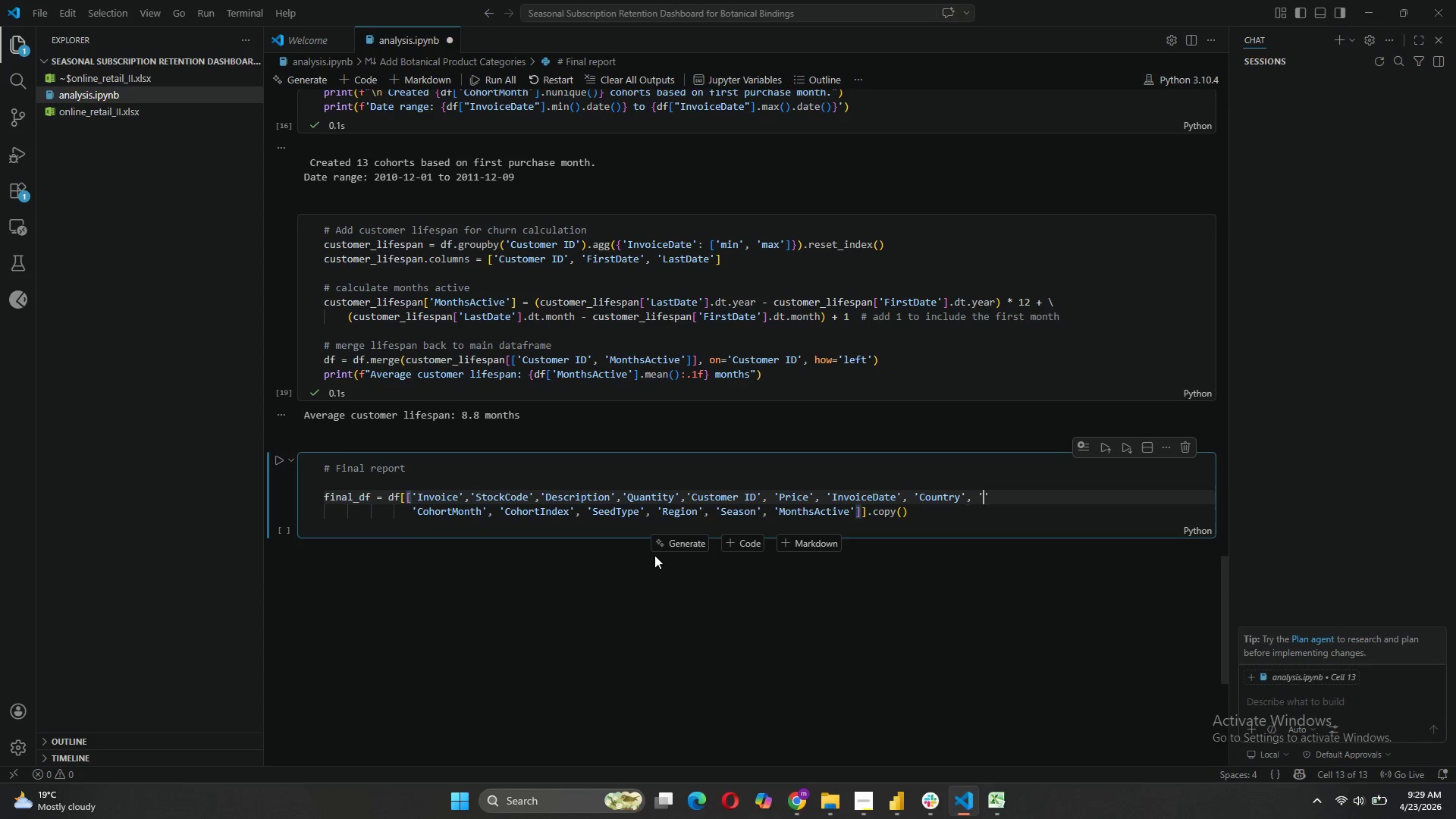 
key(Quote)
 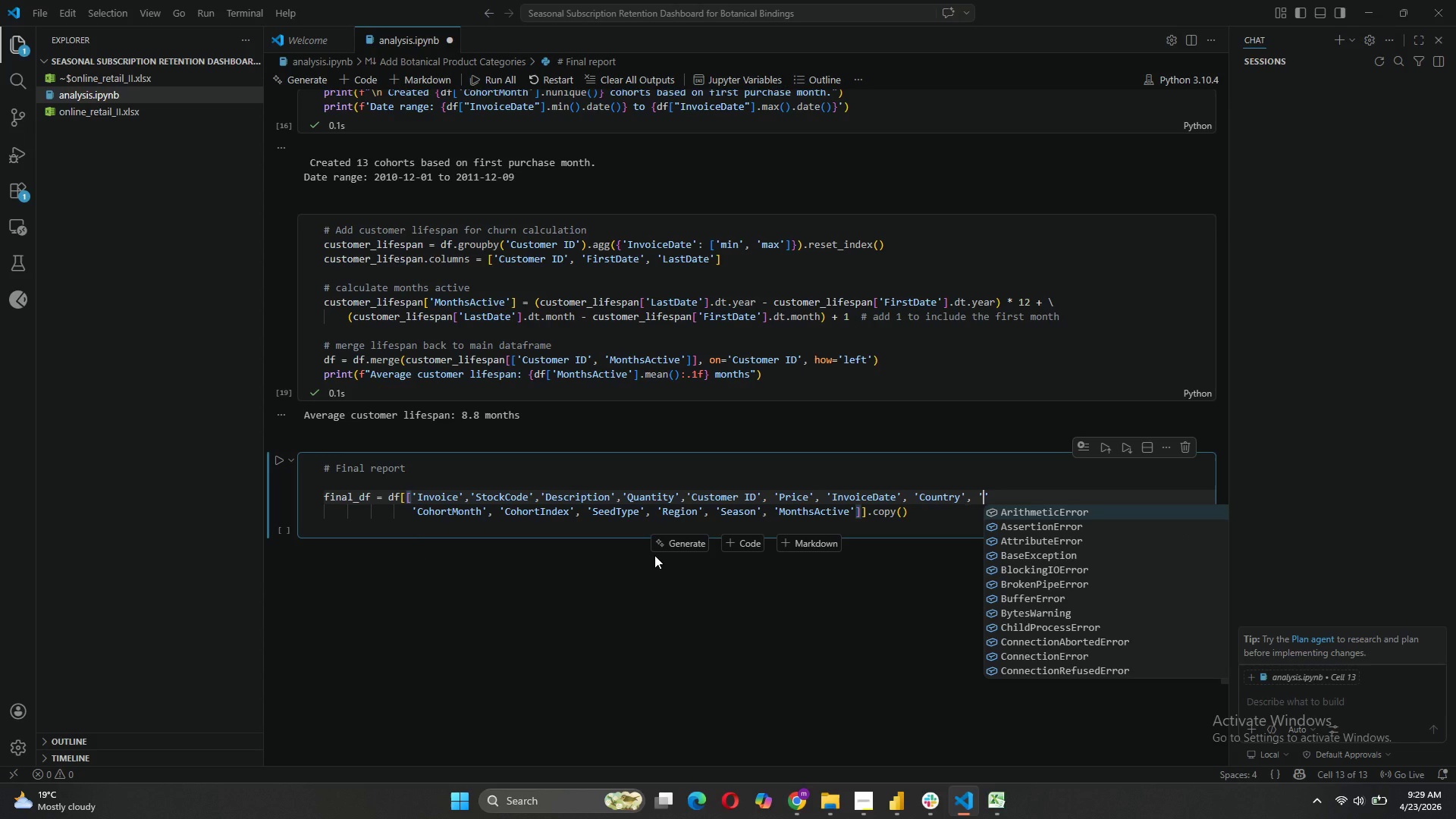 
key(CapsLock)
 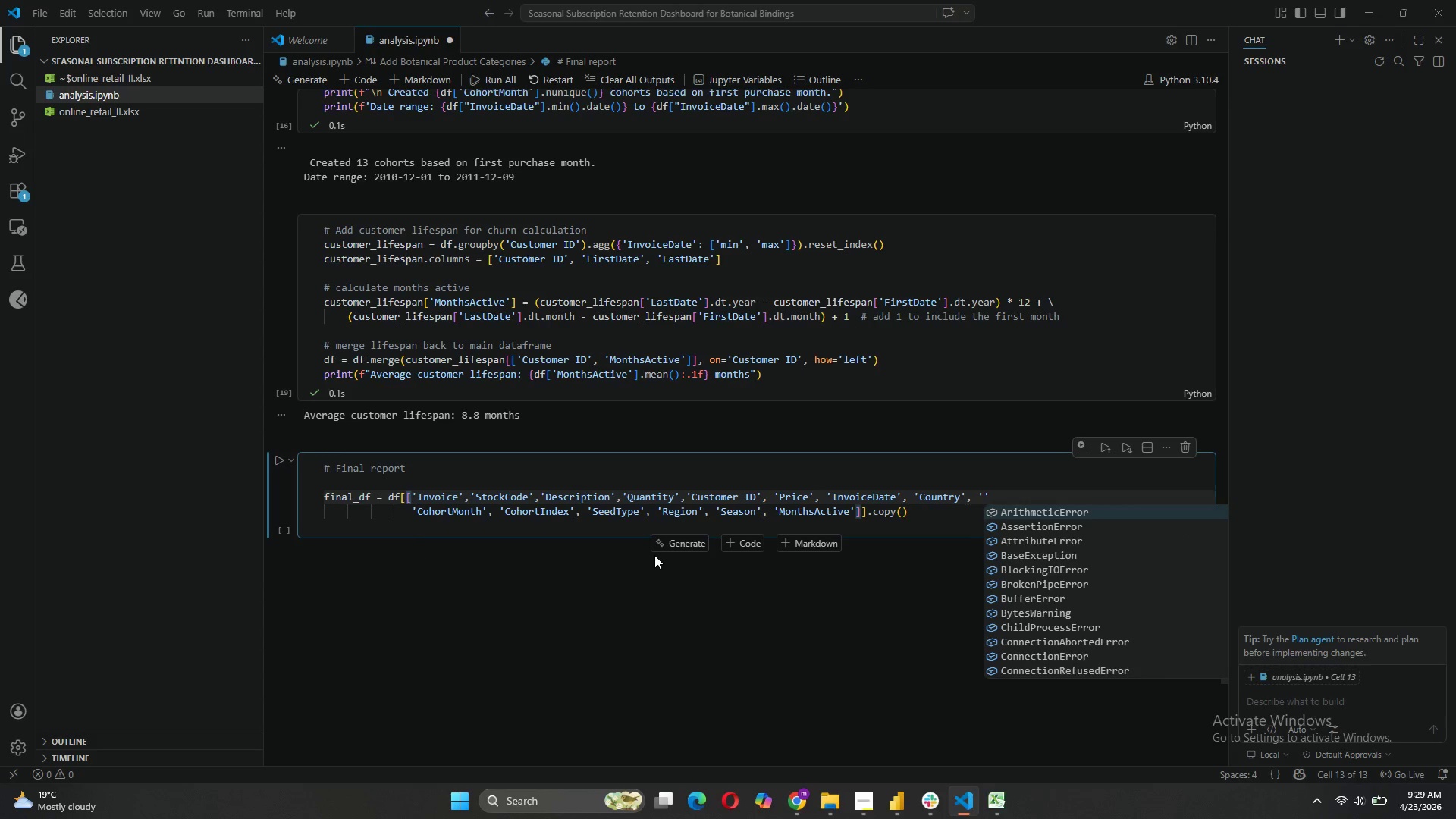 
key(F)
 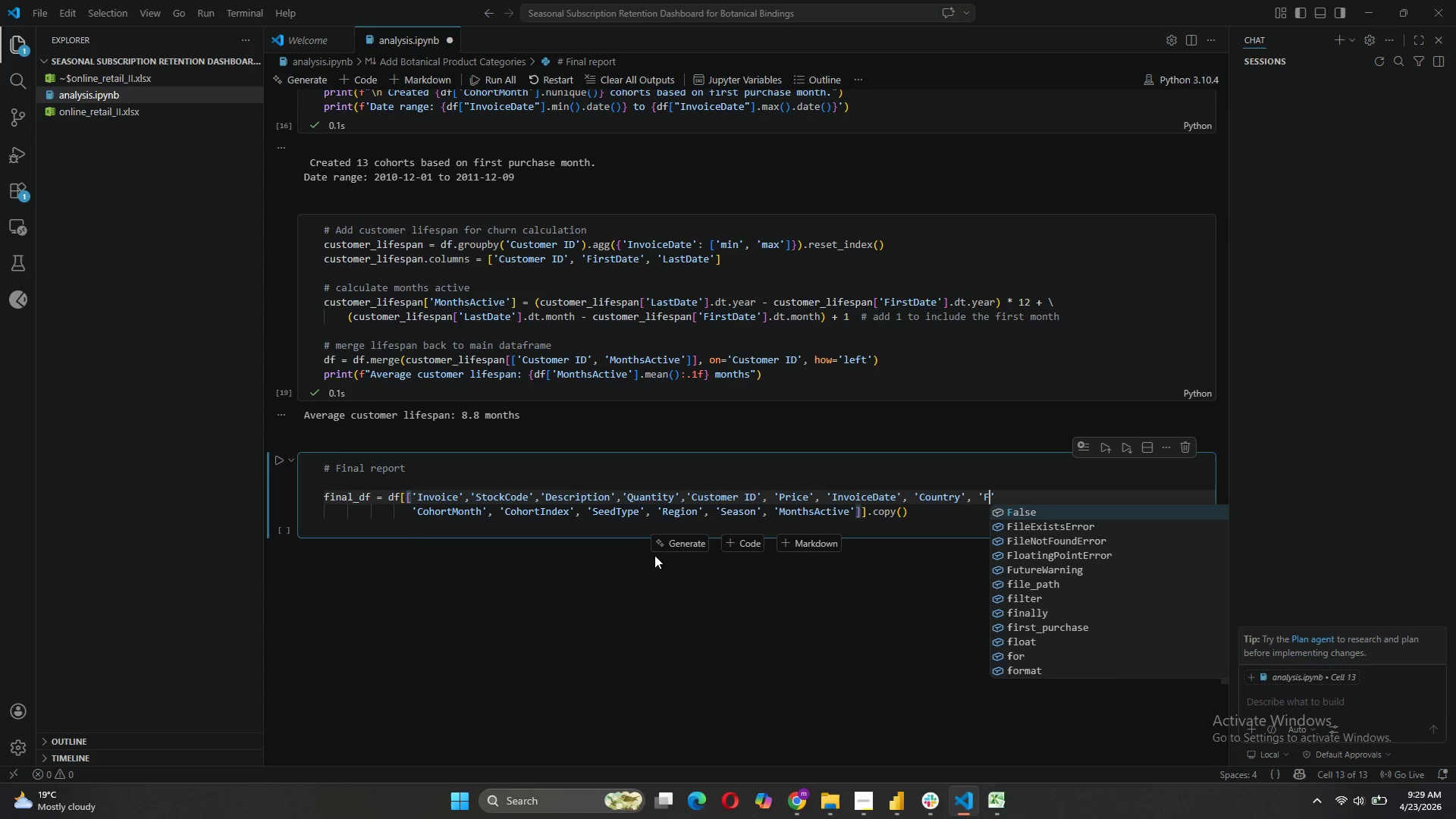 
key(CapsLock)
 